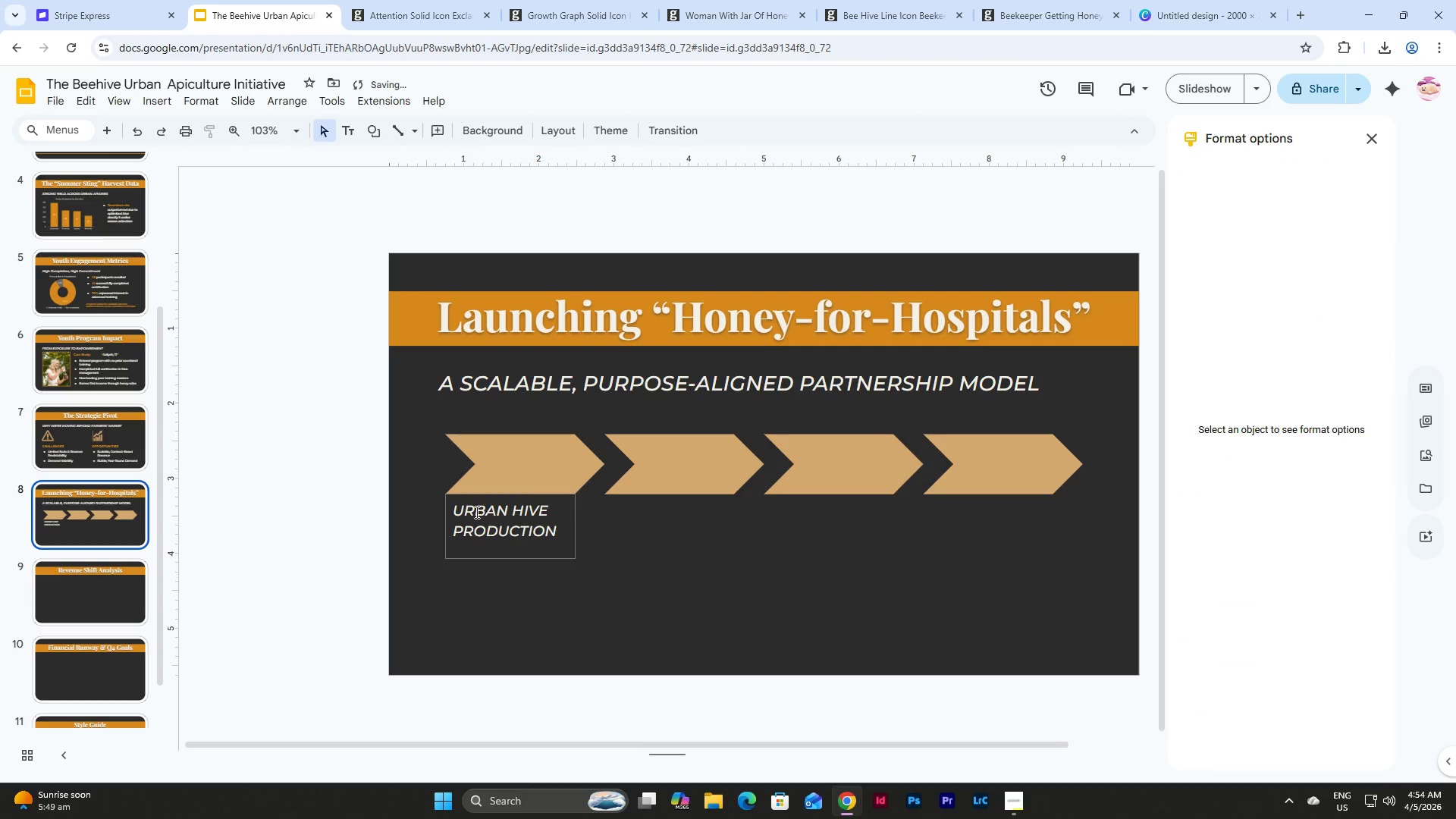 
left_click([475, 512])
 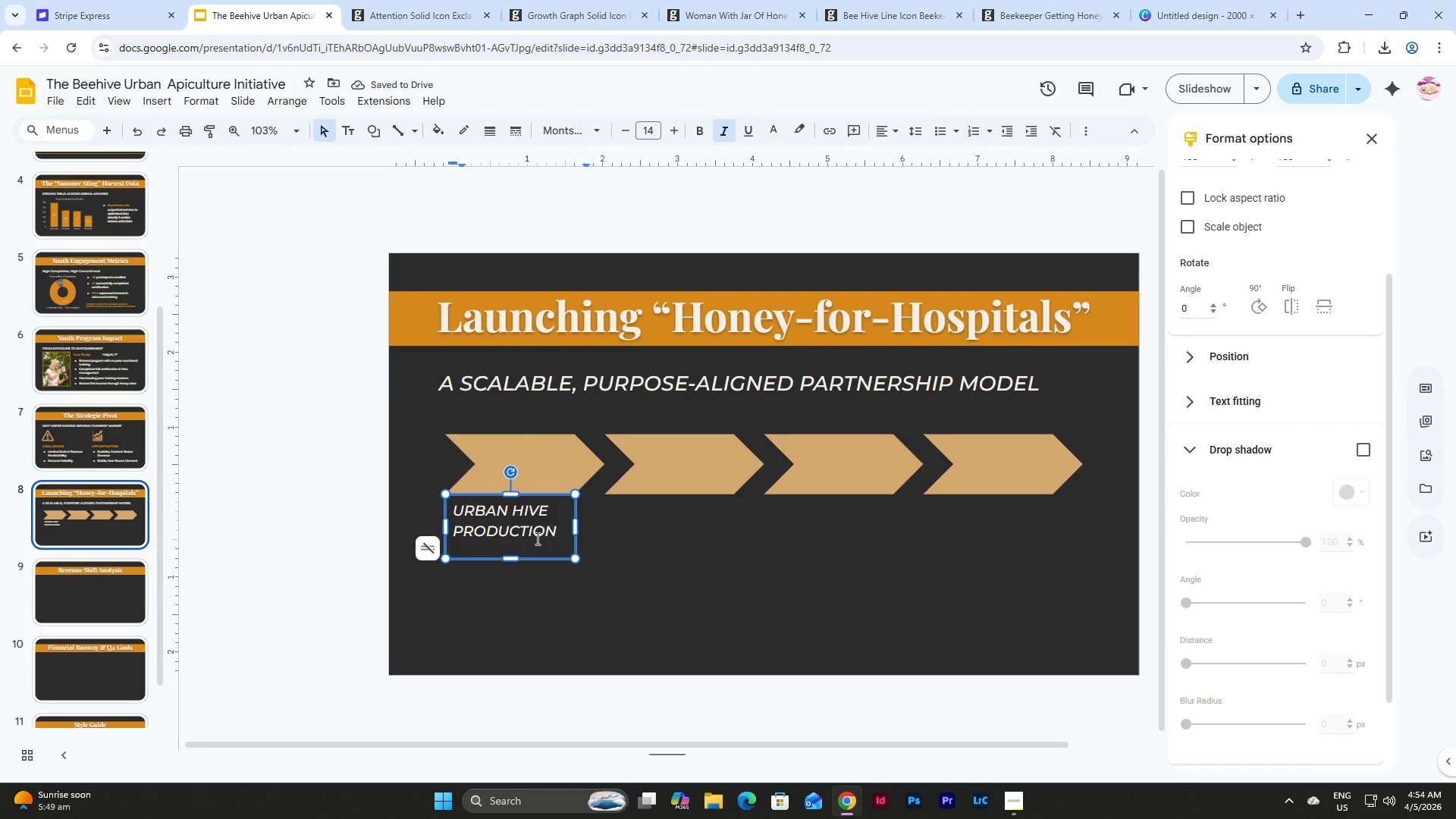 
left_click_drag(start_coordinate=[557, 532], to_coordinate=[438, 504])
 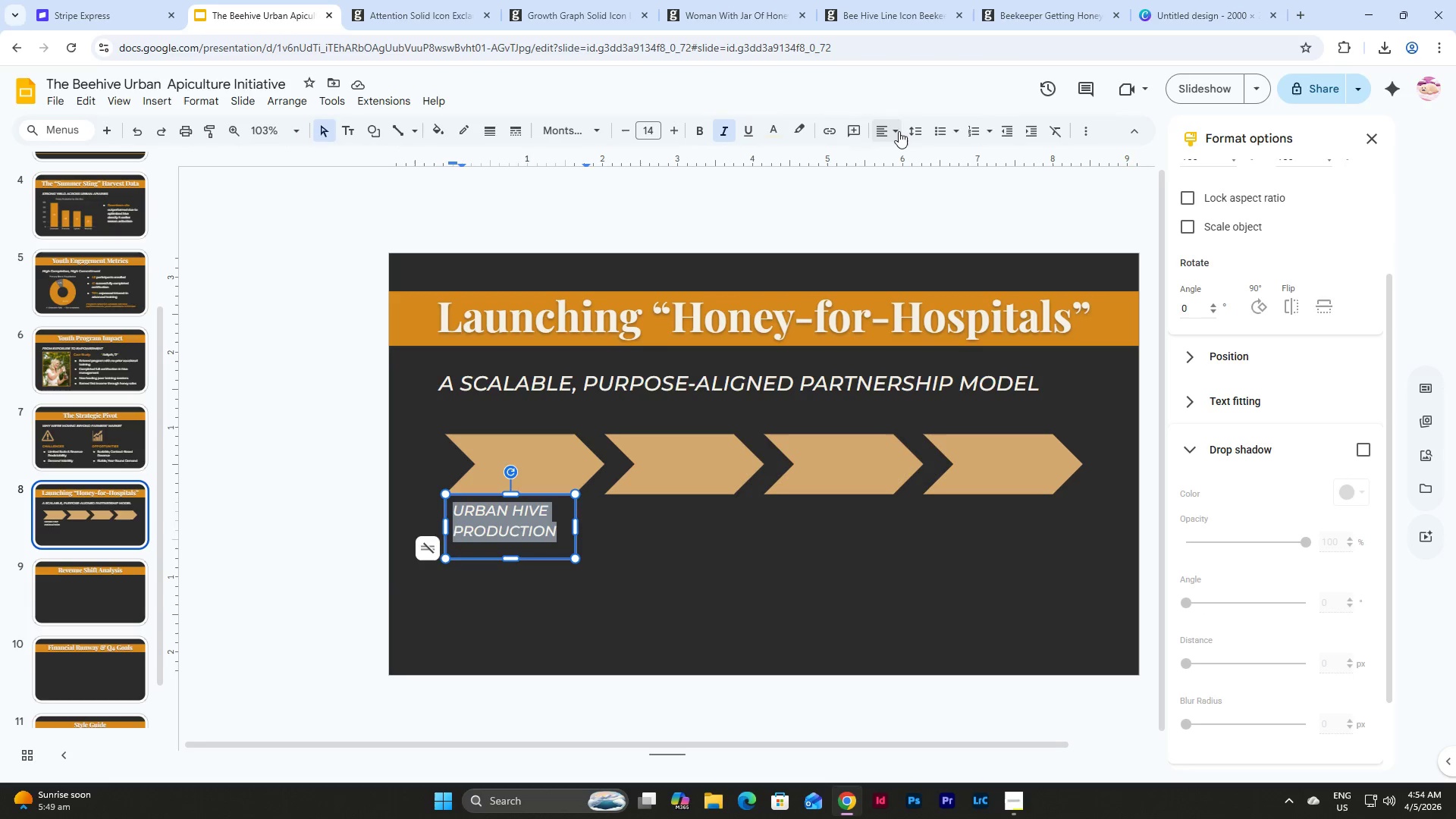 
left_click([889, 130])
 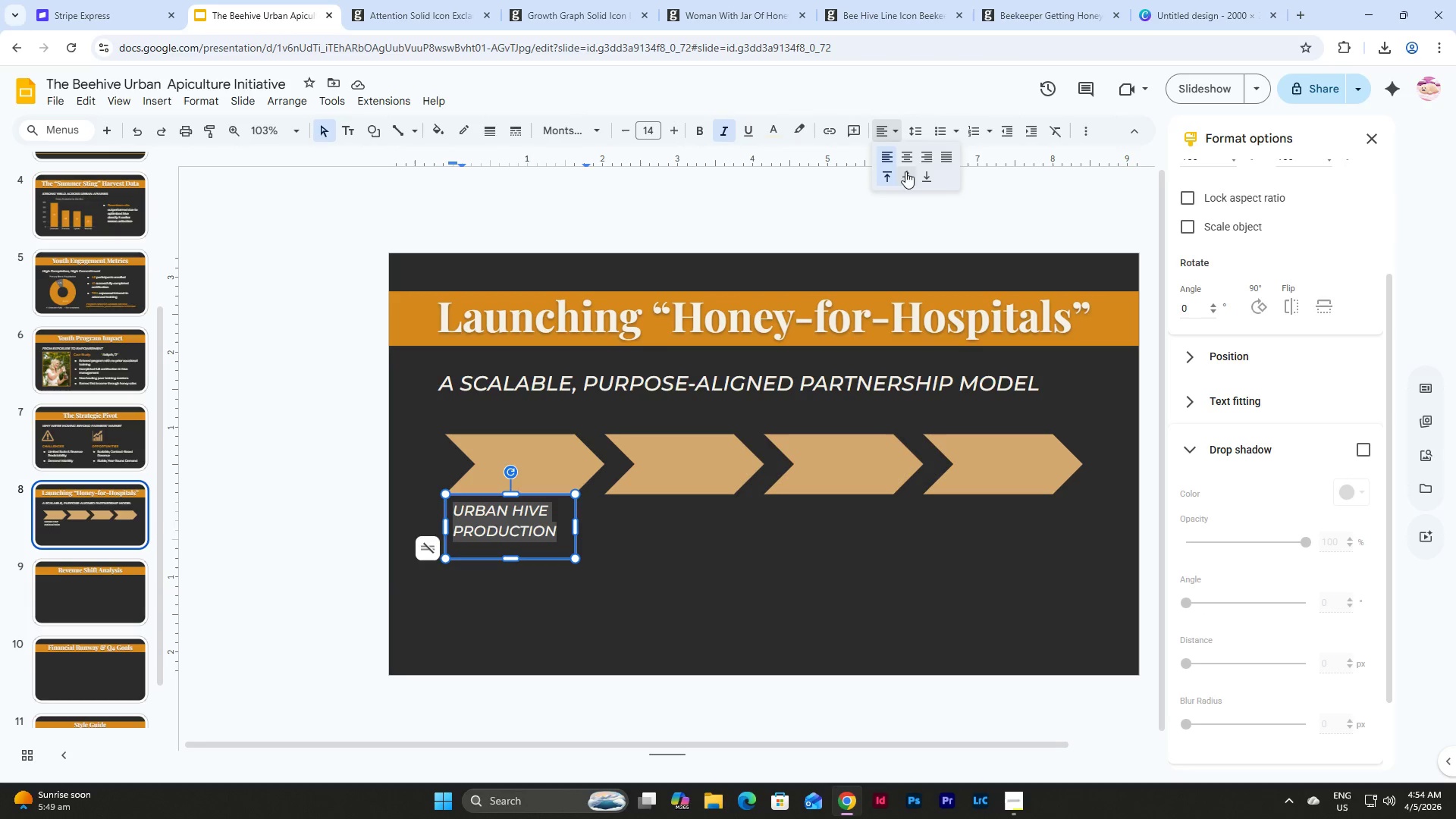 
left_click([912, 154])
 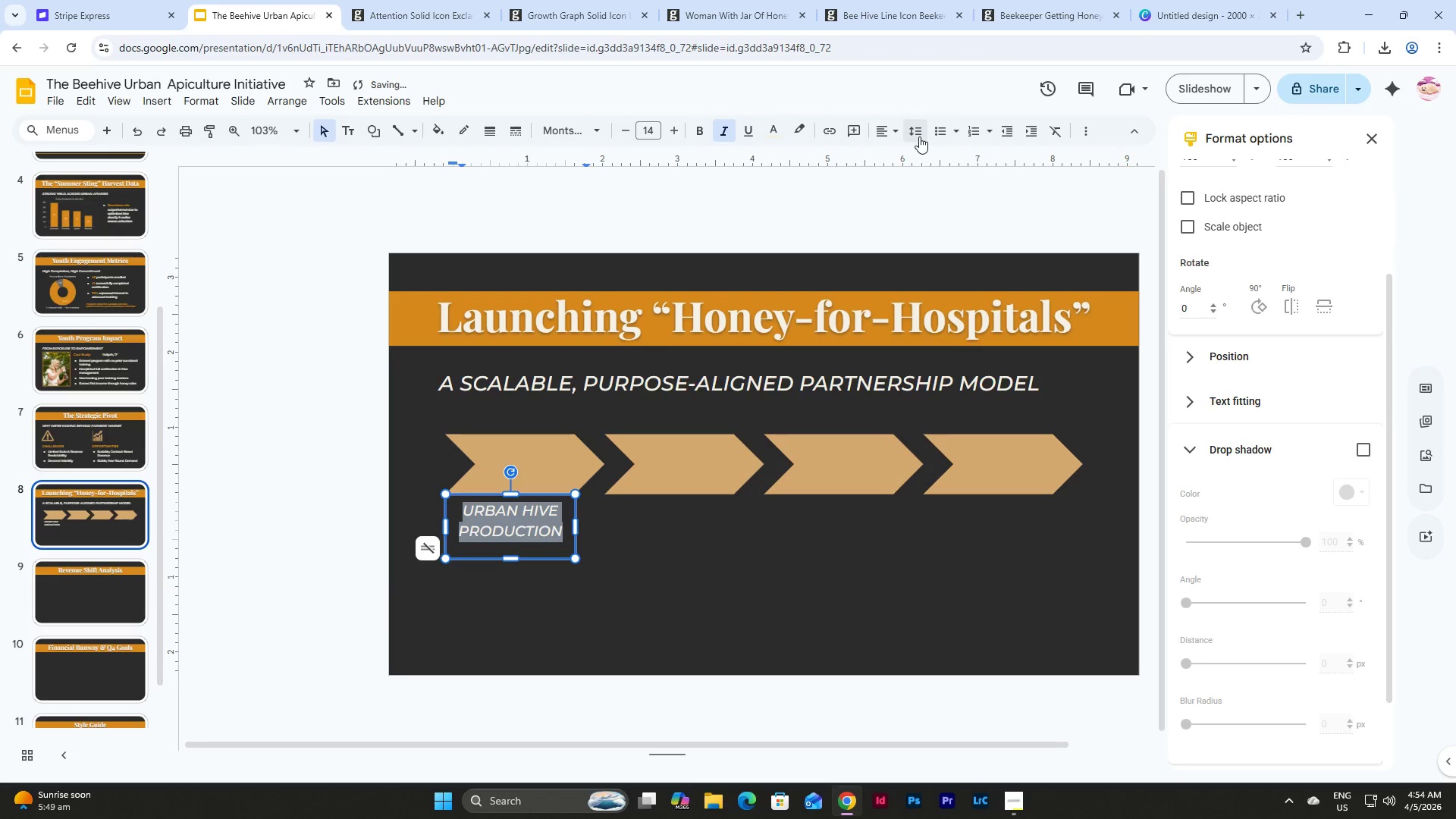 
left_click([915, 136])
 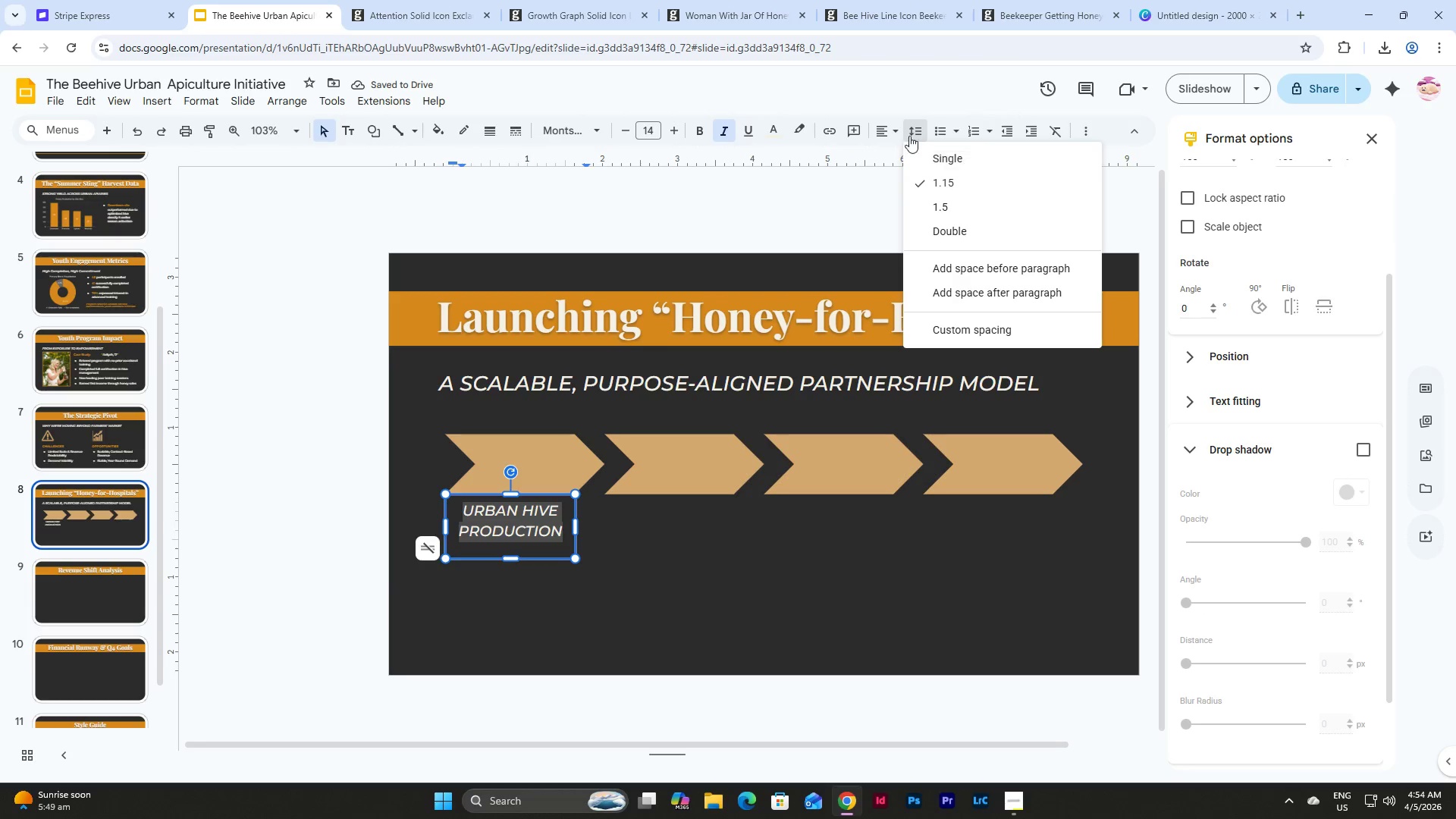 
left_click([896, 129])
 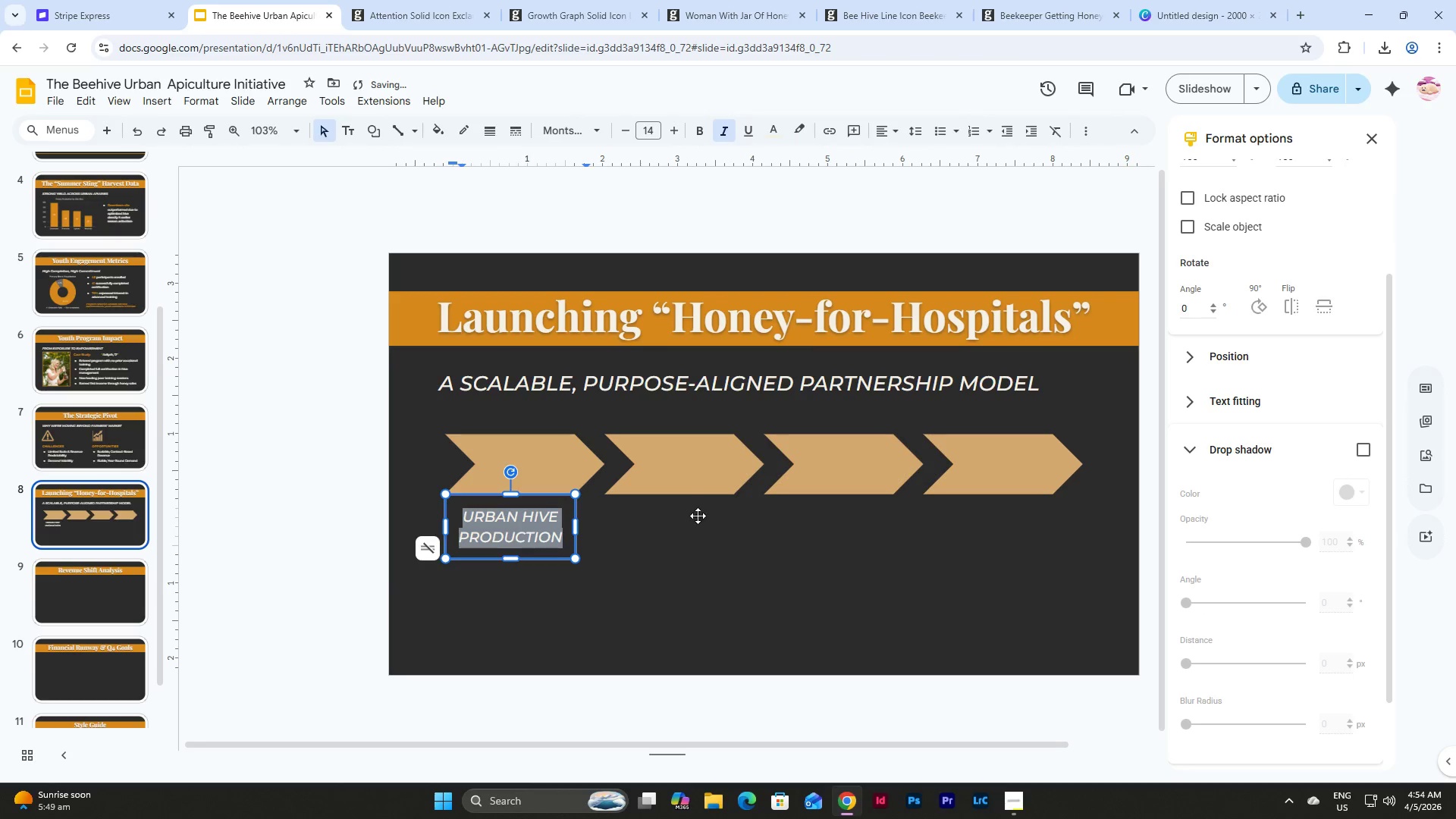 
left_click([651, 605])
 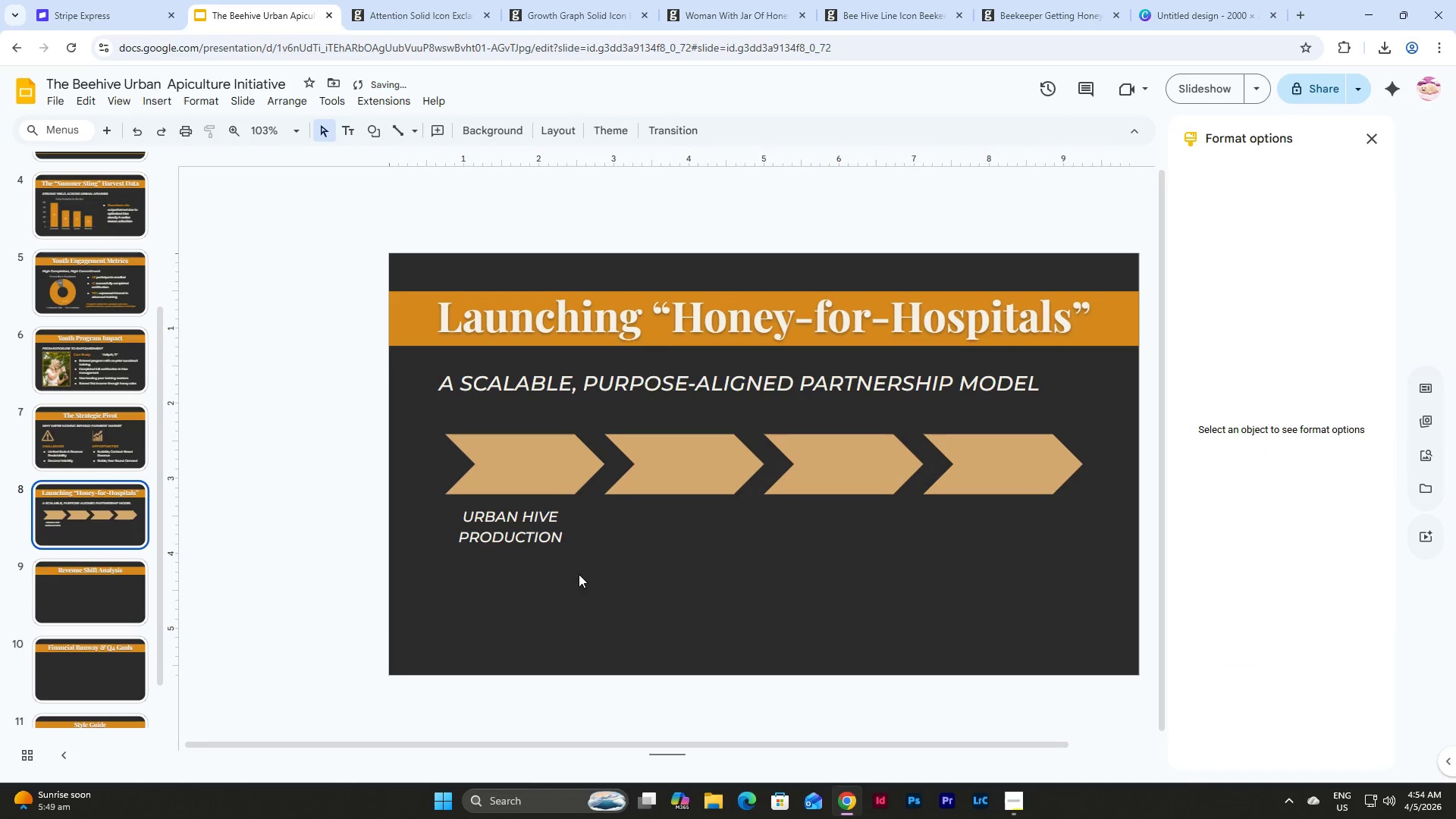 
left_click_drag(start_coordinate=[582, 575], to_coordinate=[447, 508])
 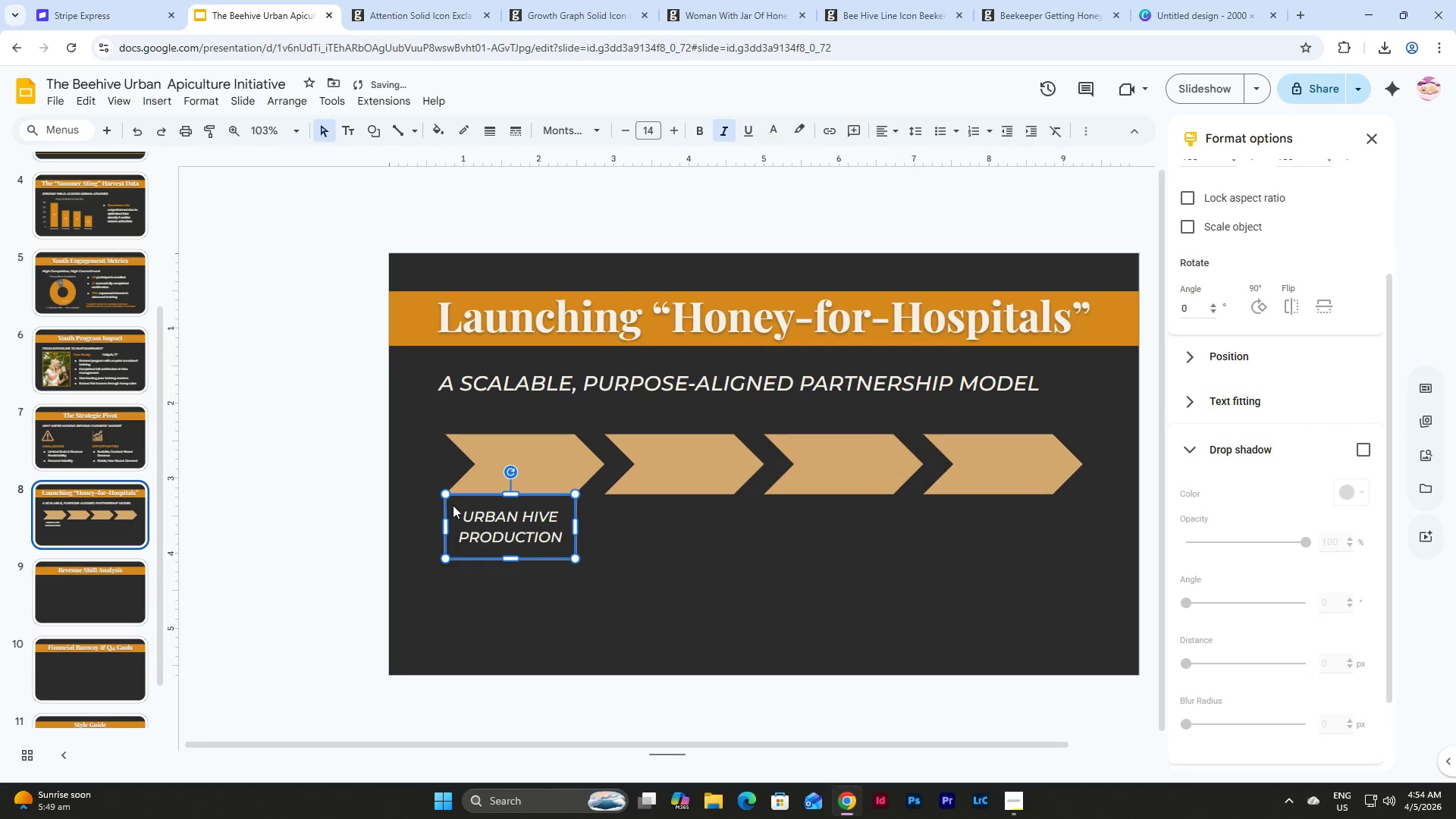 
key(Control+C)
 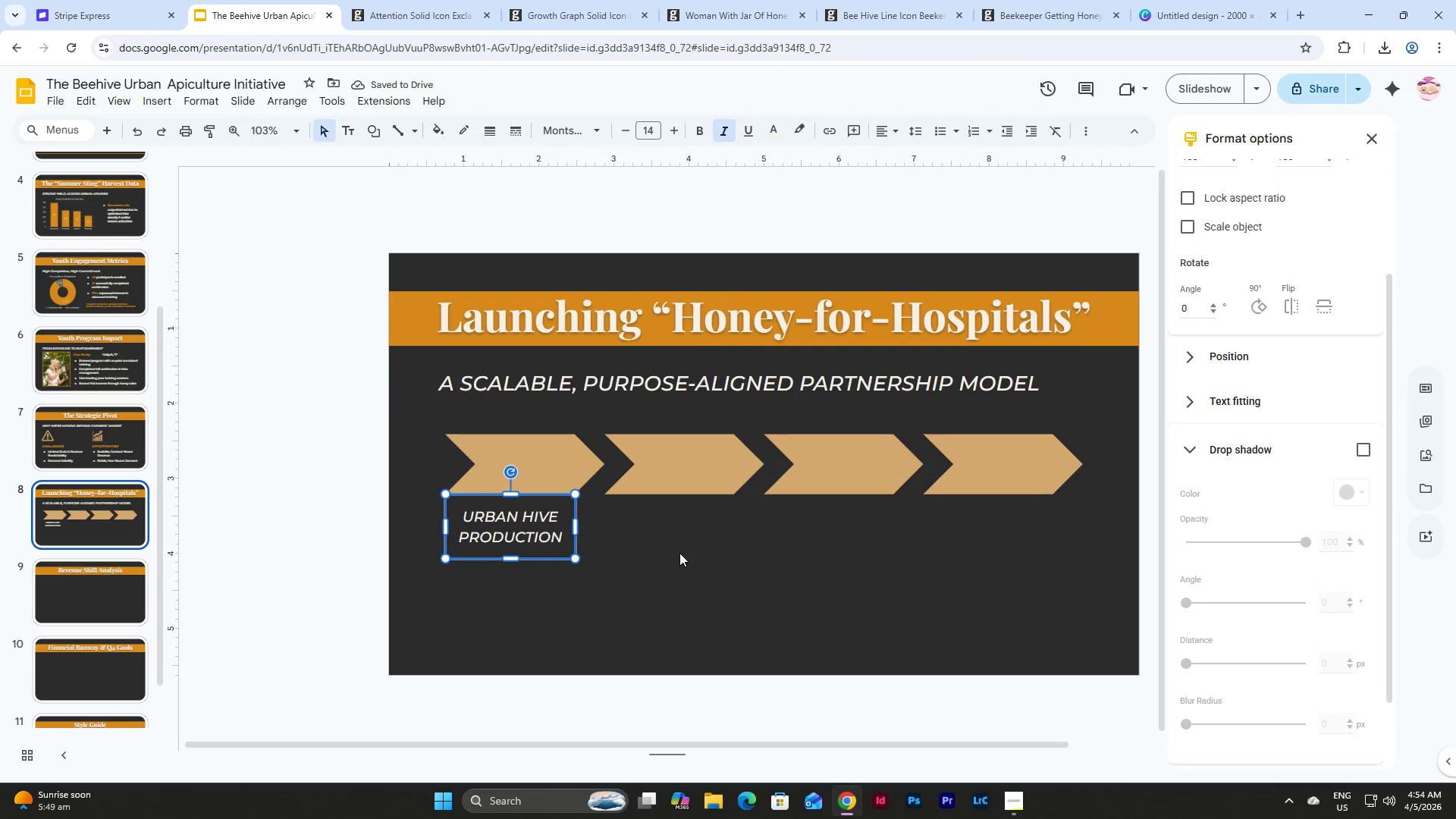 
left_click([679, 553])
 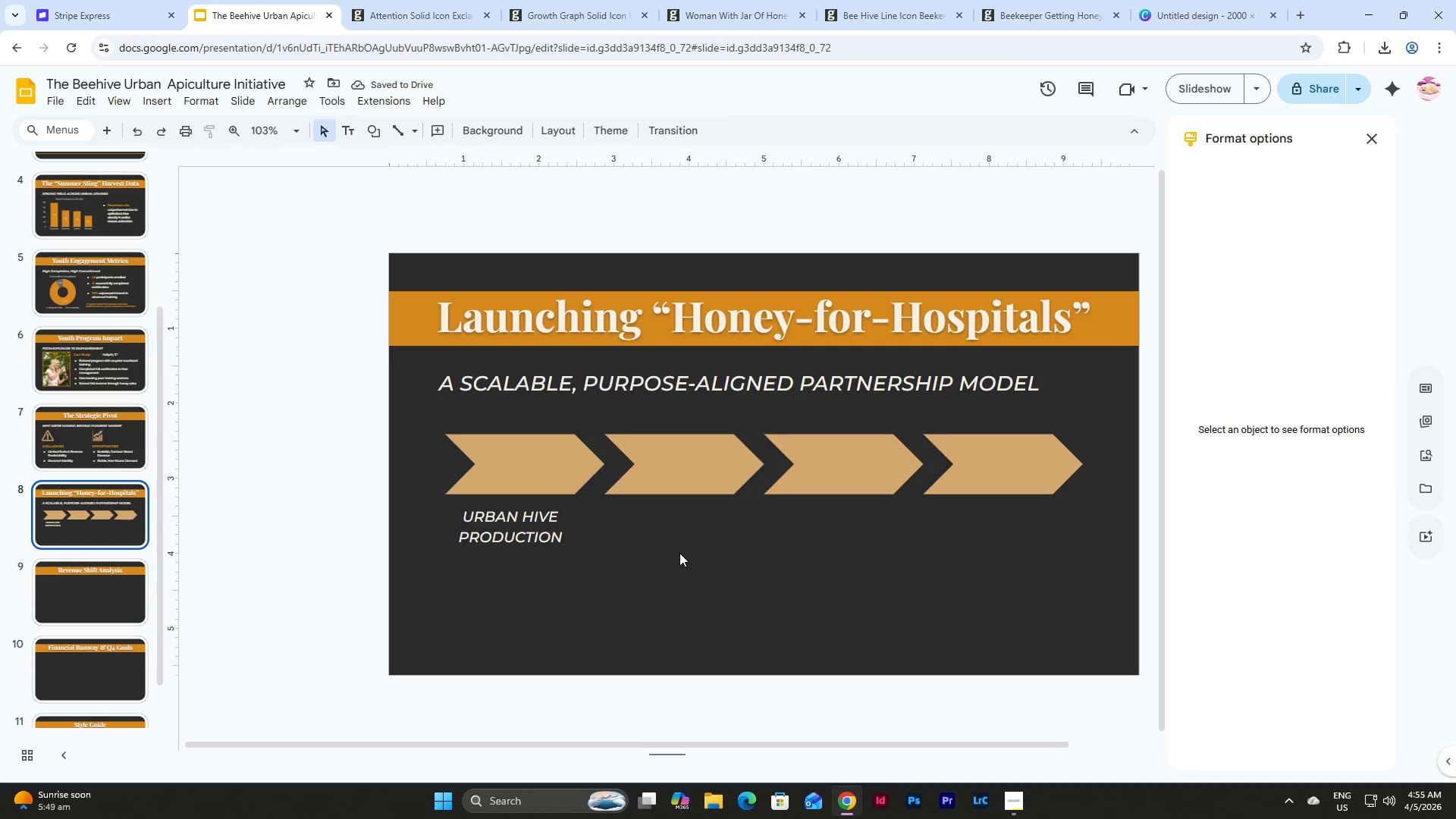 
key(Control+V)
 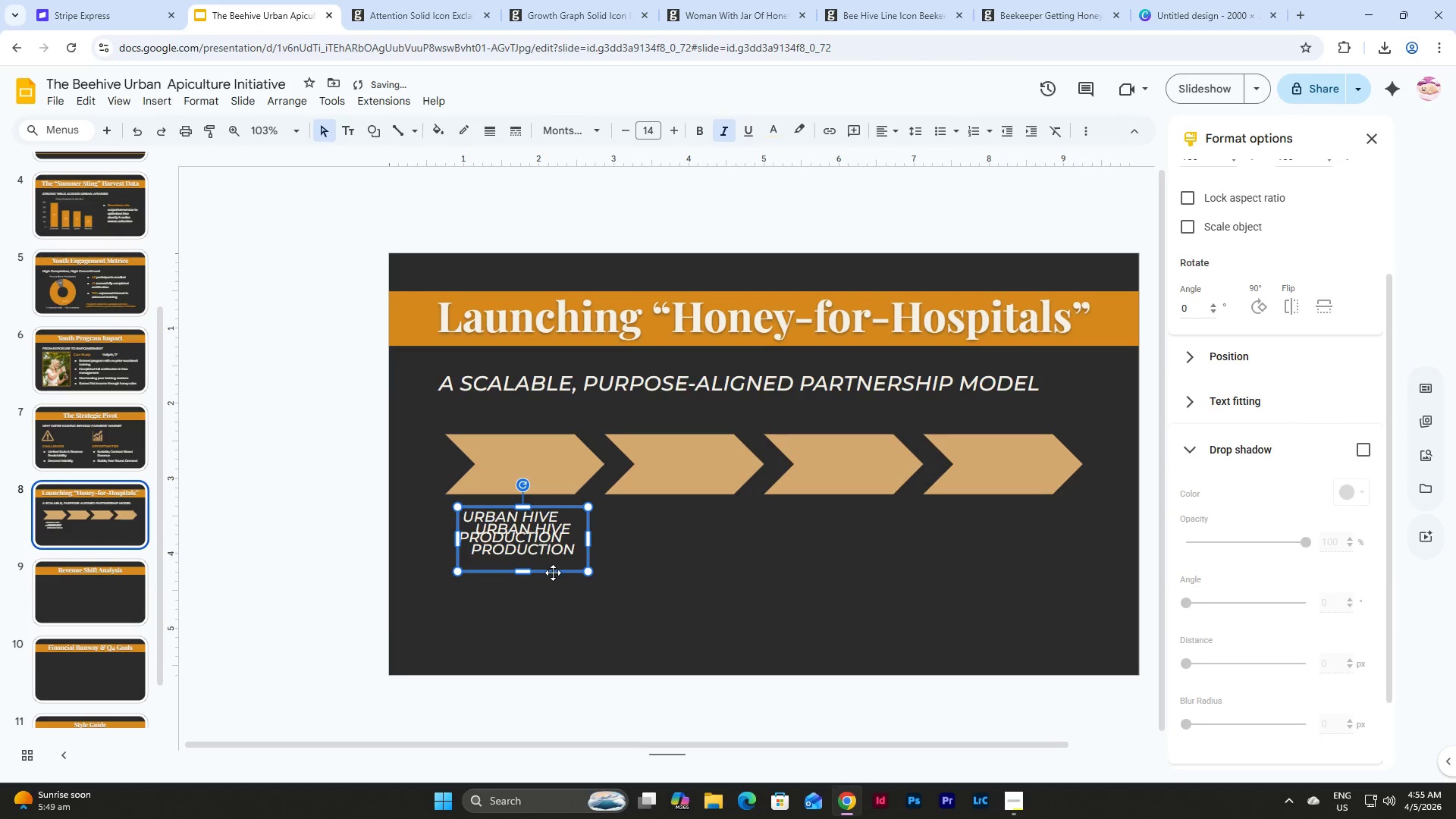 
left_click_drag(start_coordinate=[553, 570], to_coordinate=[699, 560])
 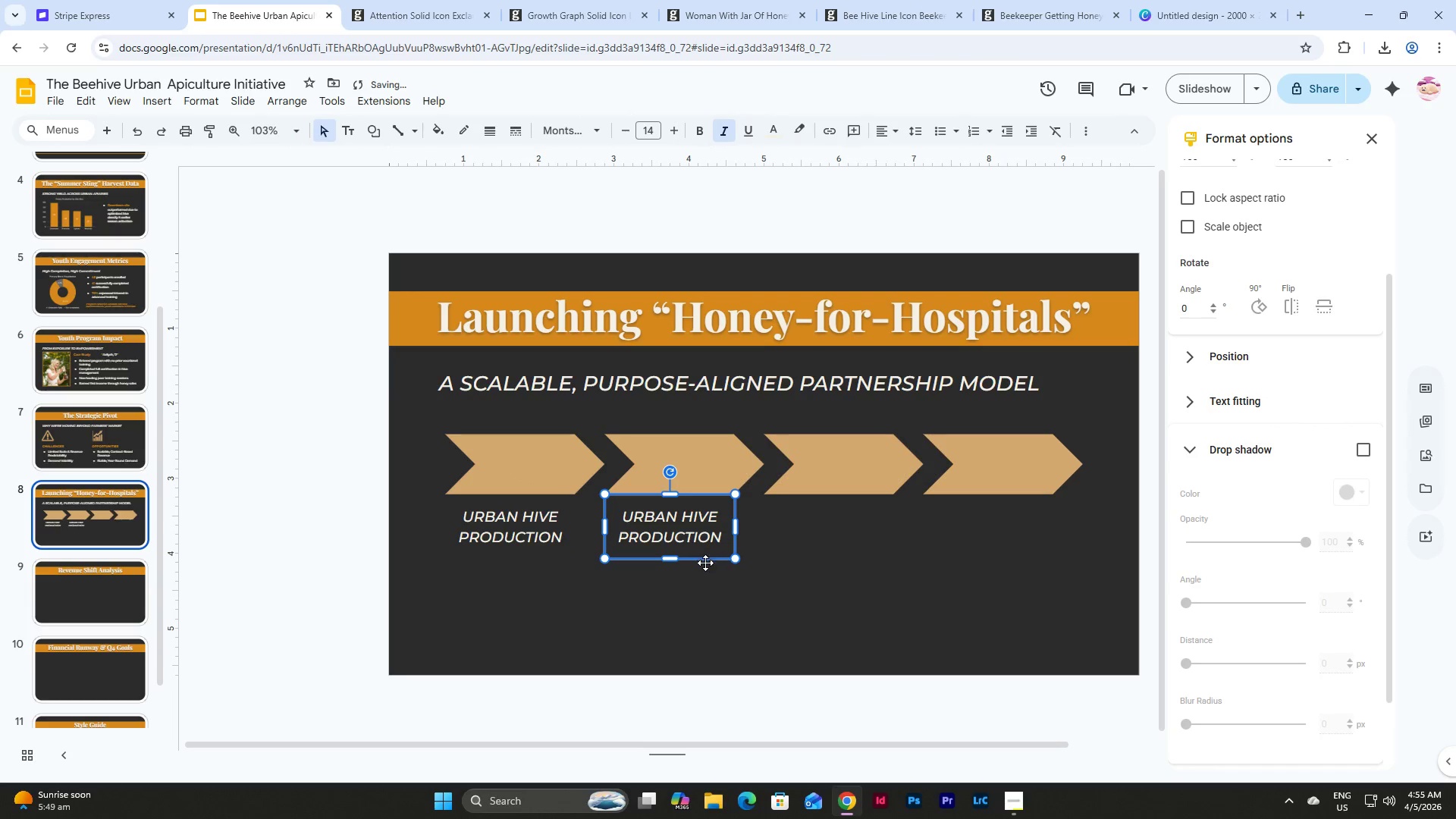 
key(Control+D)
 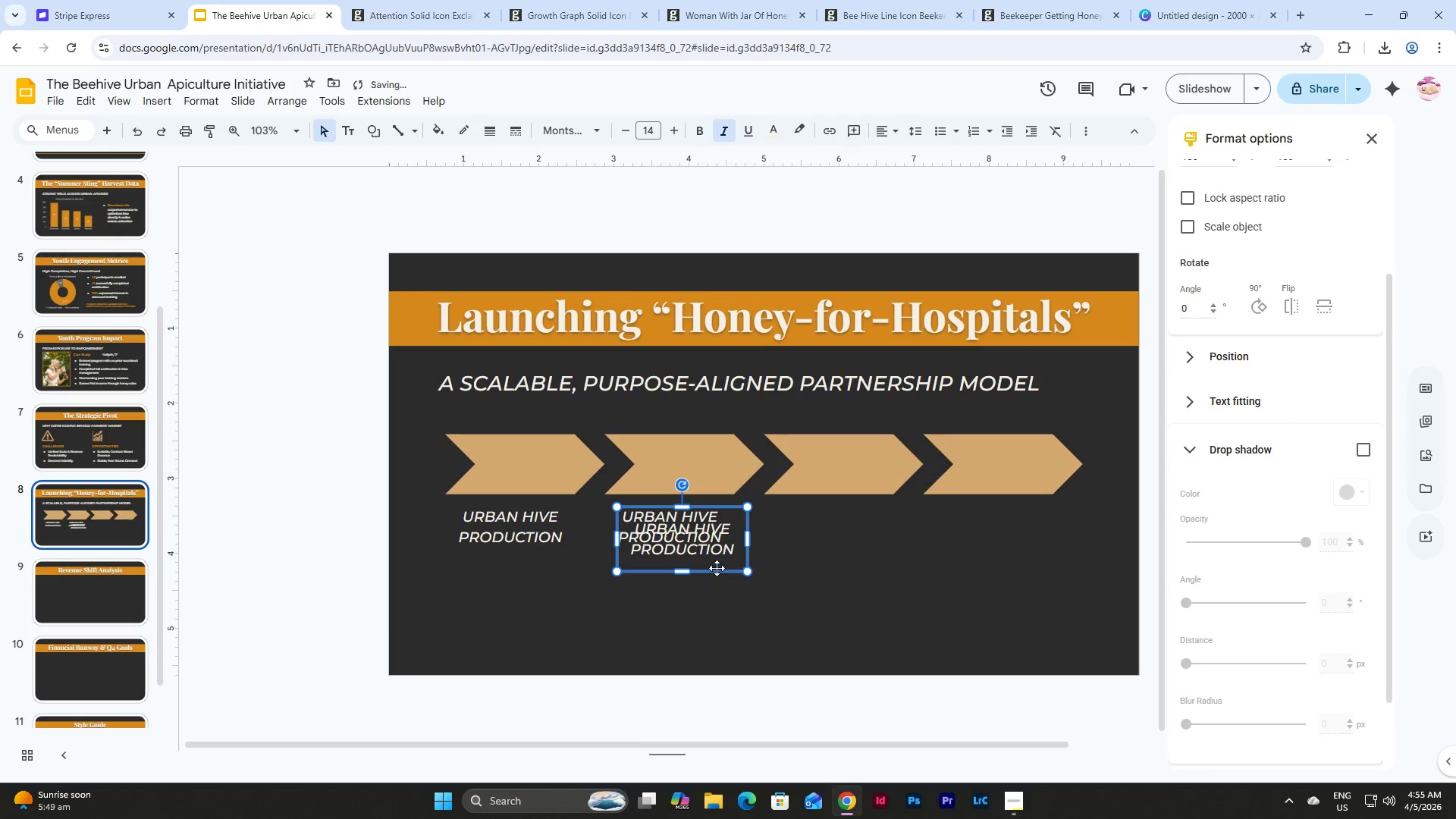 
left_click_drag(start_coordinate=[717, 567], to_coordinate=[863, 555])
 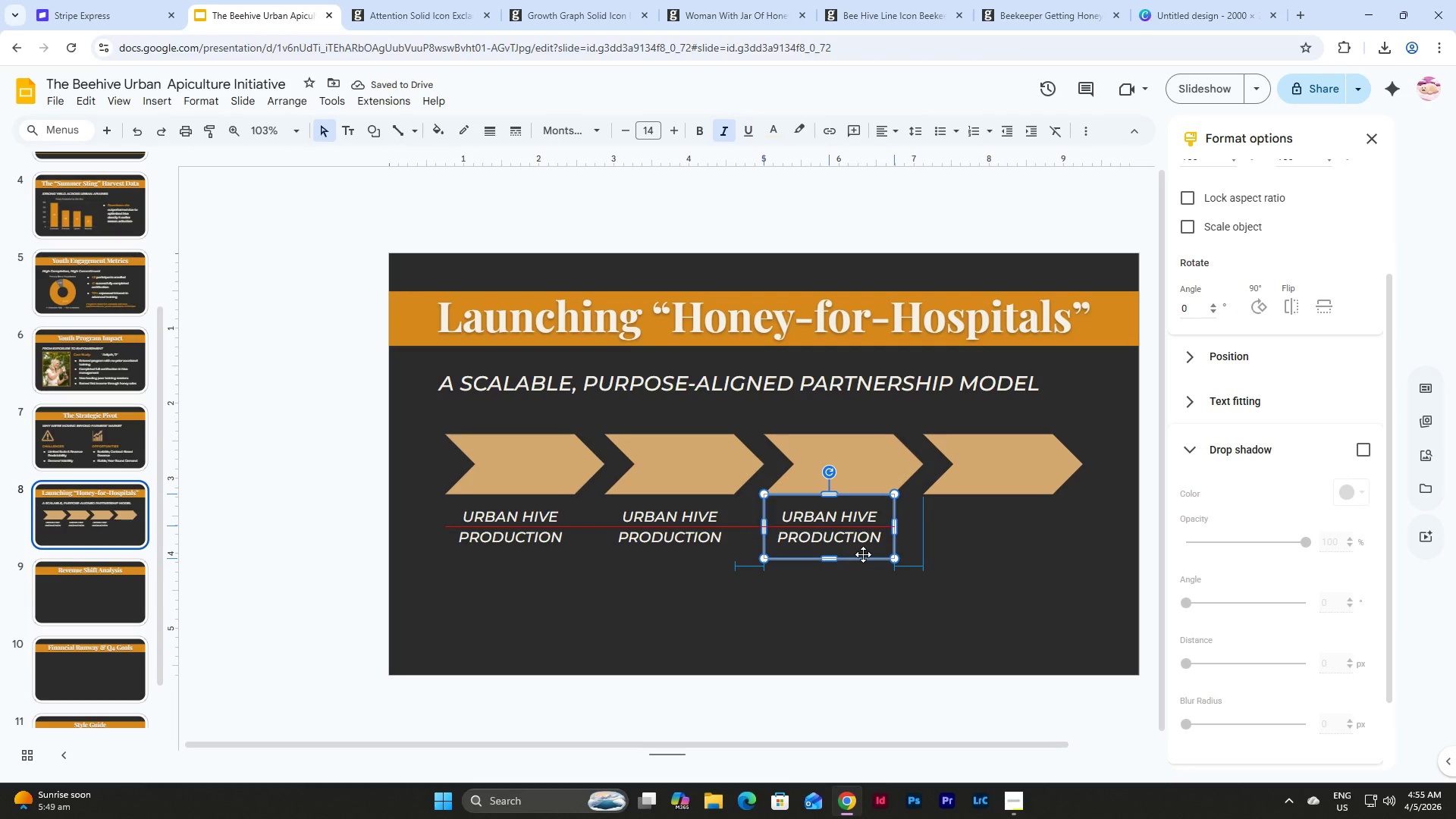 
key(Control+D)
 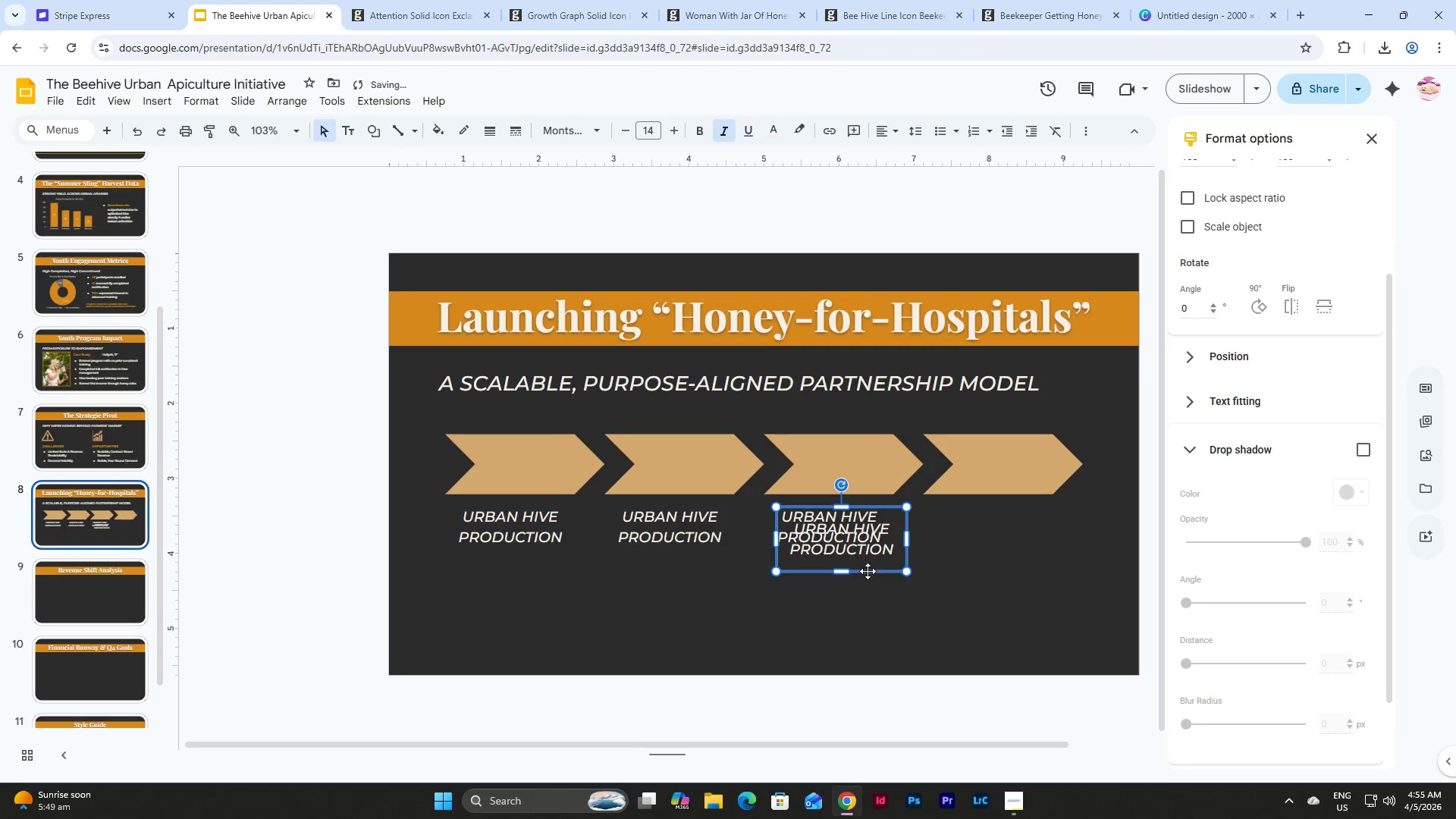 
left_click_drag(start_coordinate=[868, 573], to_coordinate=[1012, 560])
 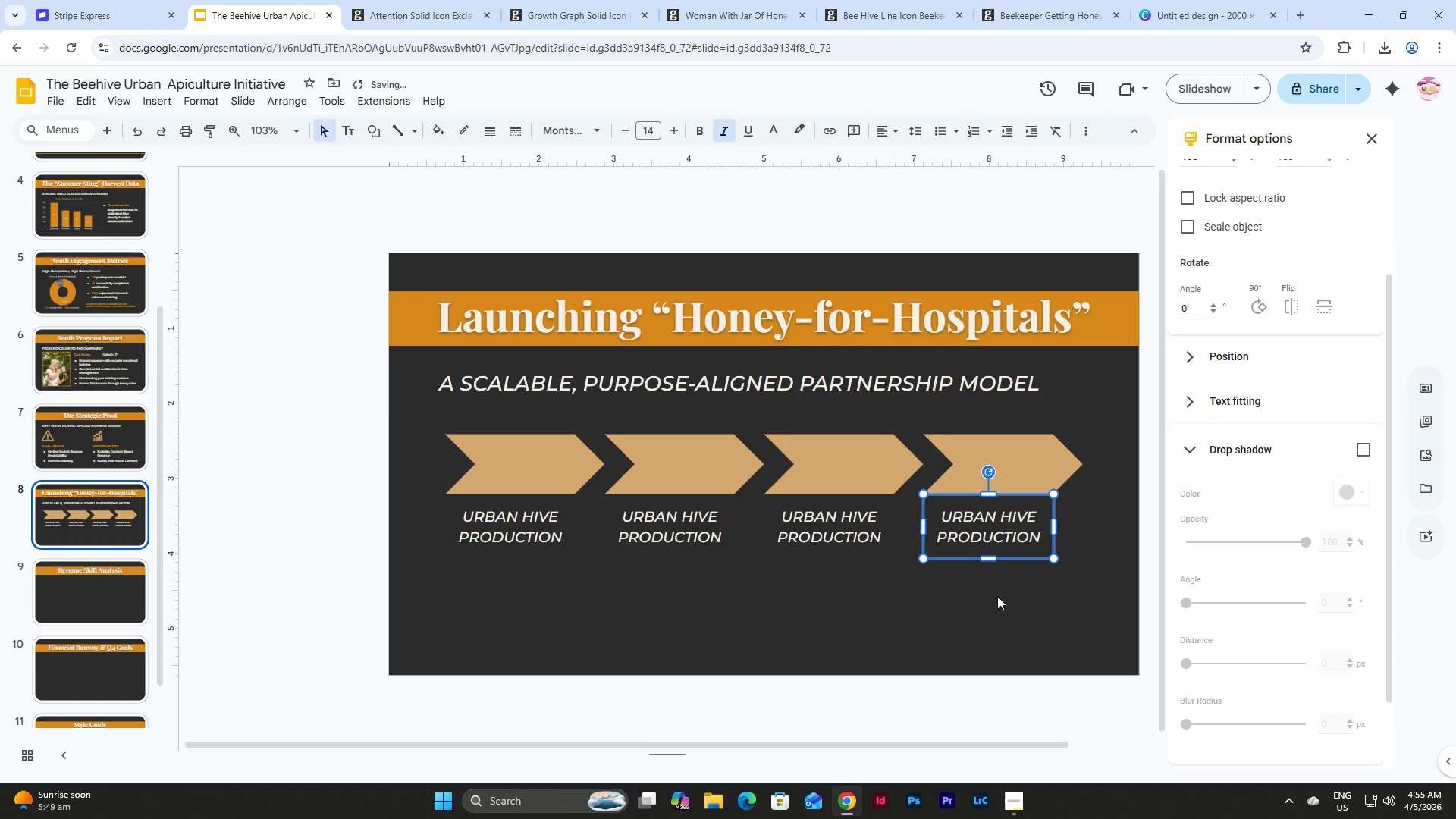 
left_click([997, 596])
 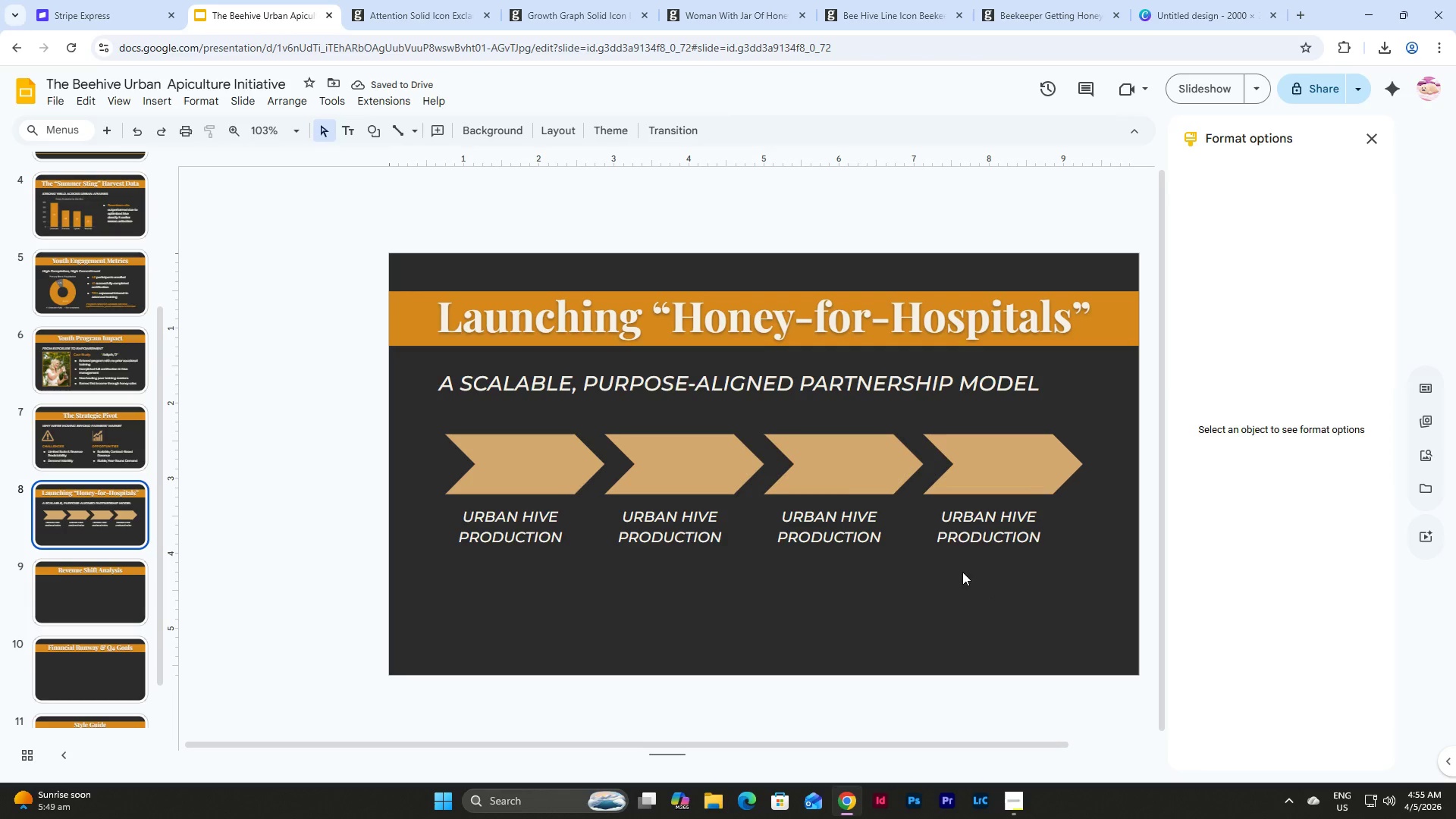 
left_click([684, 535])
 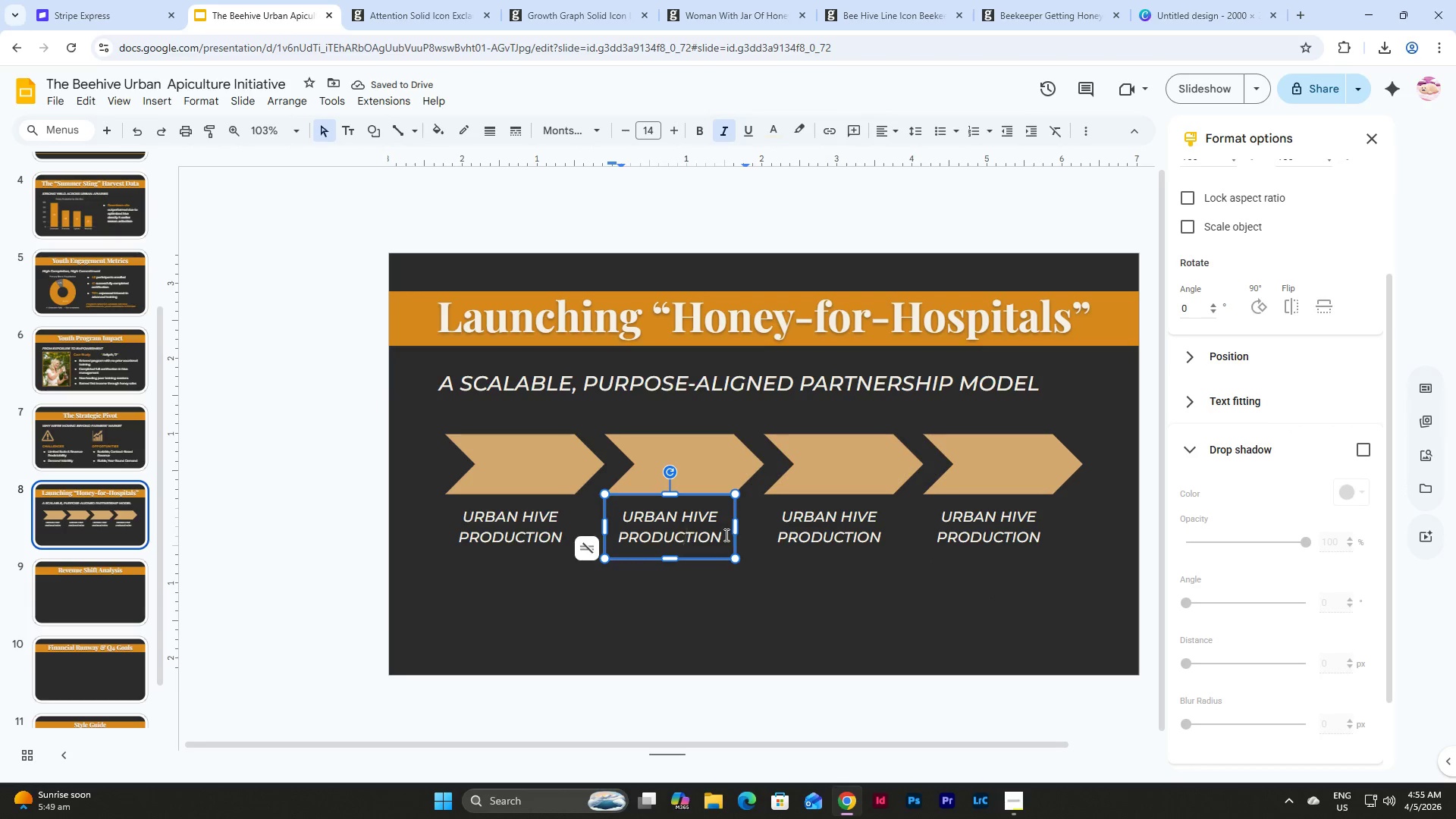 
left_click_drag(start_coordinate=[723, 535], to_coordinate=[624, 509])
 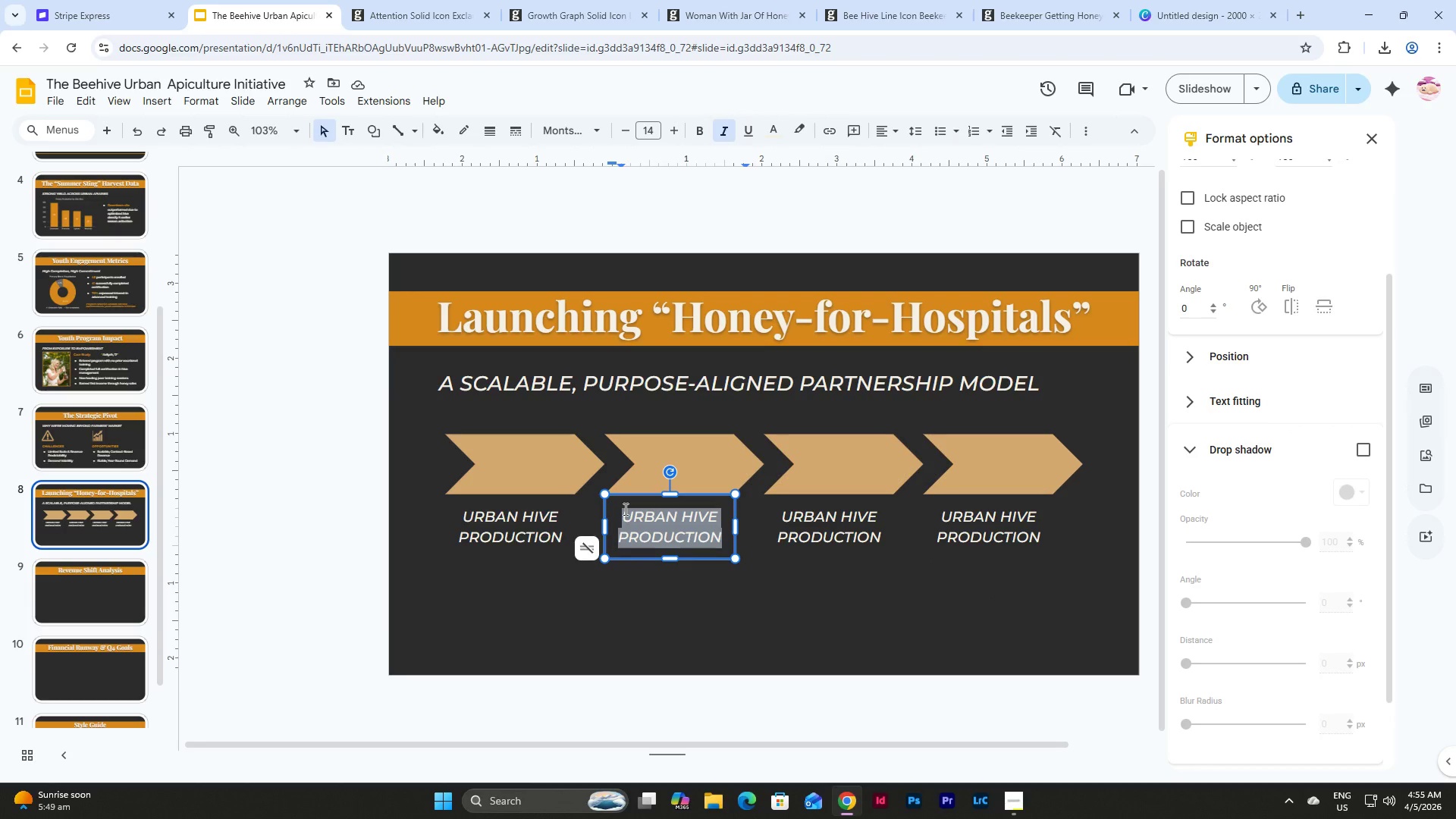 
type(BULK HONEY PRCO)
key(Backspace)
key(Backspace)
type(OCESSING)
 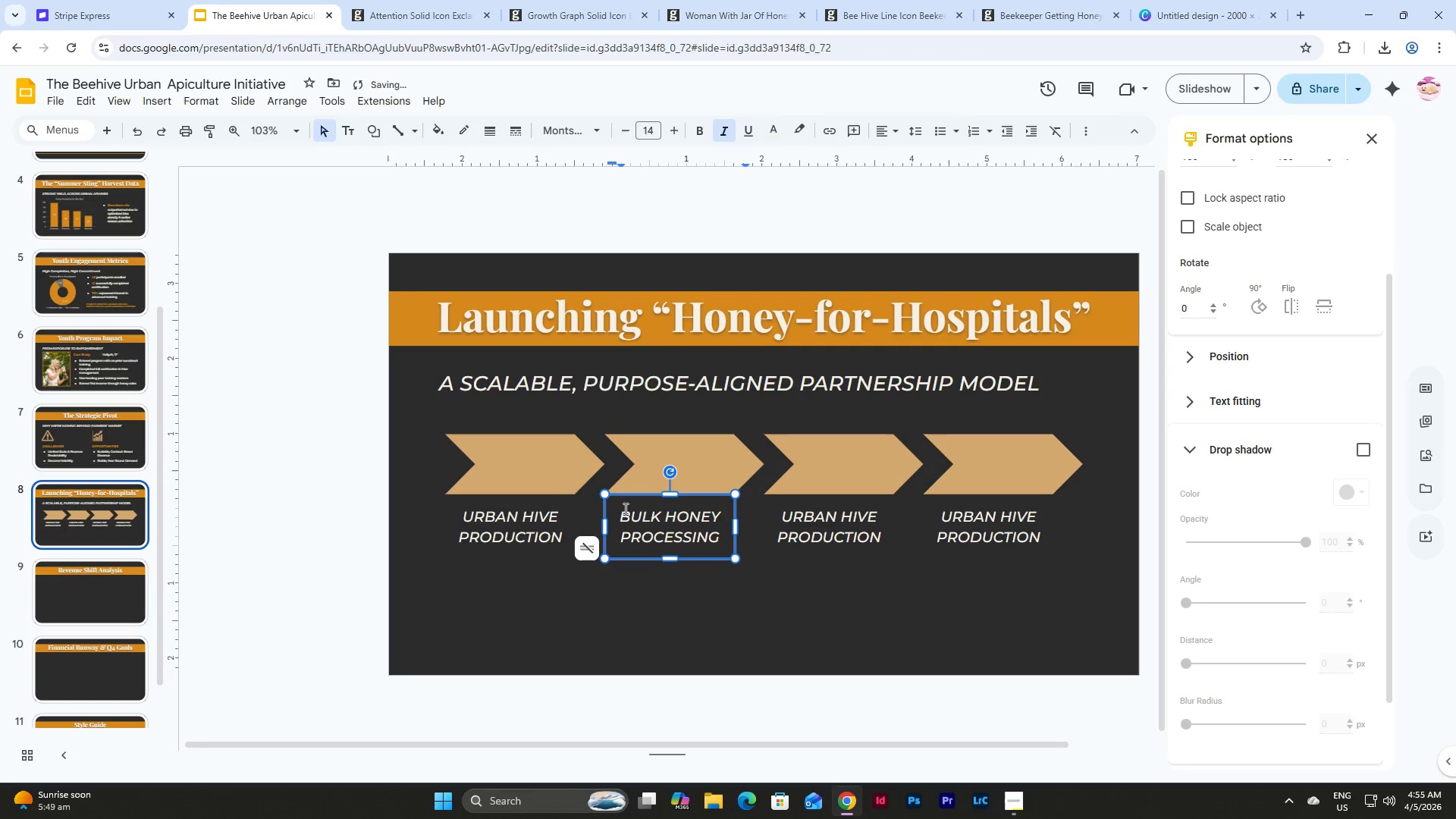 
left_click([821, 535])
 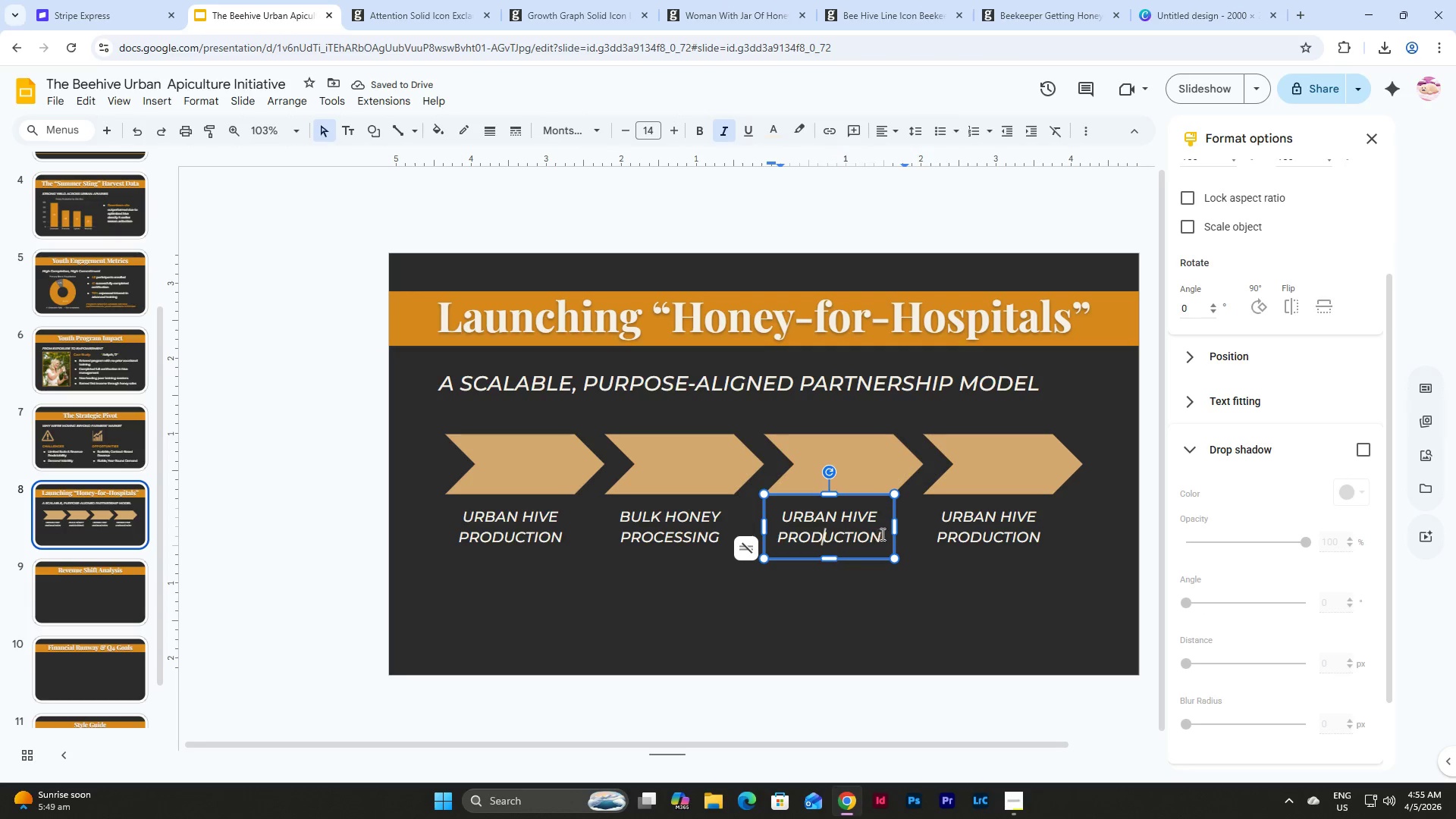 
left_click_drag(start_coordinate=[883, 534], to_coordinate=[779, 511])
 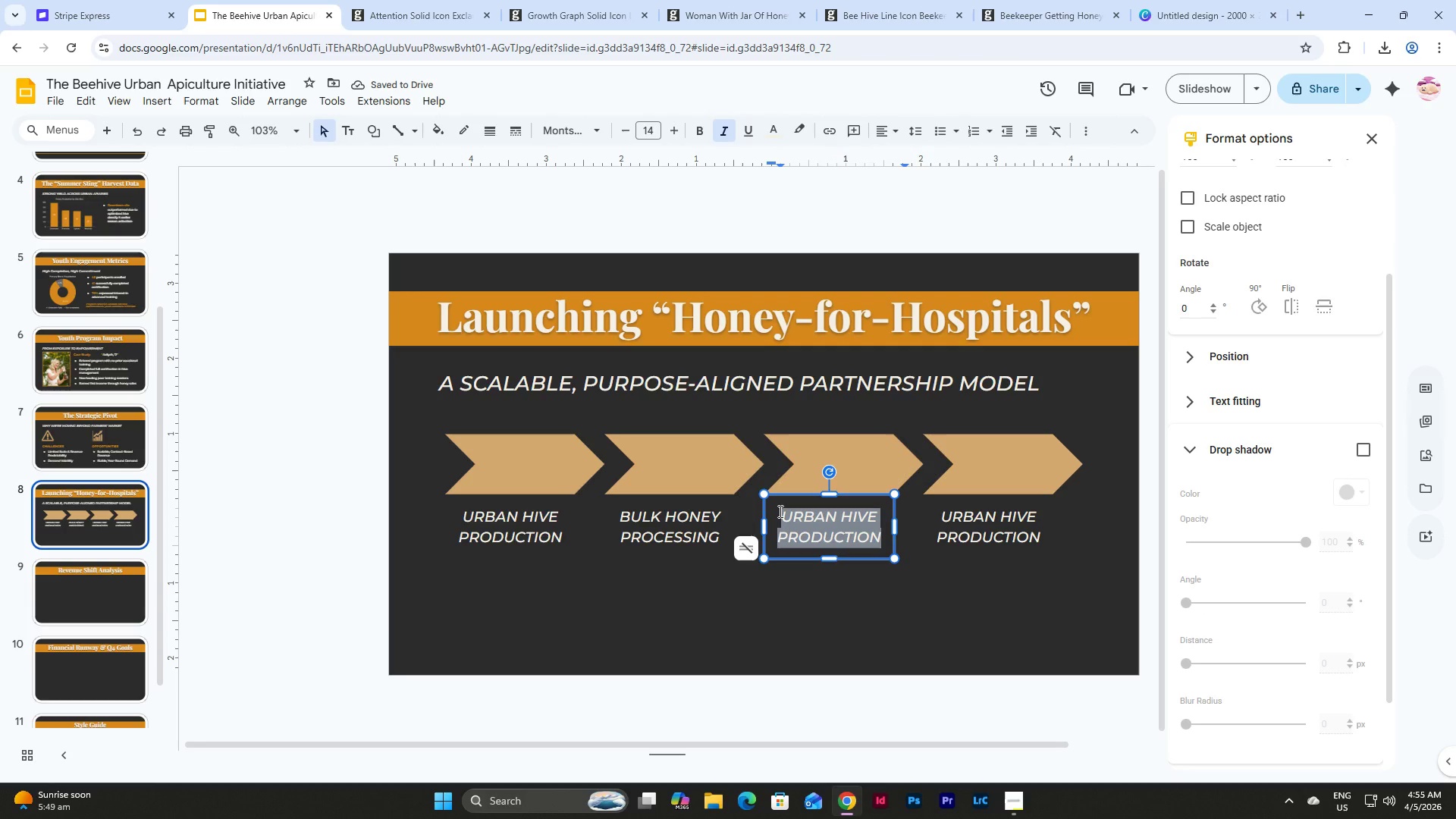 
type(PARTNERSHIP WITH HOSPITALS)
 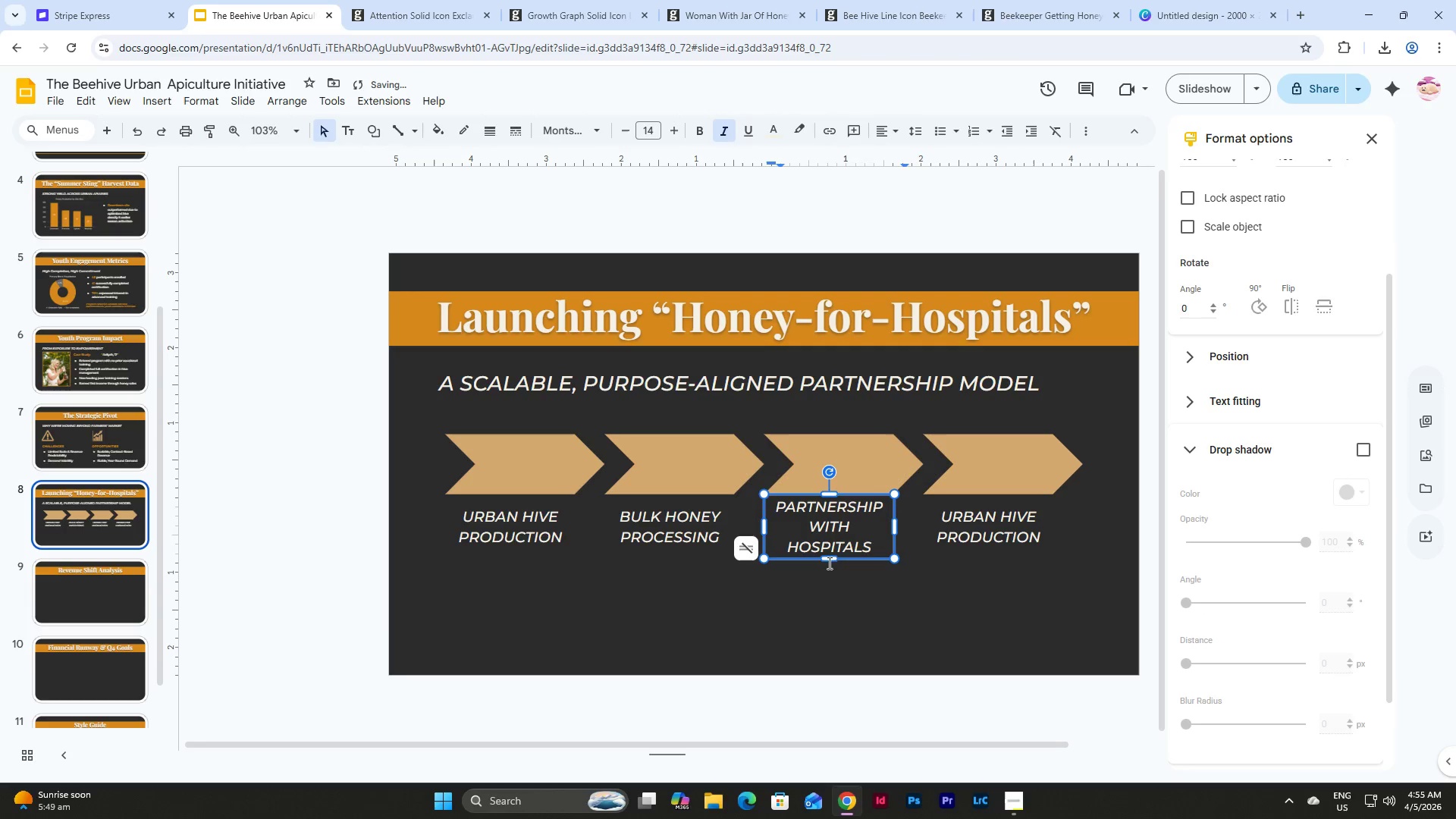 
left_click([849, 581])
 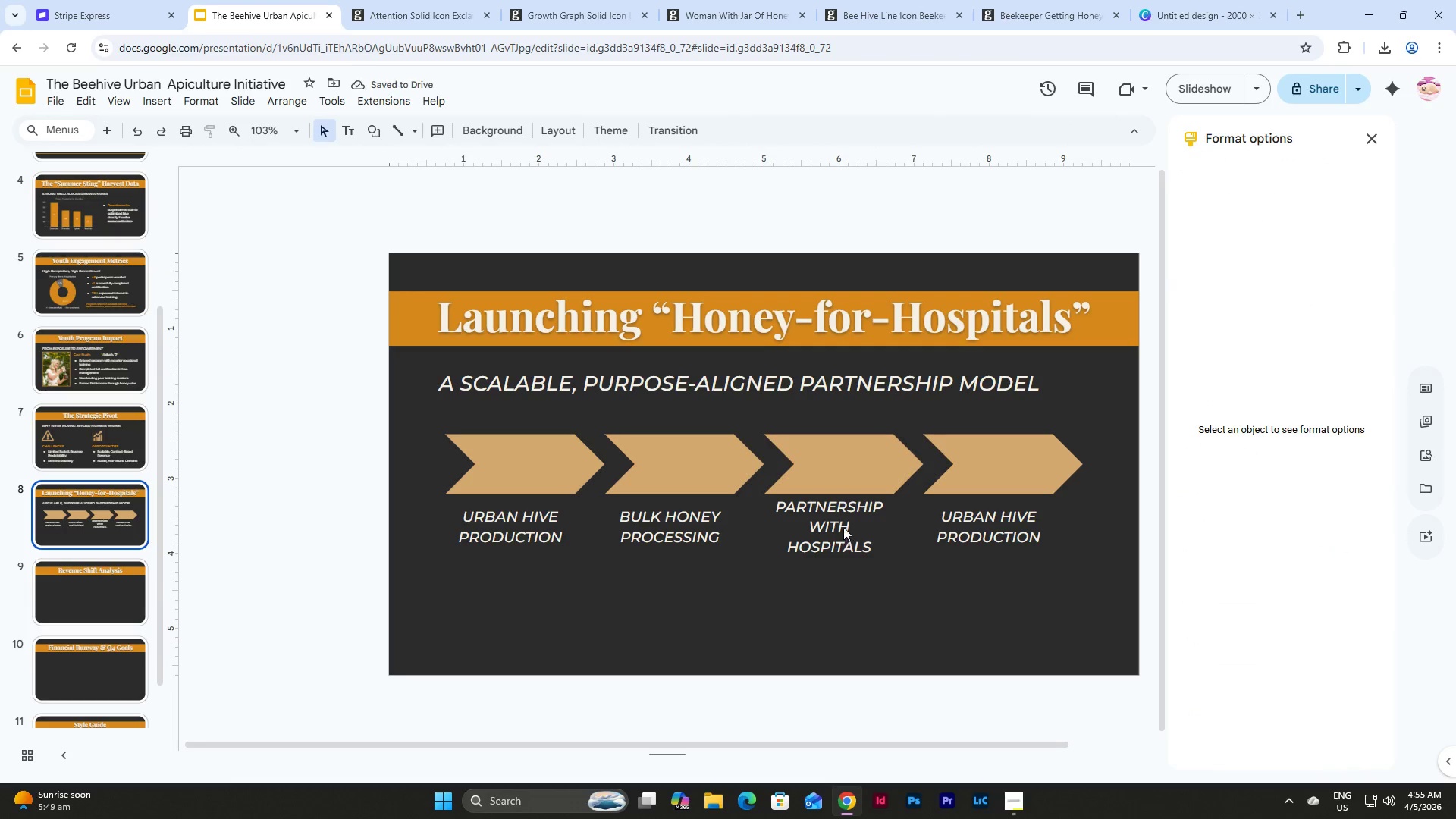 
left_click([843, 526])
 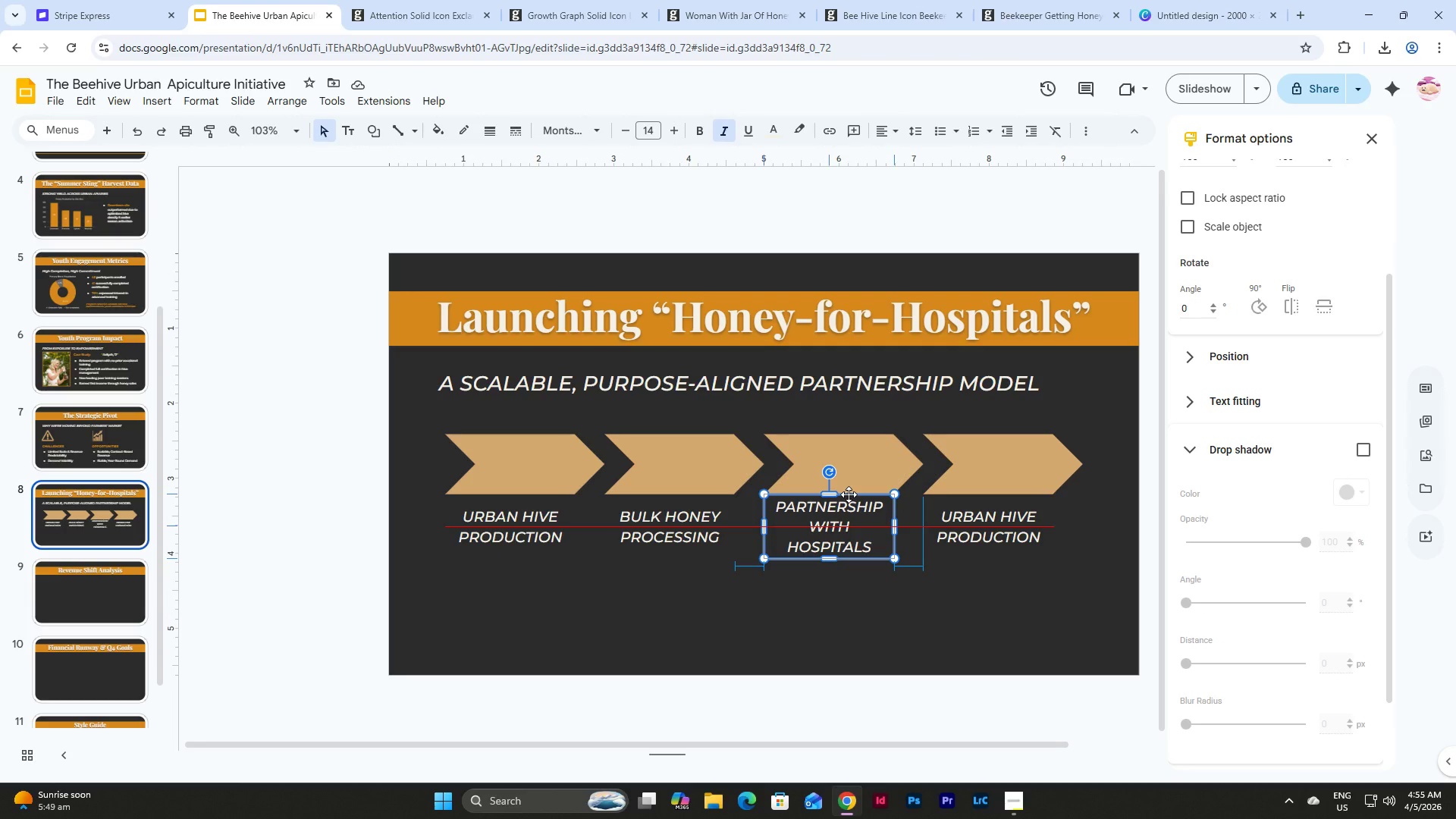 
left_click([849, 494])
 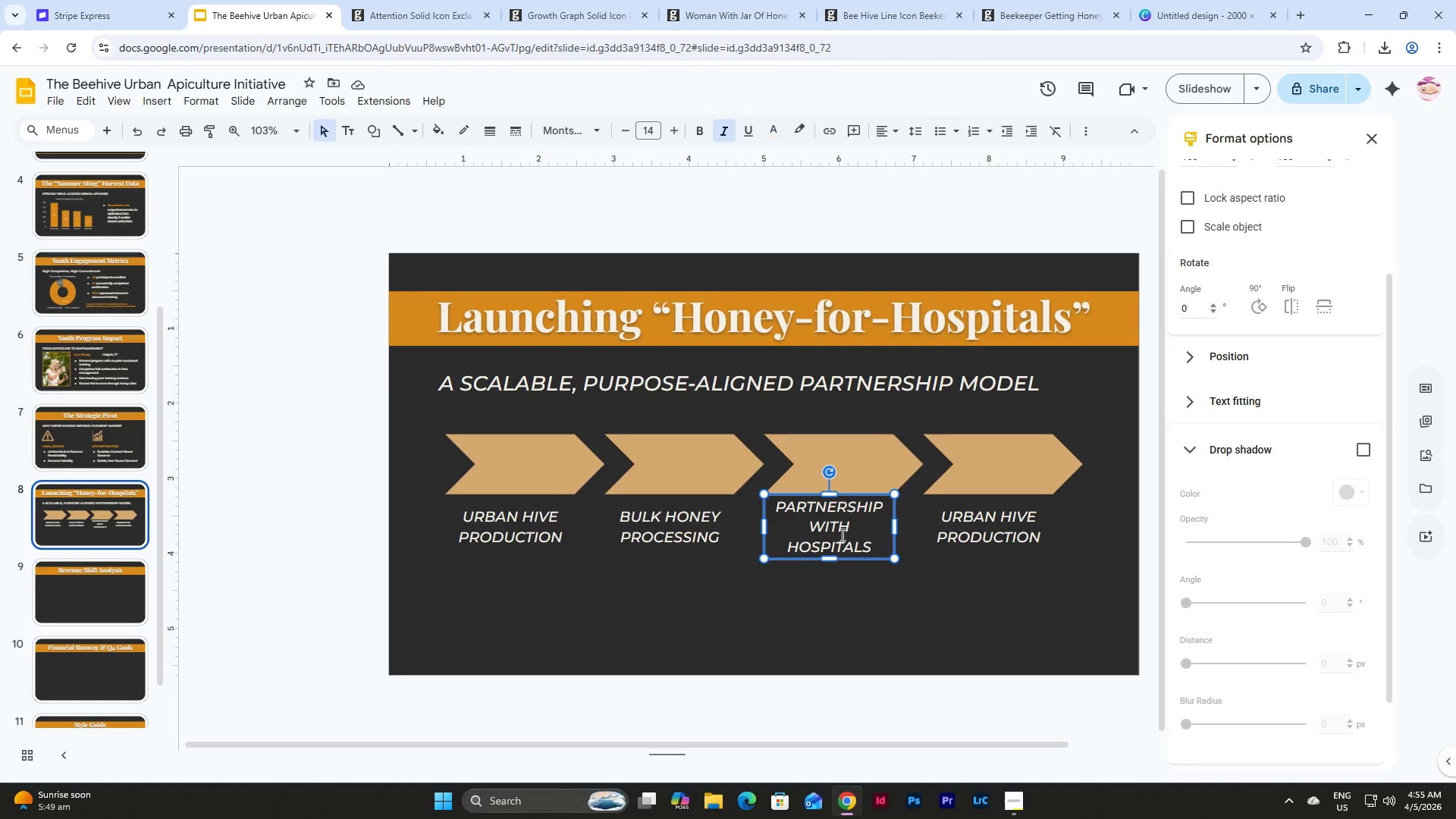 
left_click([541, 533])
 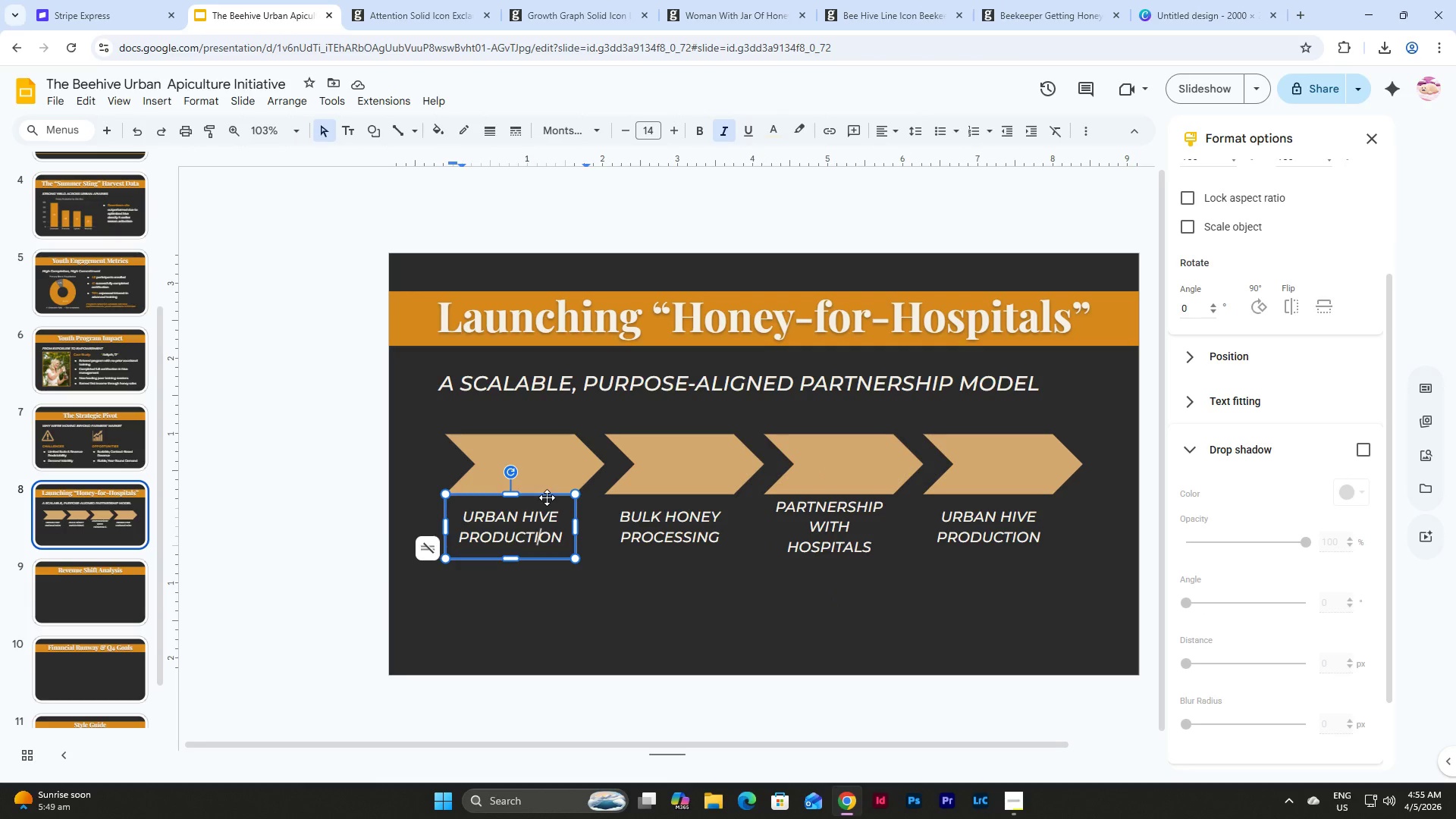 
left_click([547, 497])
 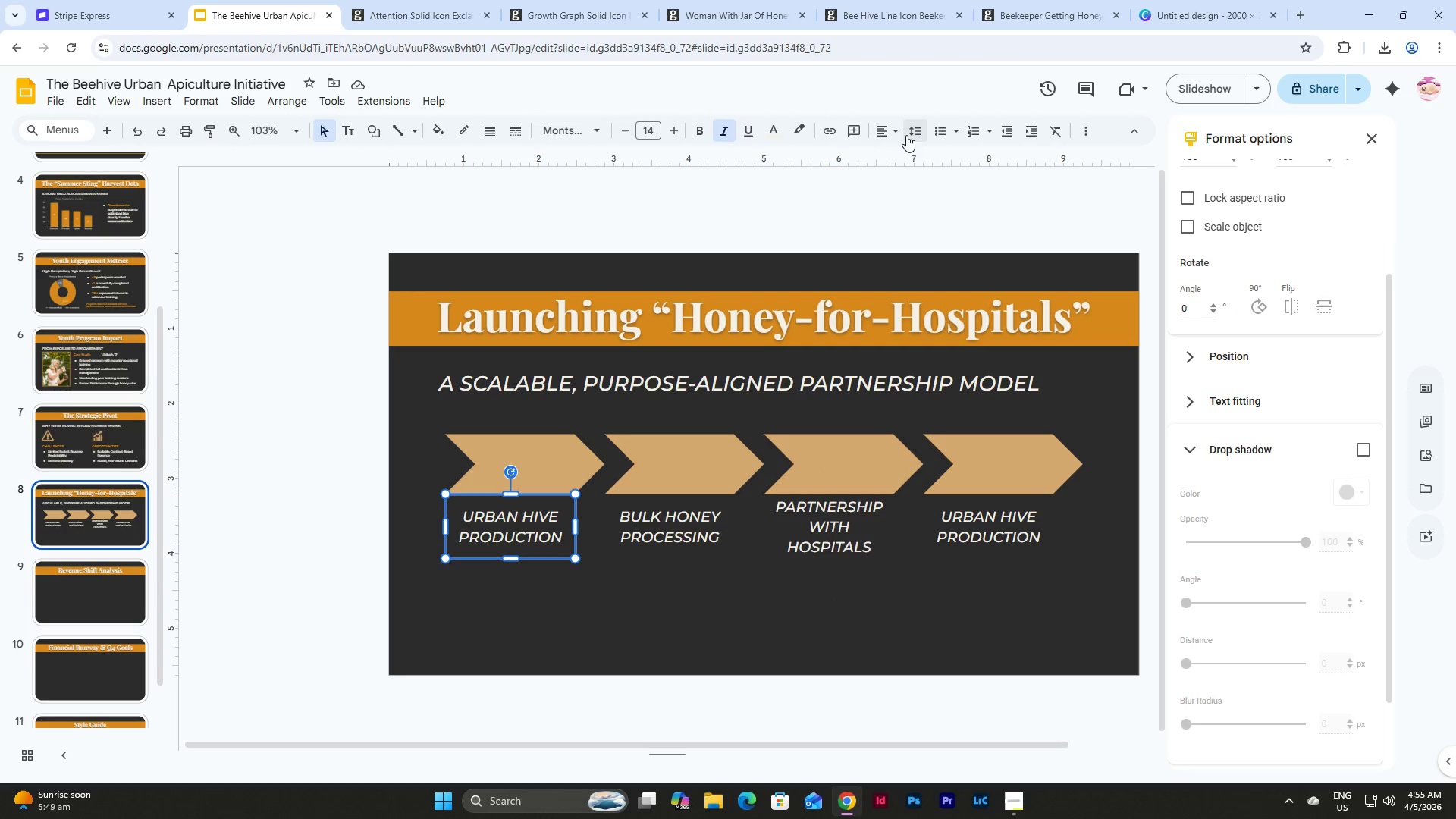 
left_click([913, 132])
 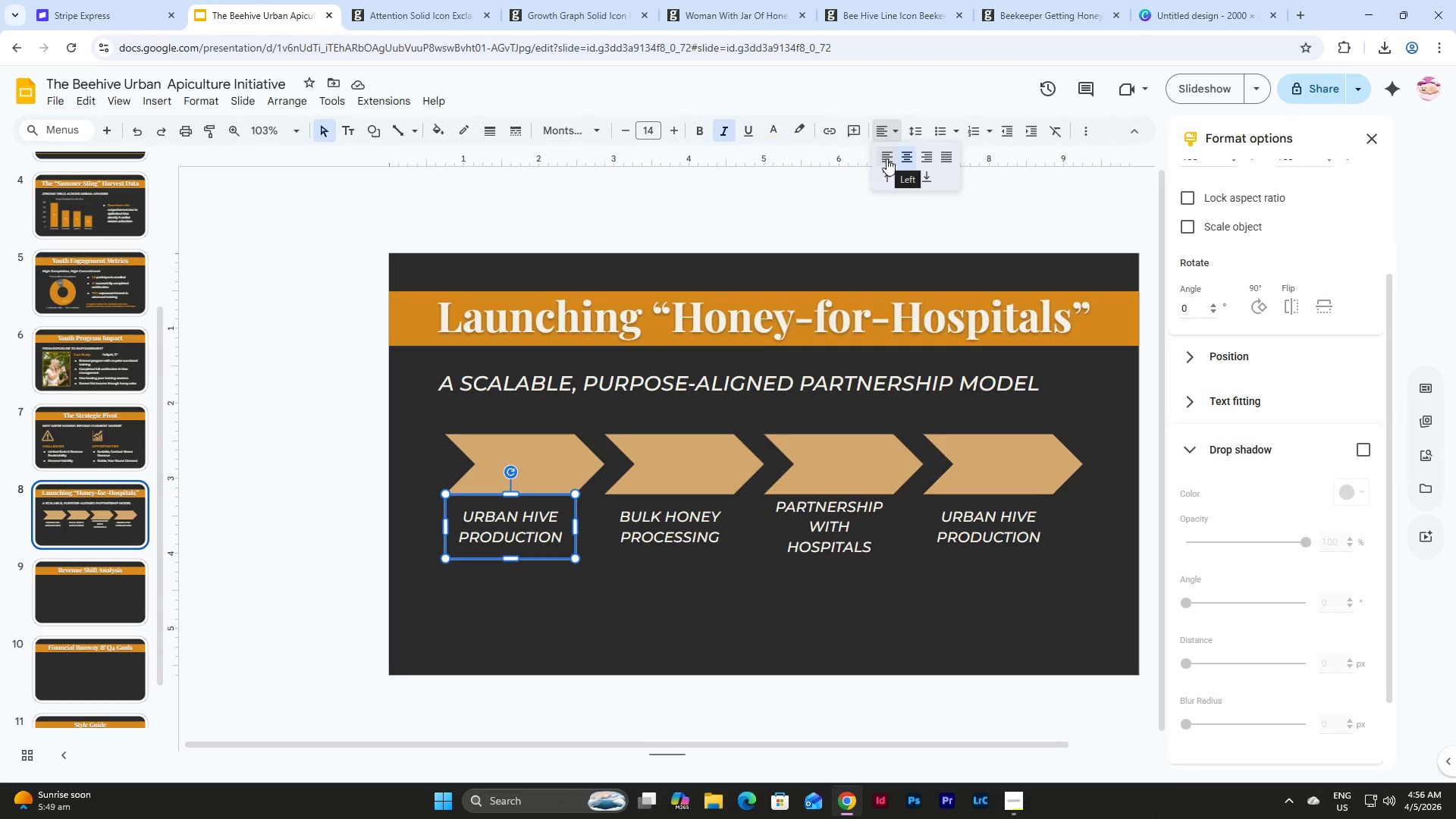 
left_click([886, 178])
 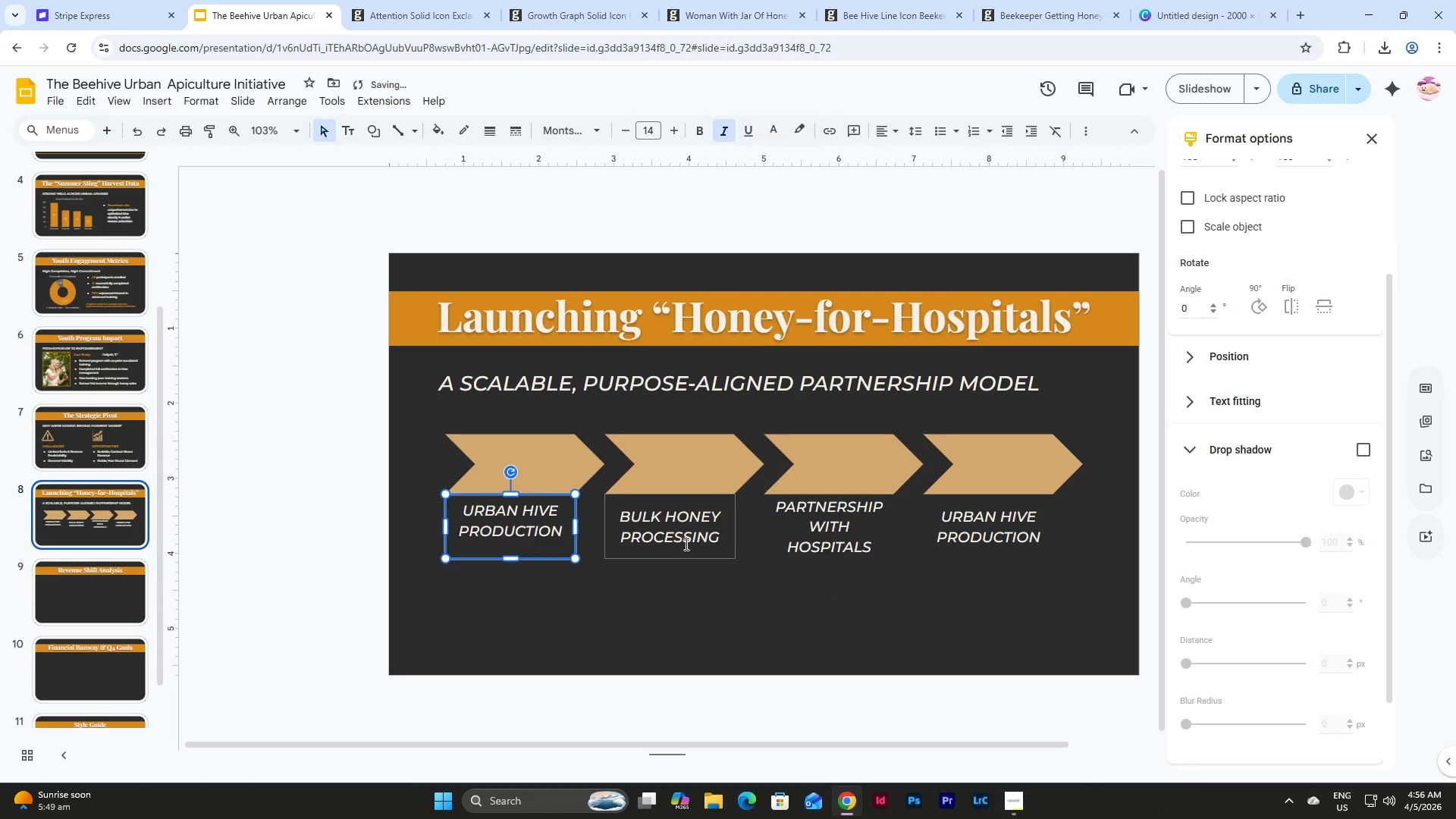 
left_click([680, 543])
 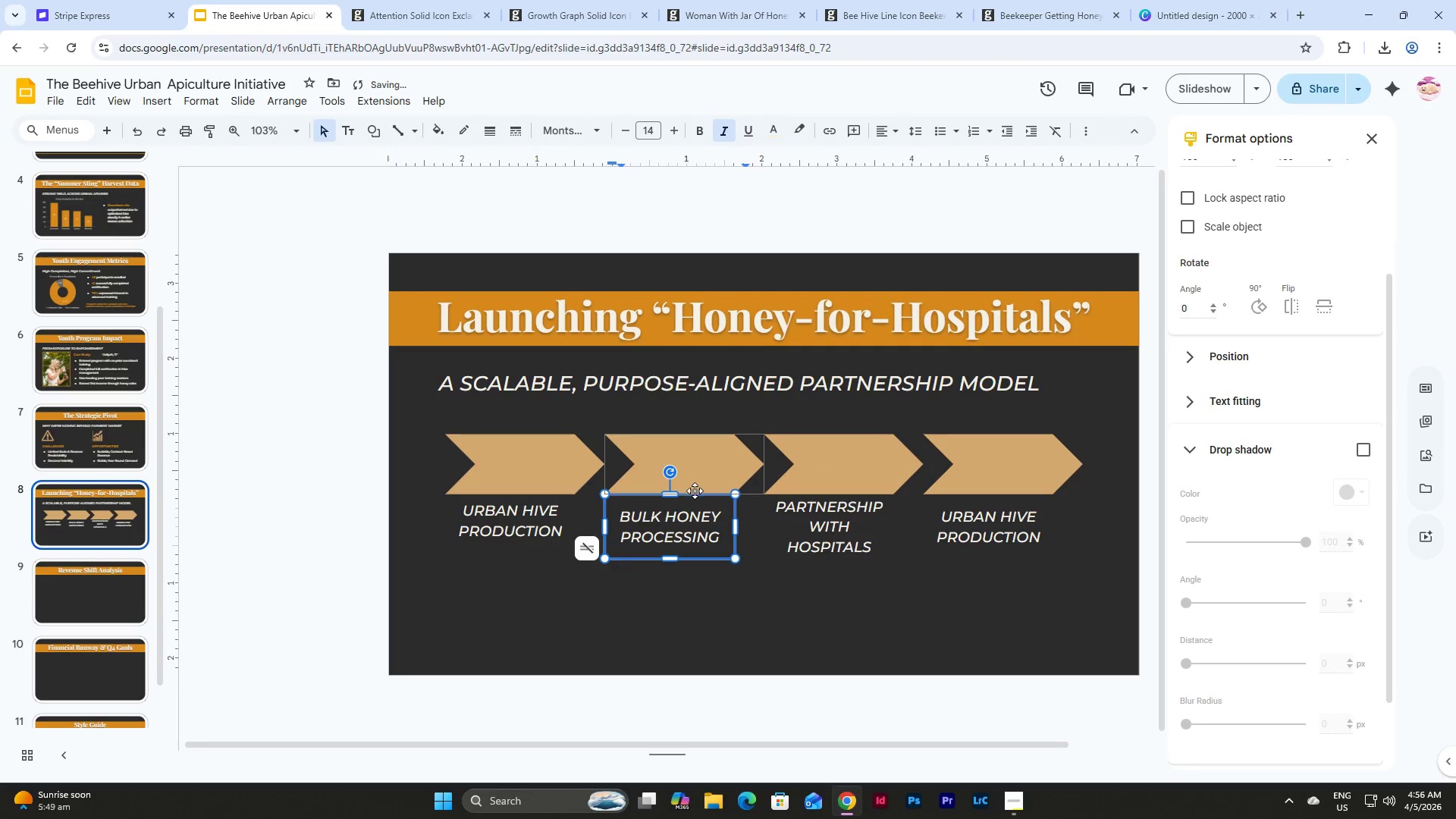 
left_click([700, 494])
 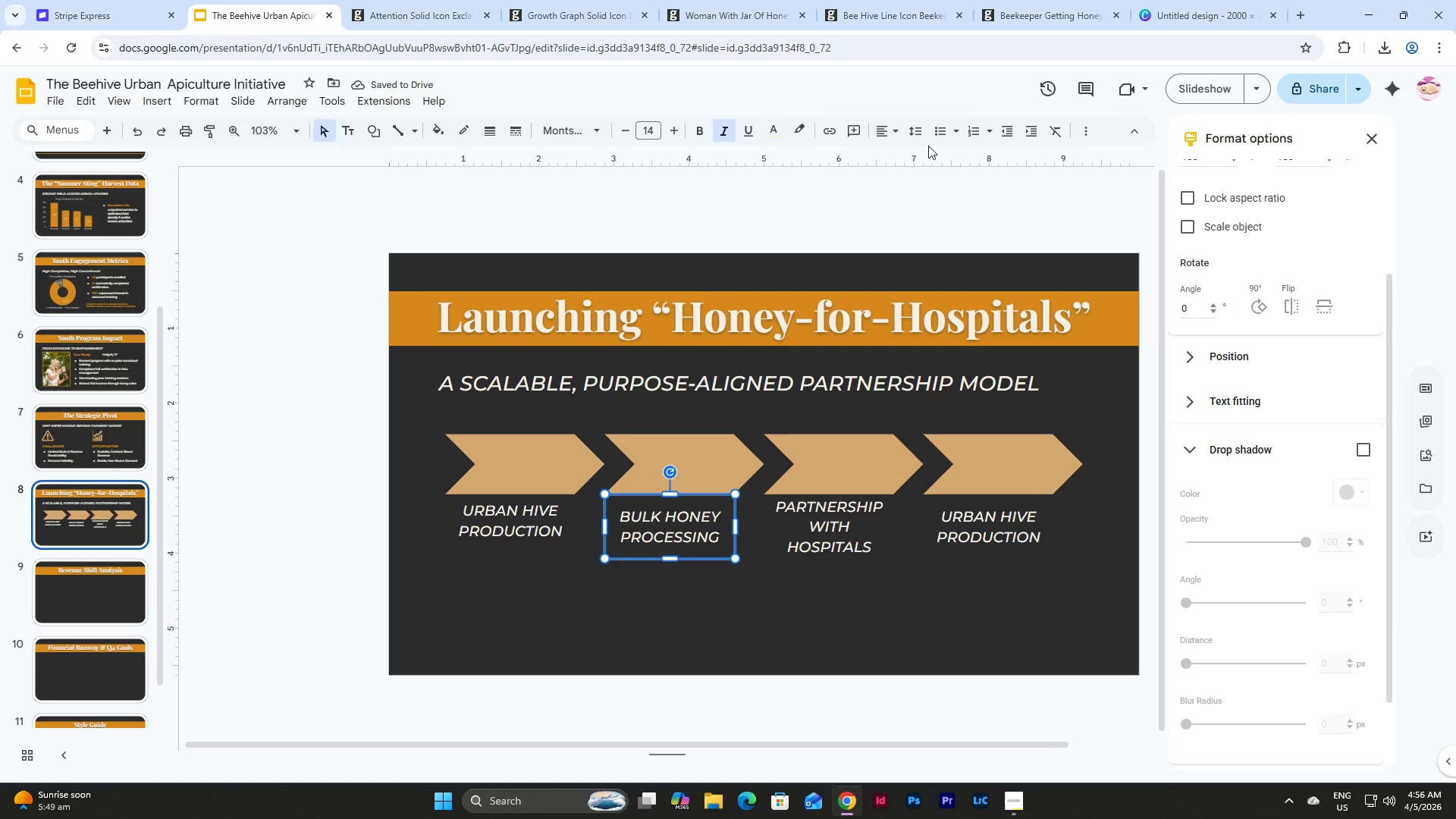 
left_click([890, 140])
 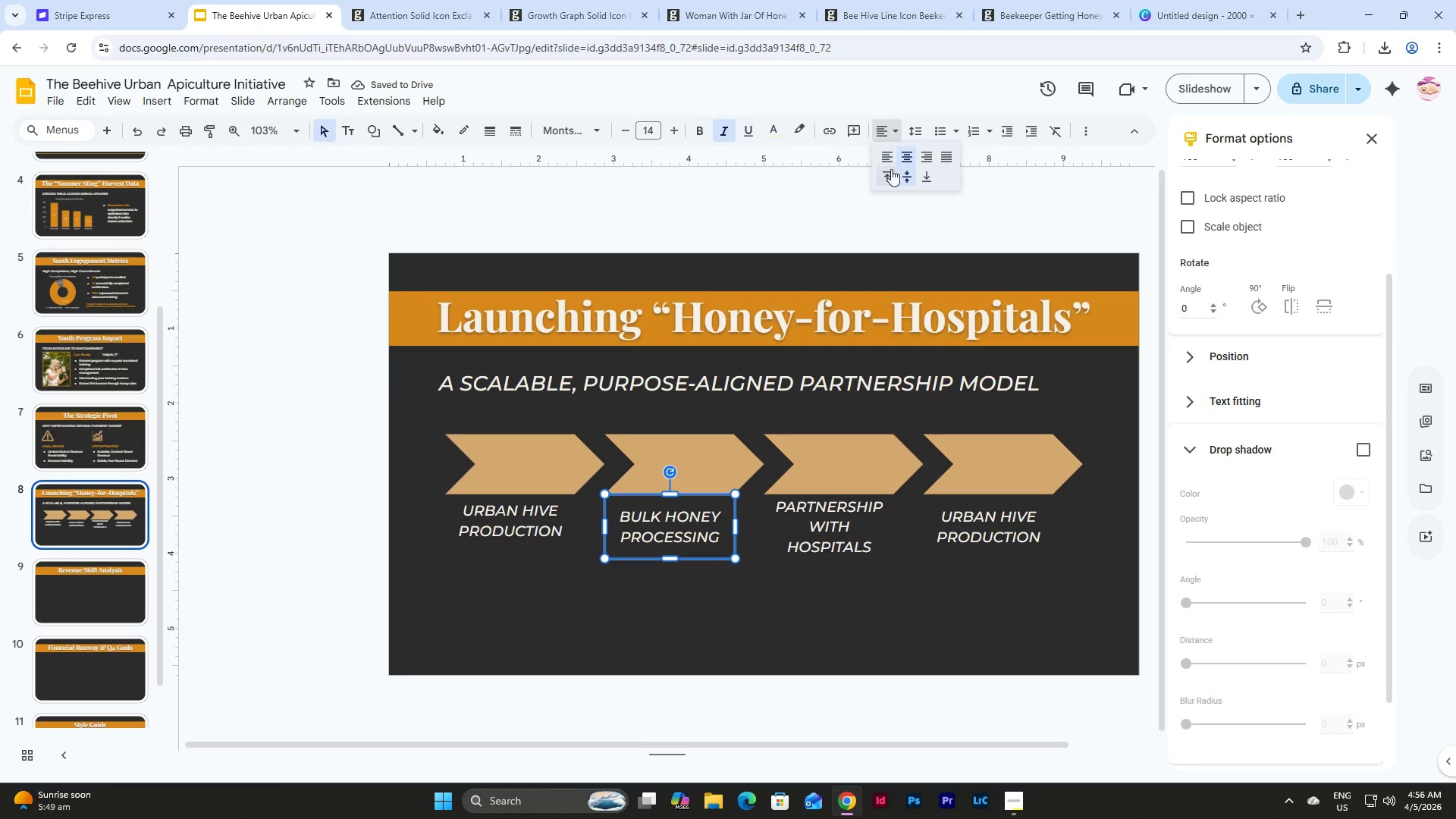 
left_click([891, 169])
 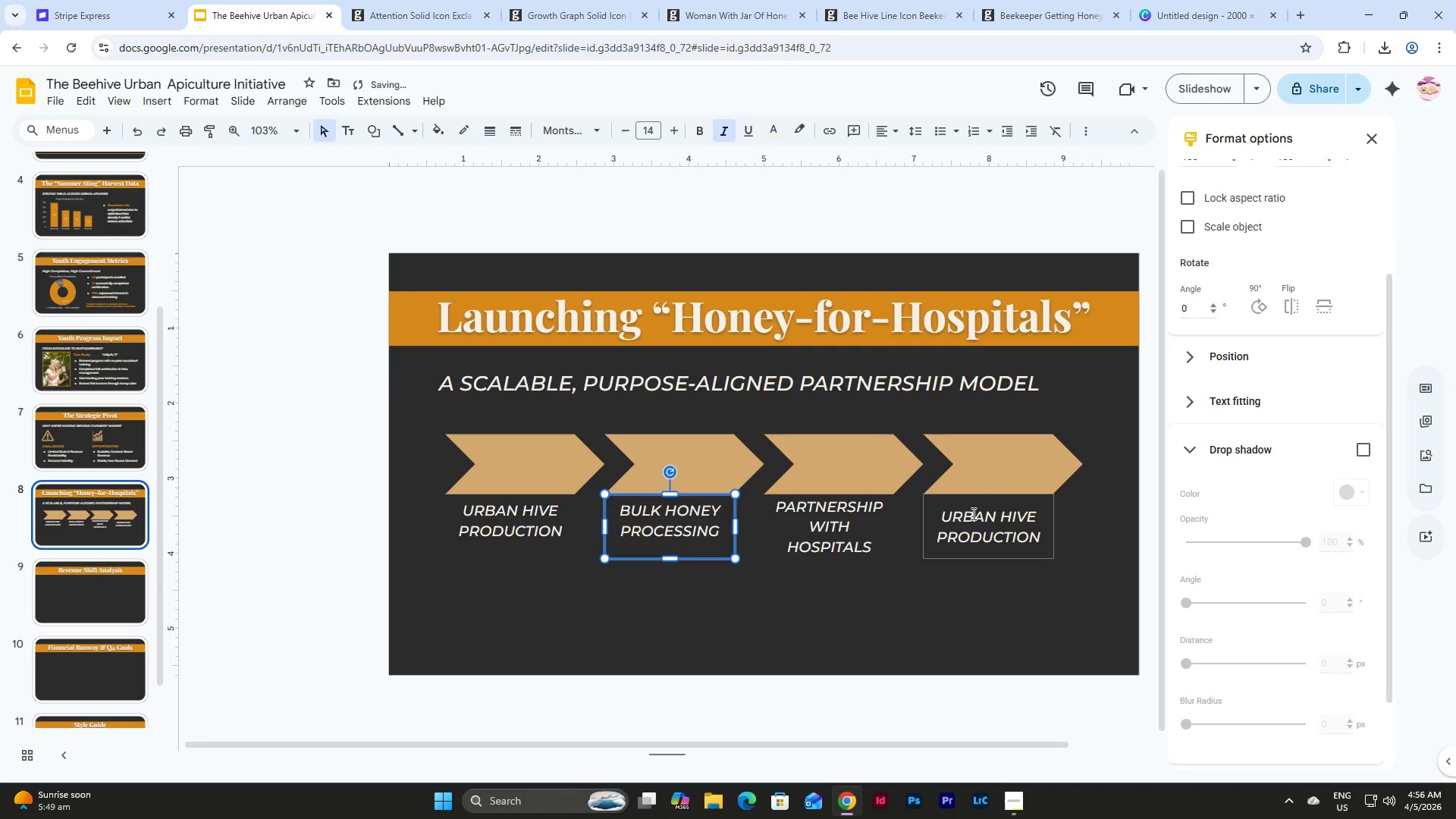 
left_click([980, 513])
 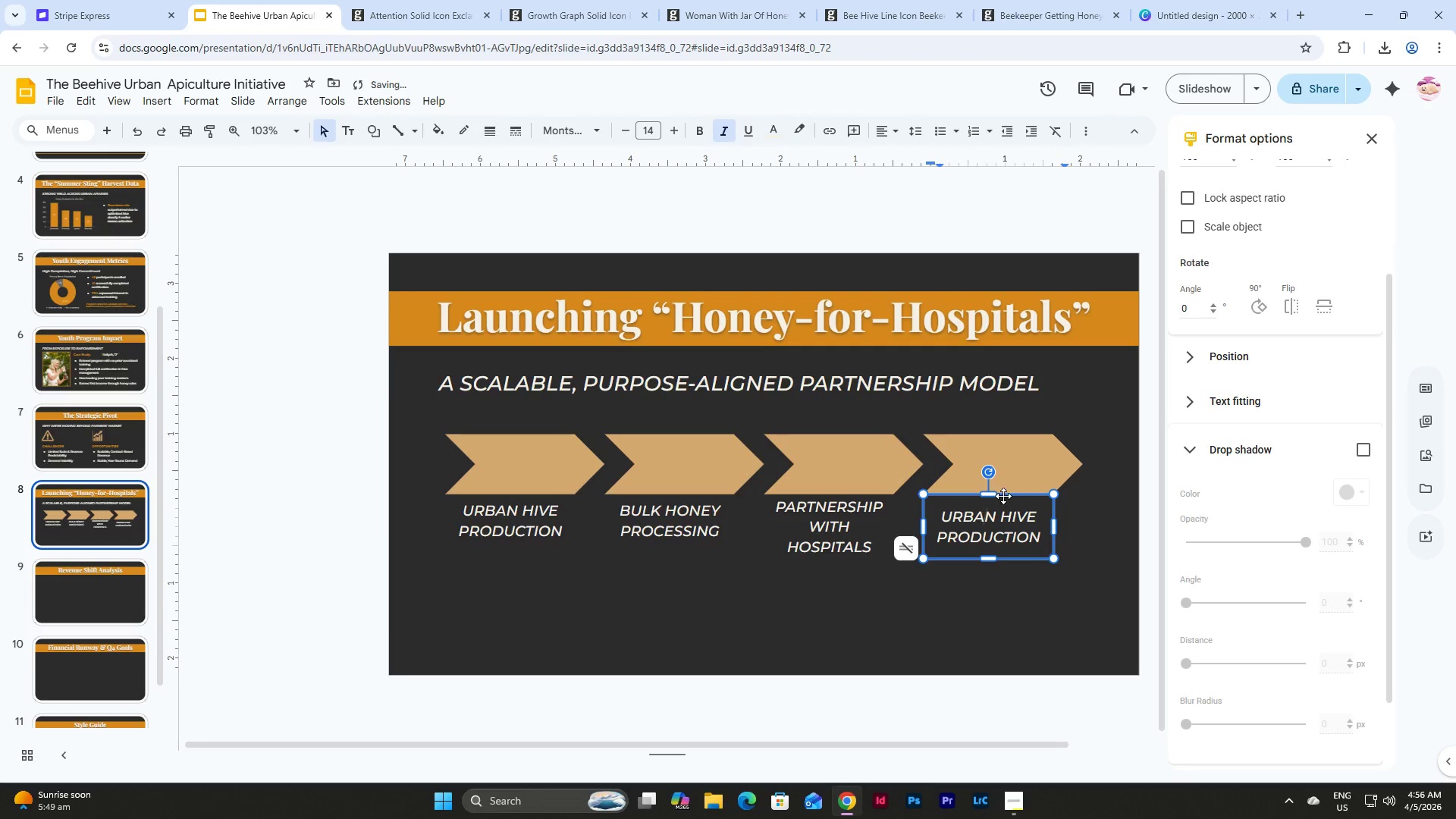 
left_click([1003, 496])
 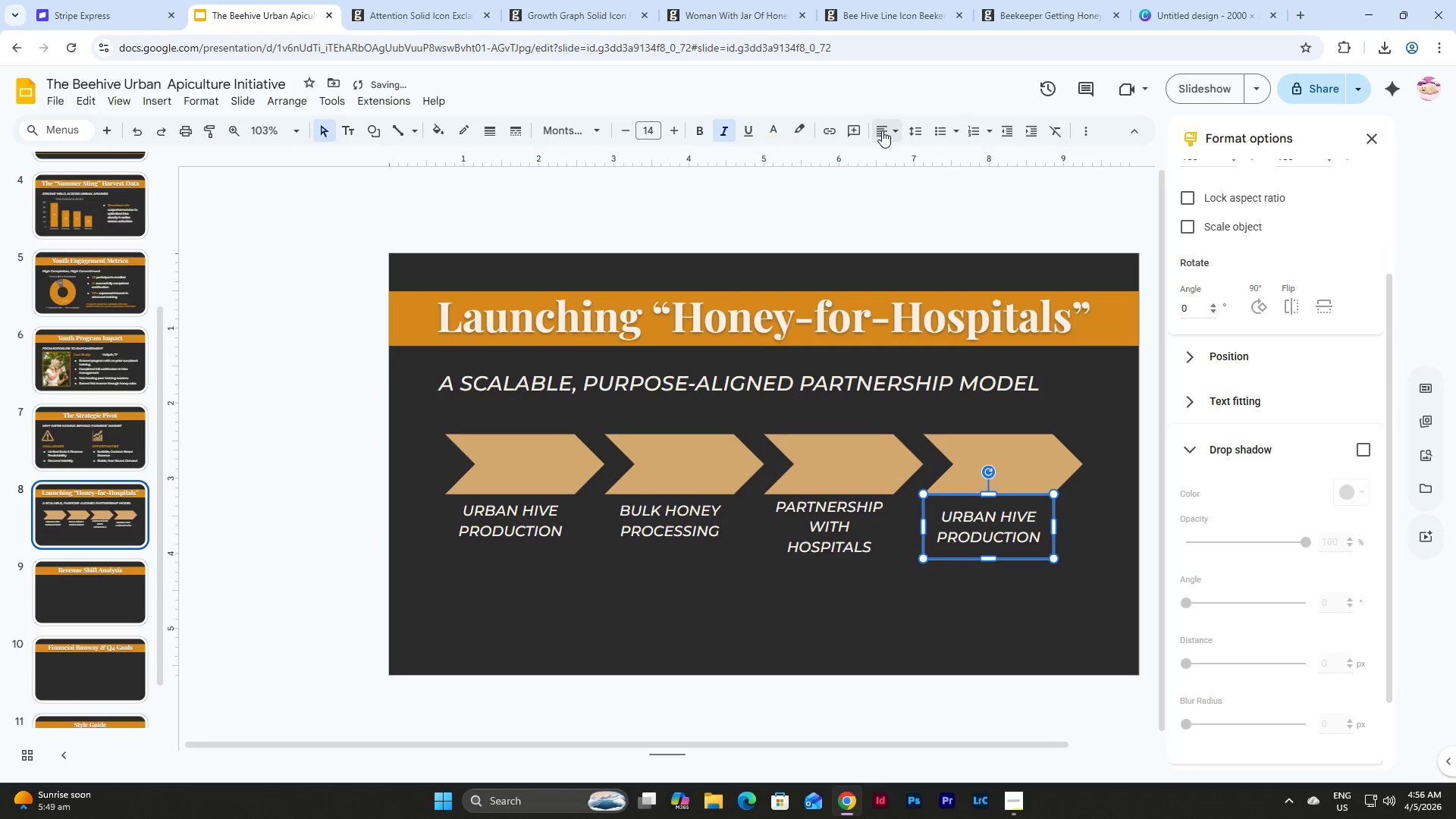 
left_click([882, 130])
 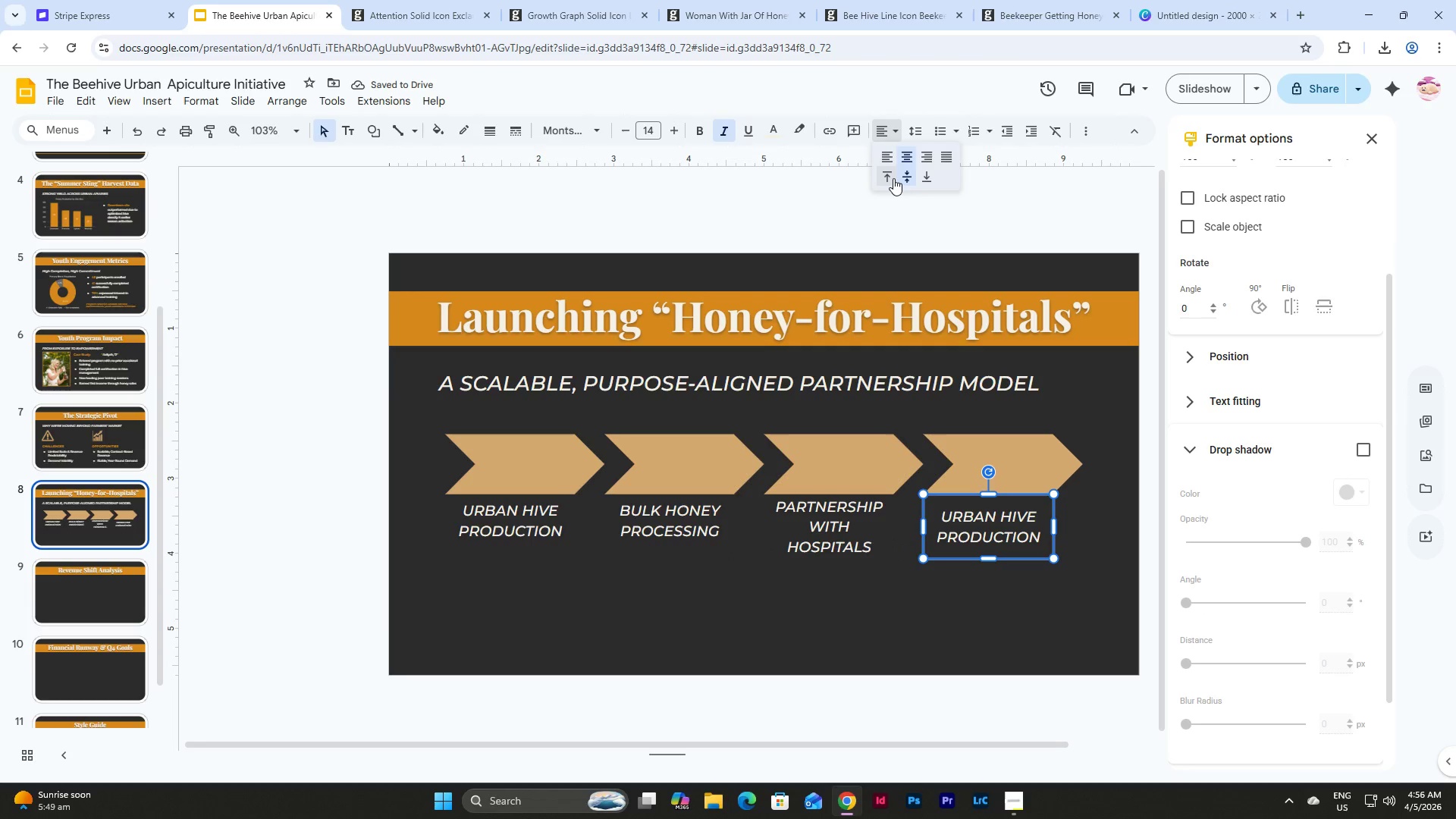 
left_click([893, 178])
 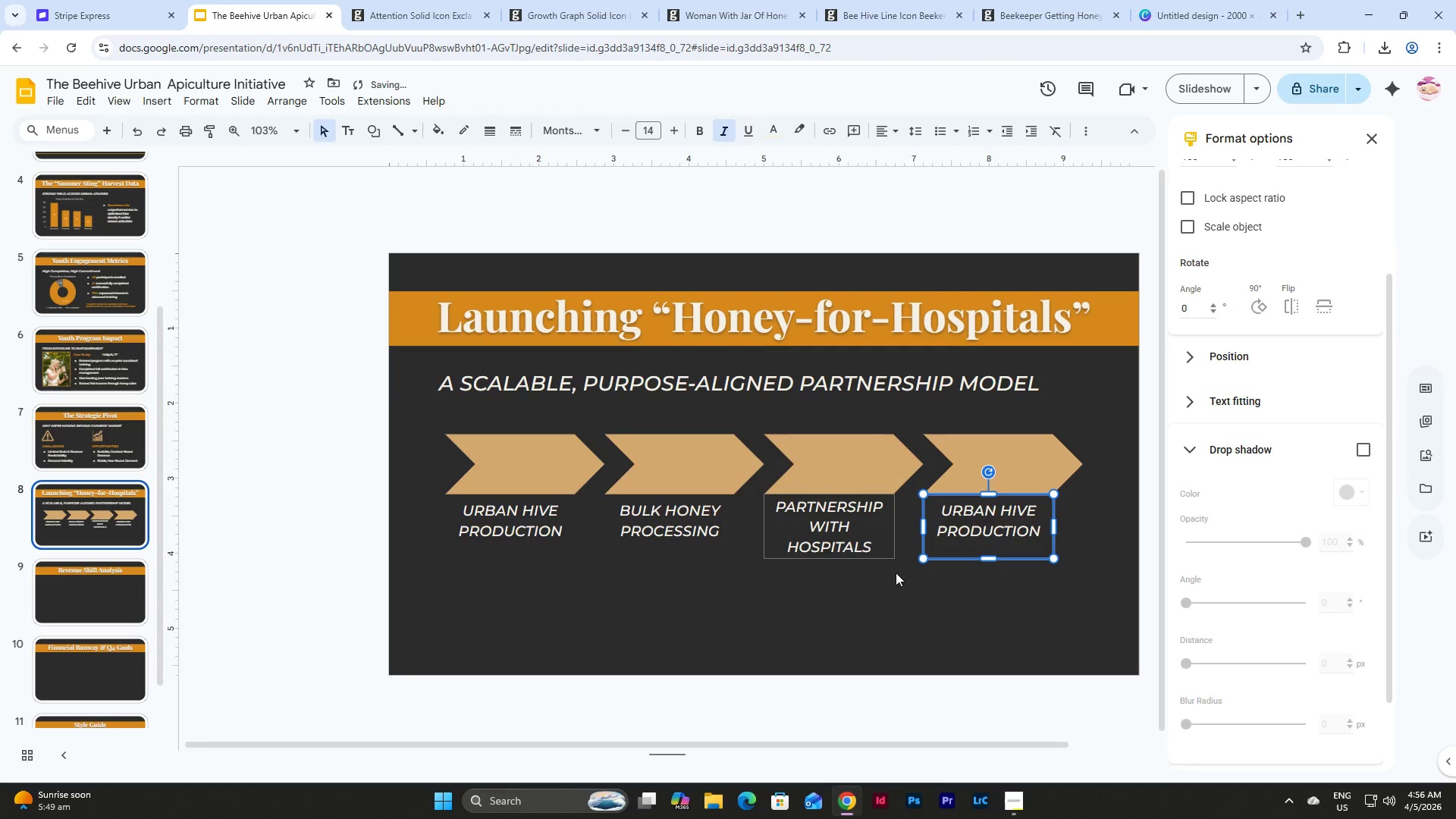 
left_click([895, 600])
 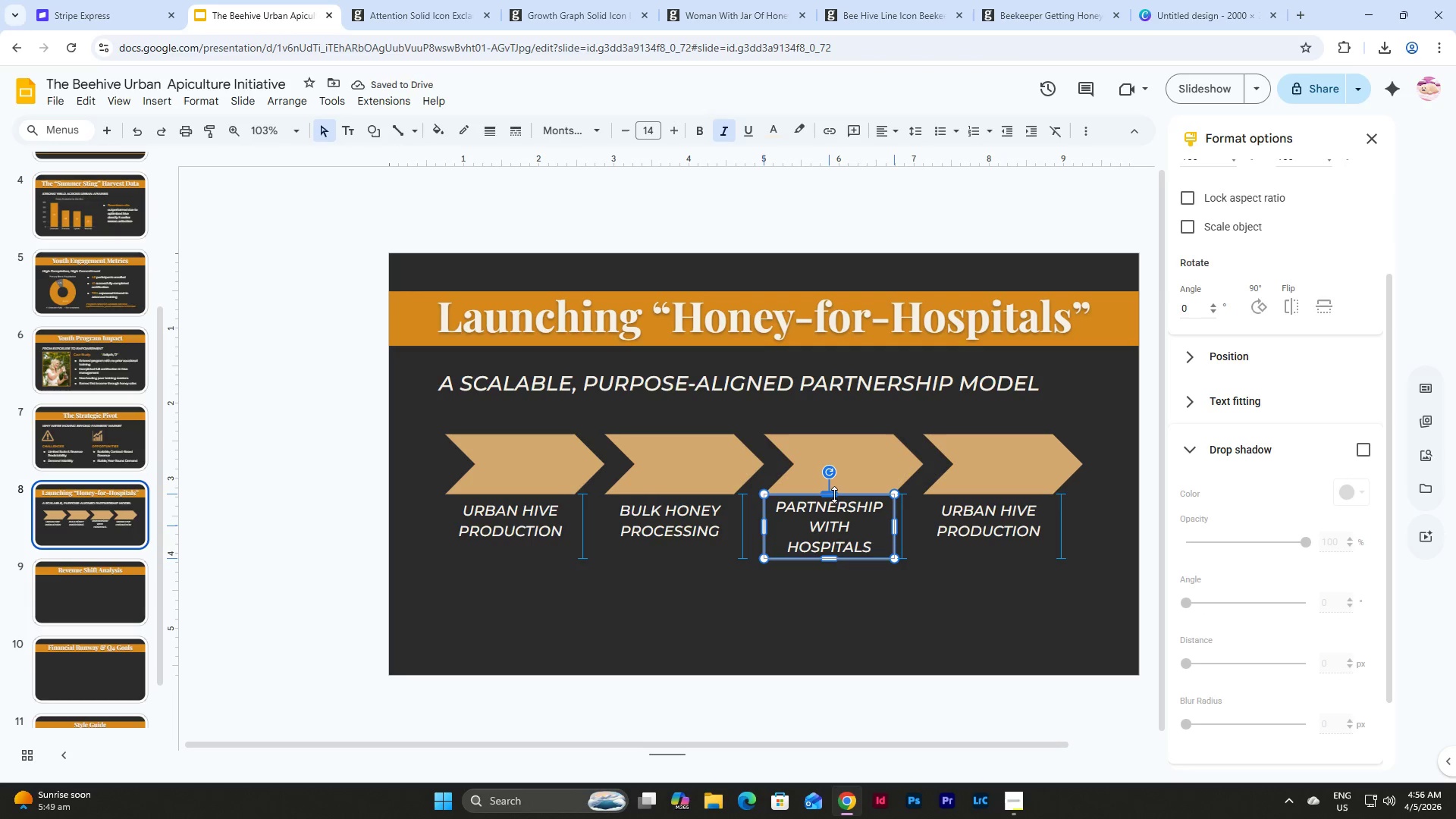 
wait(5.81)
 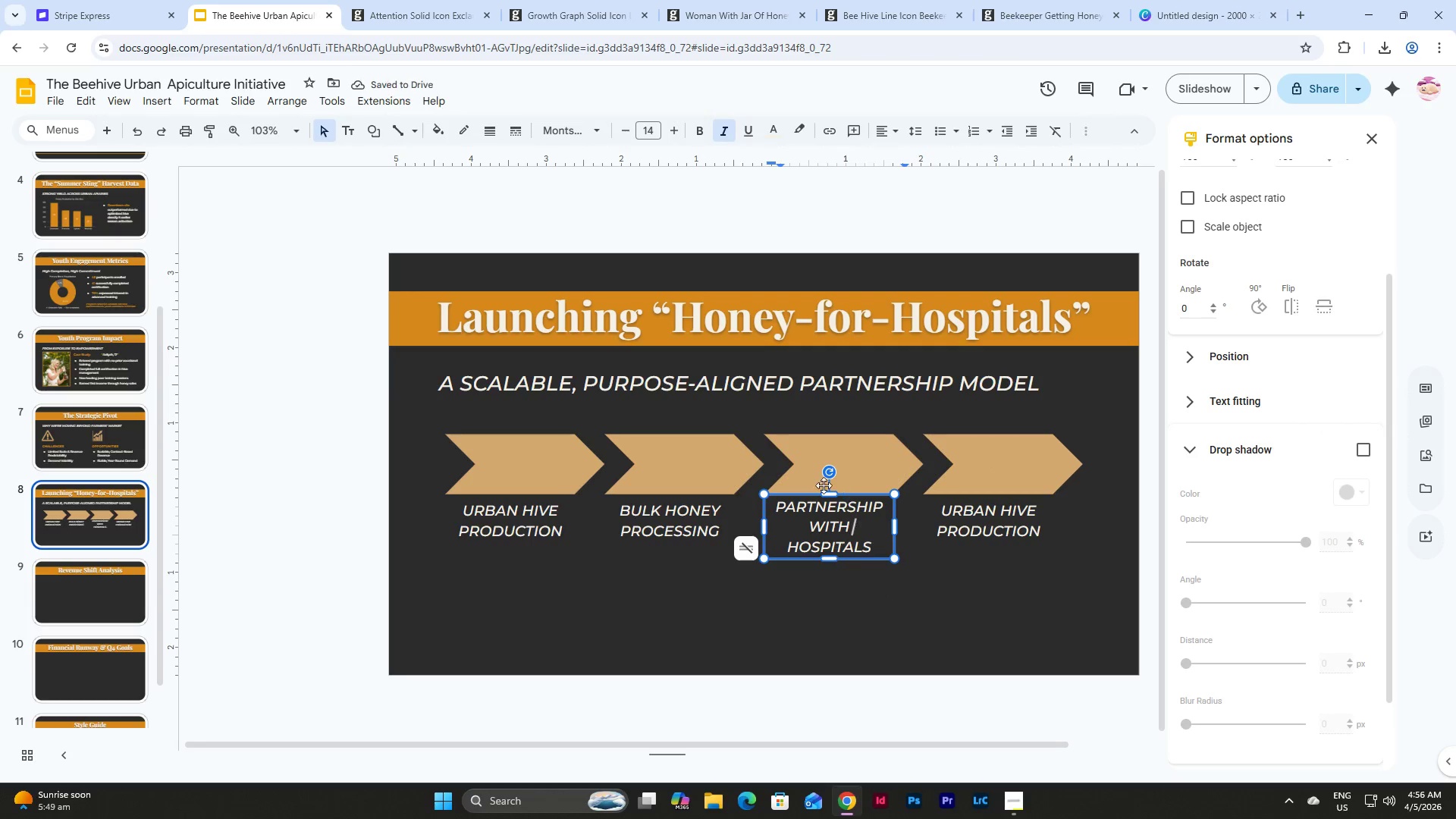 
left_click([883, 619])
 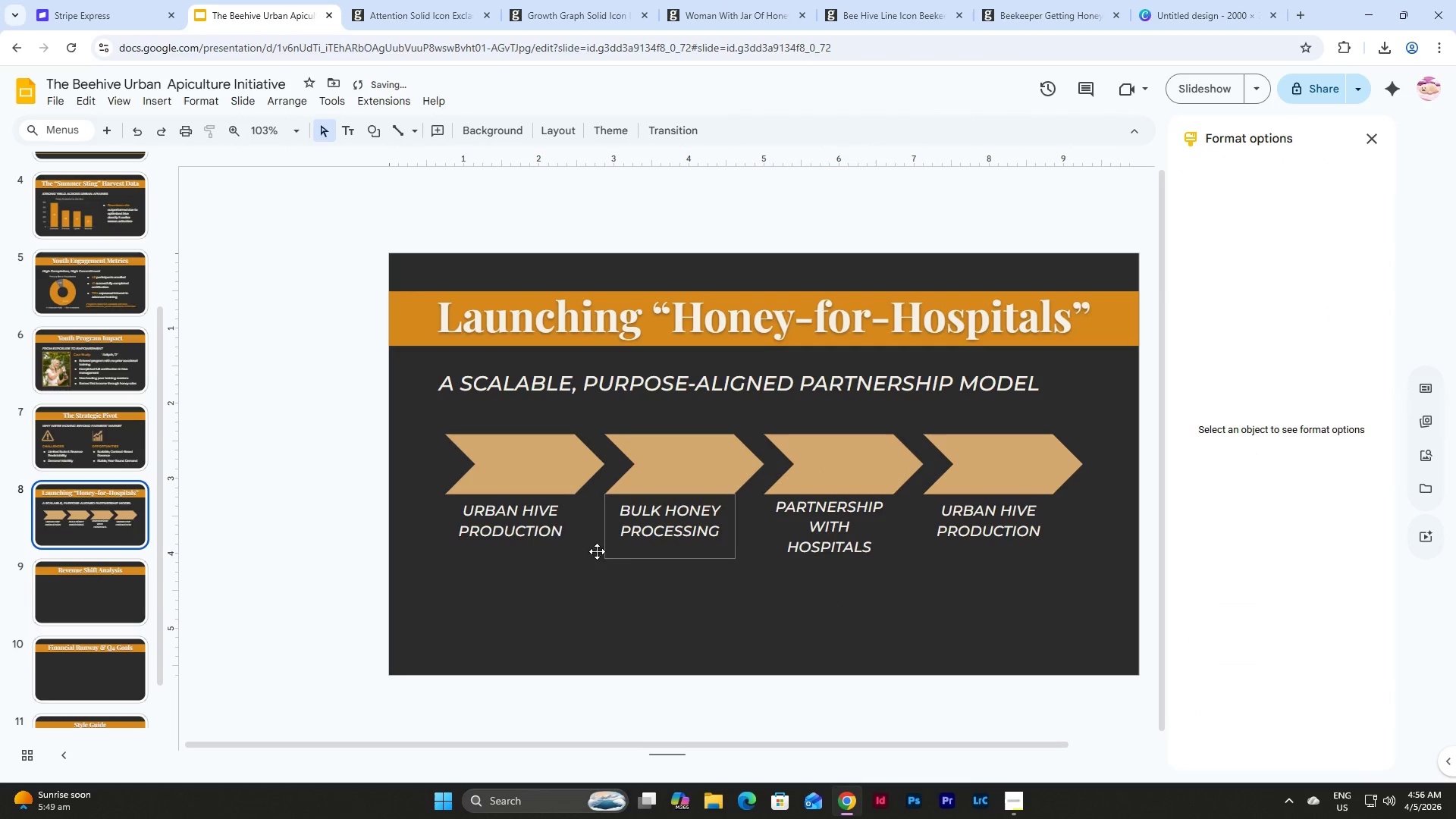 
left_click([530, 538])
 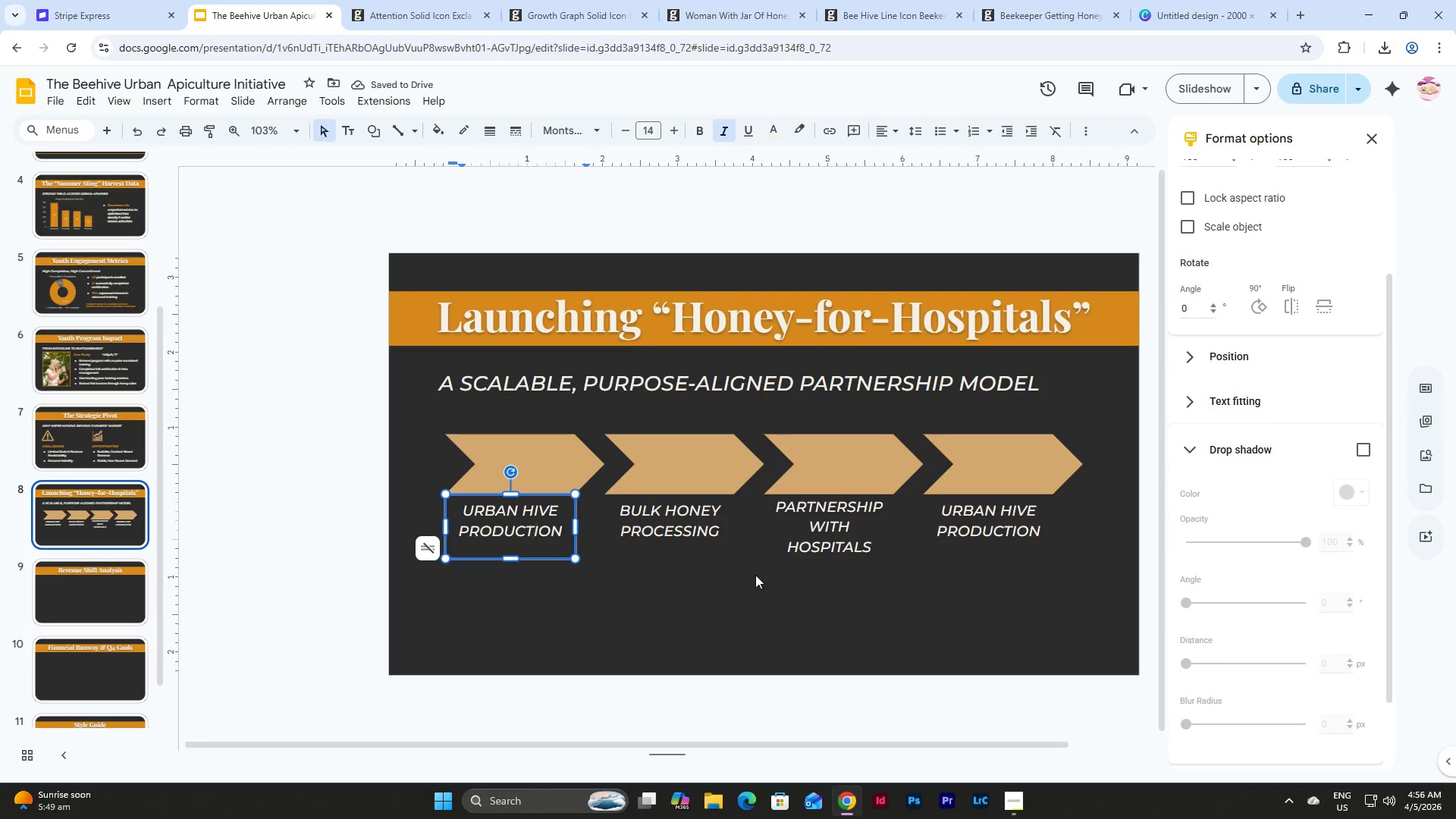 
left_click([802, 517])
 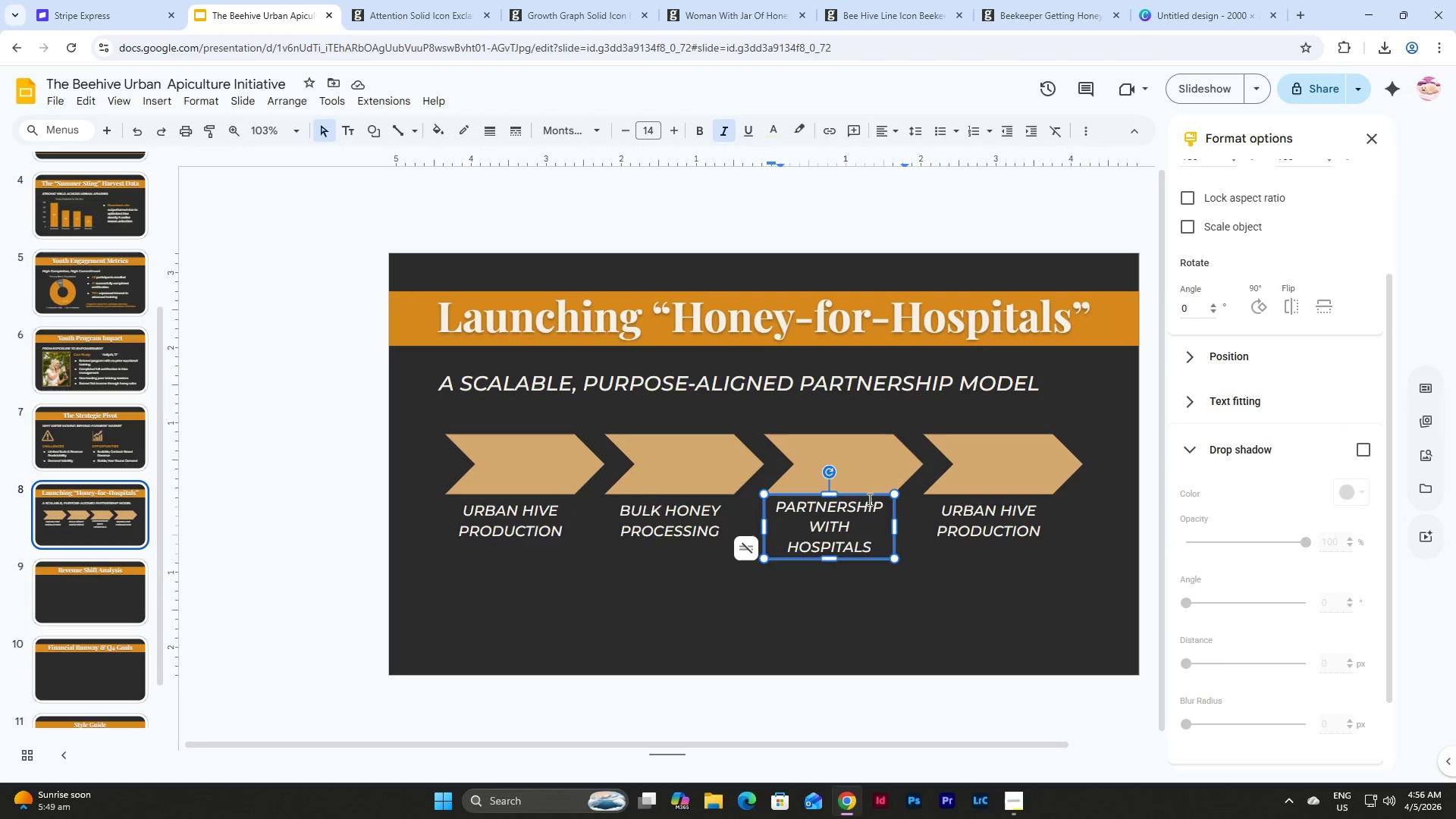 
left_click([868, 498])
 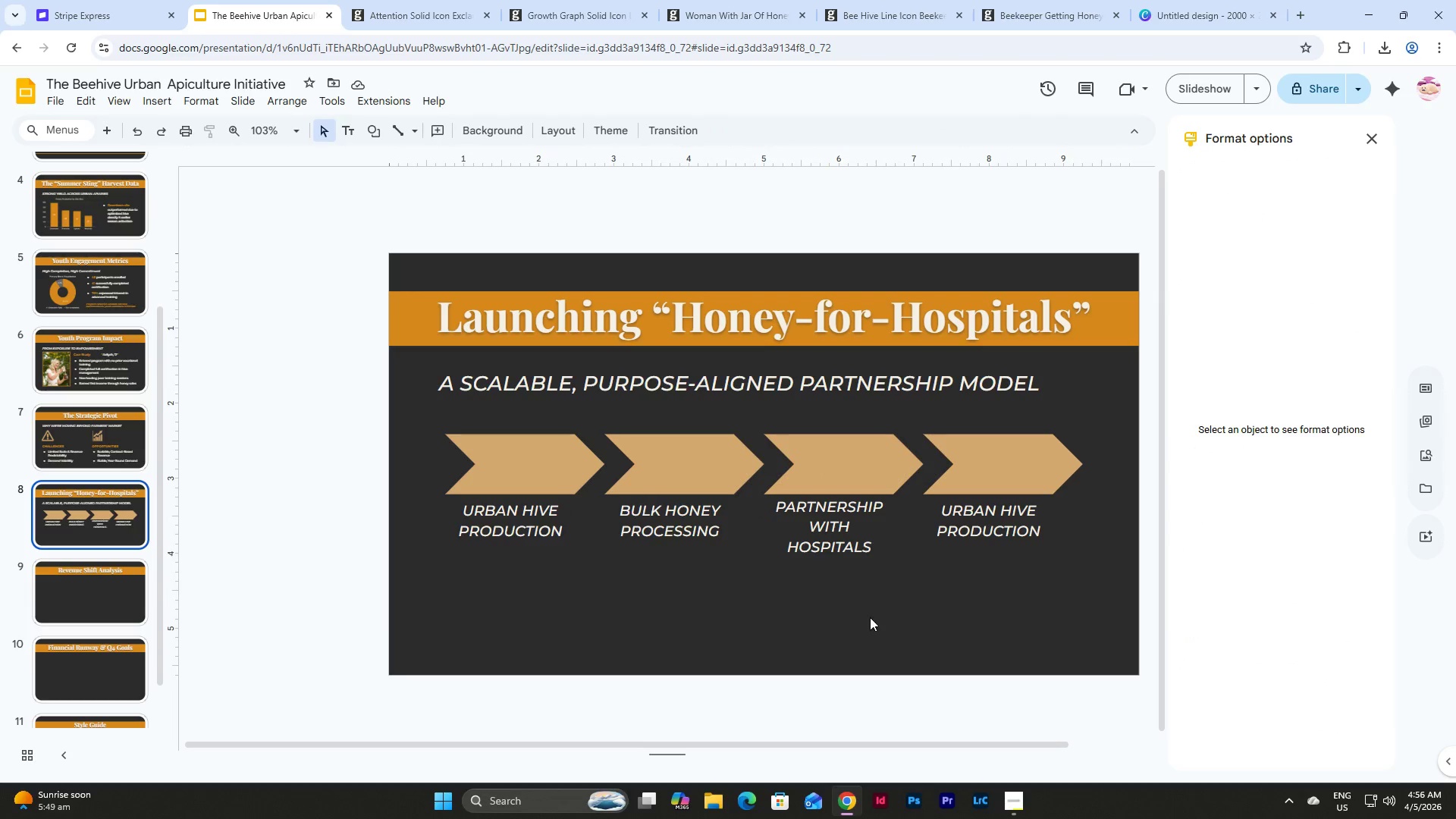 
double_click([851, 532])
 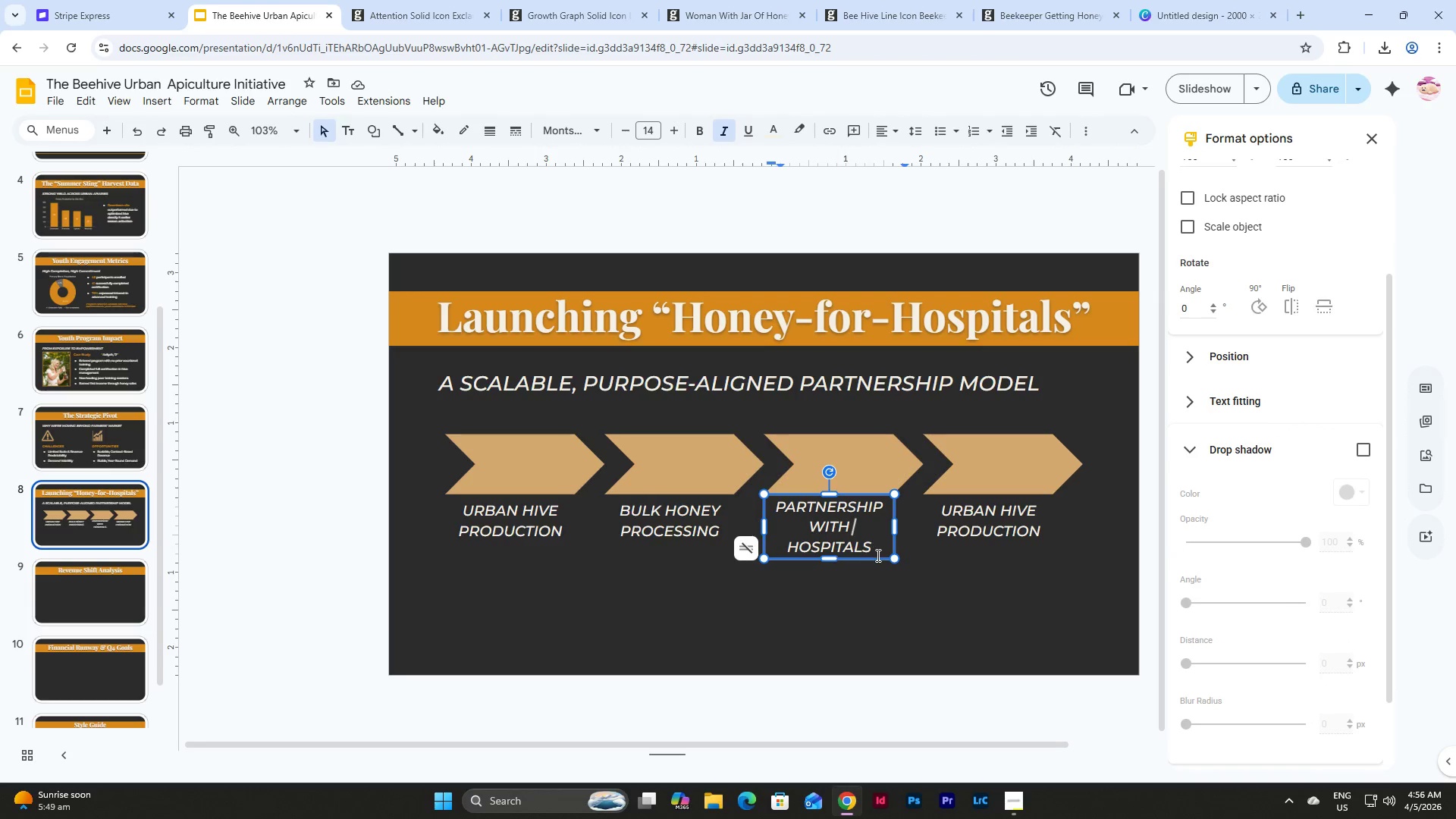 
triple_click([877, 556])
 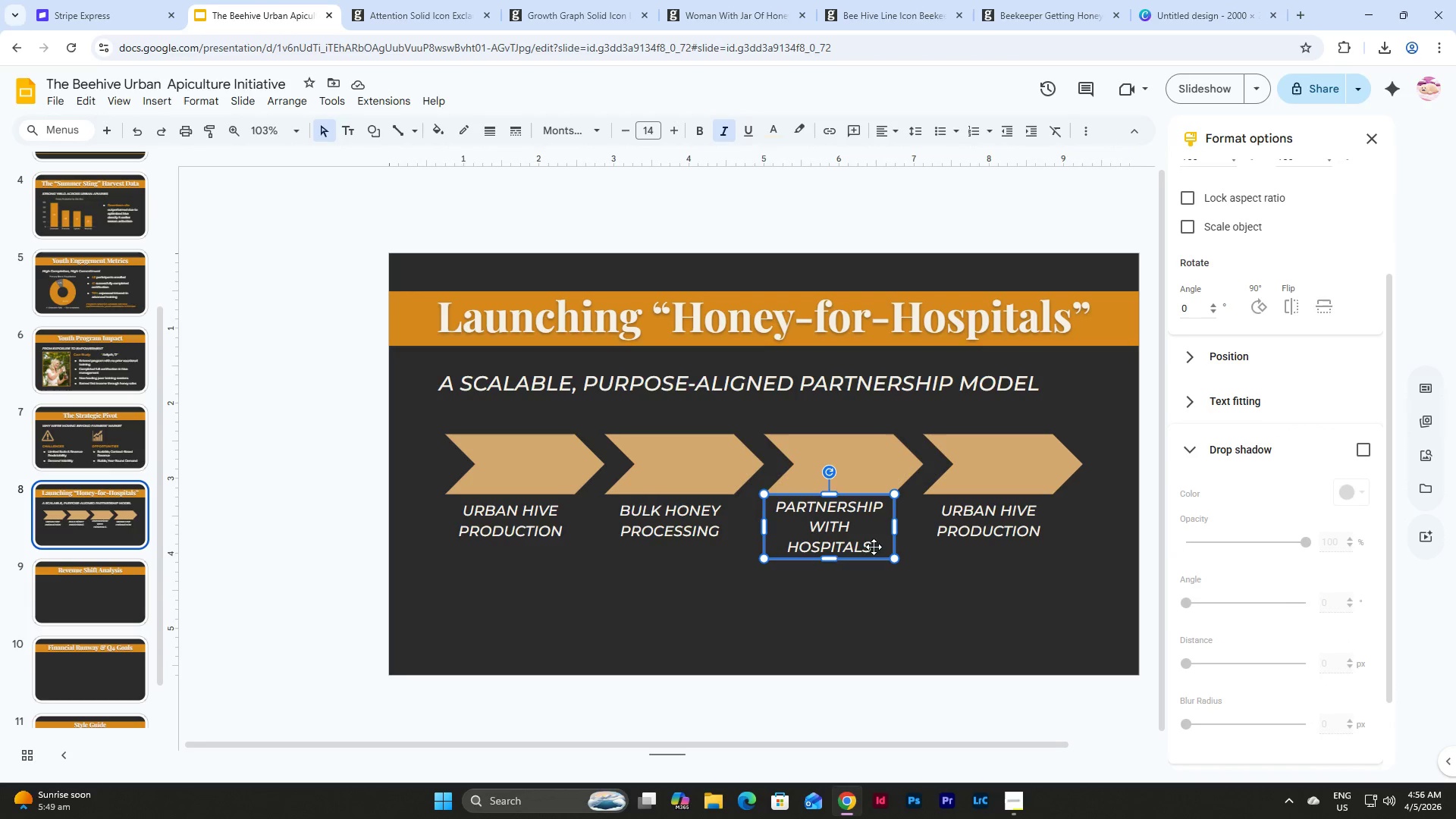 
left_click([873, 547])
 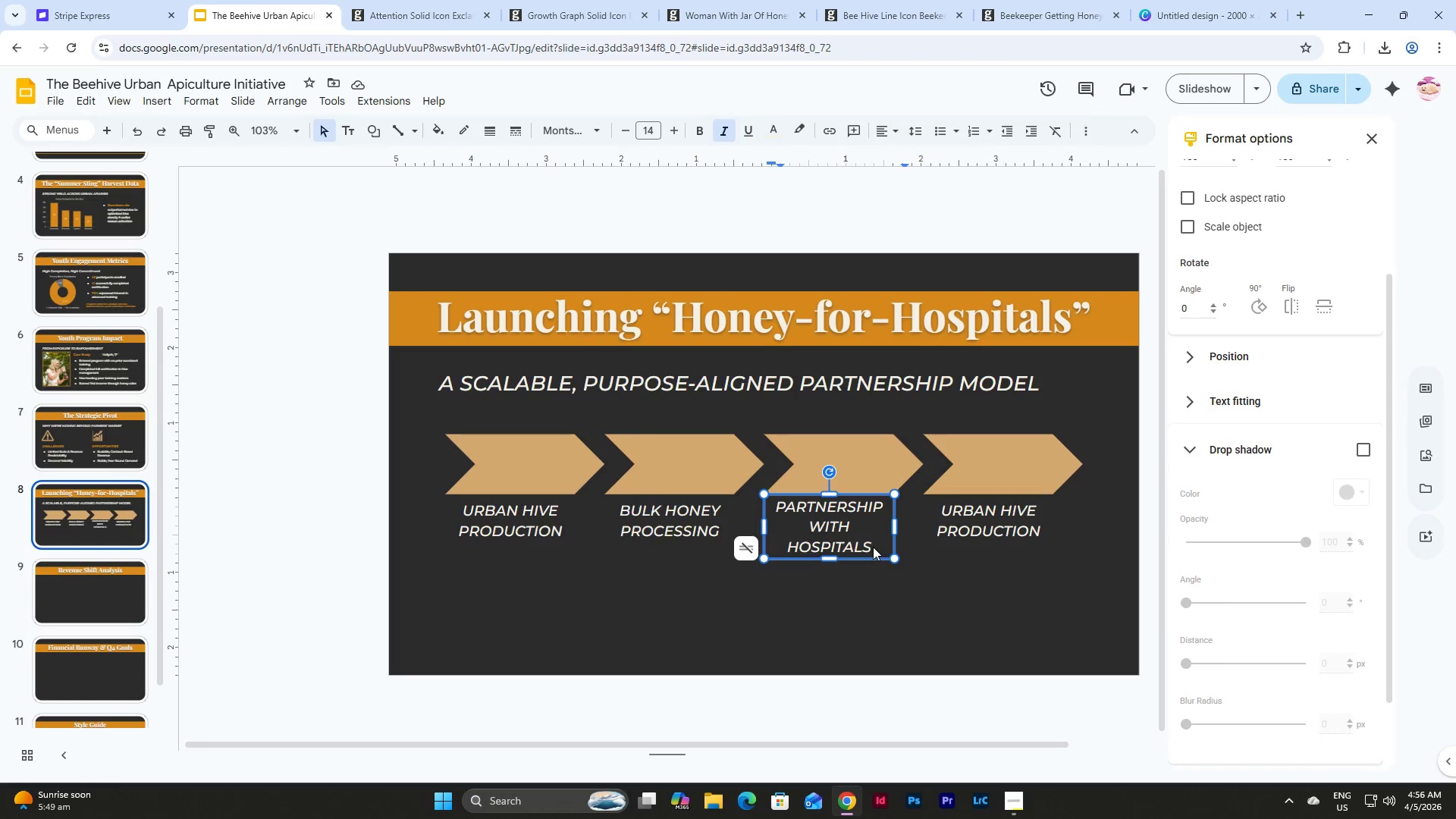 
key(Backspace)
 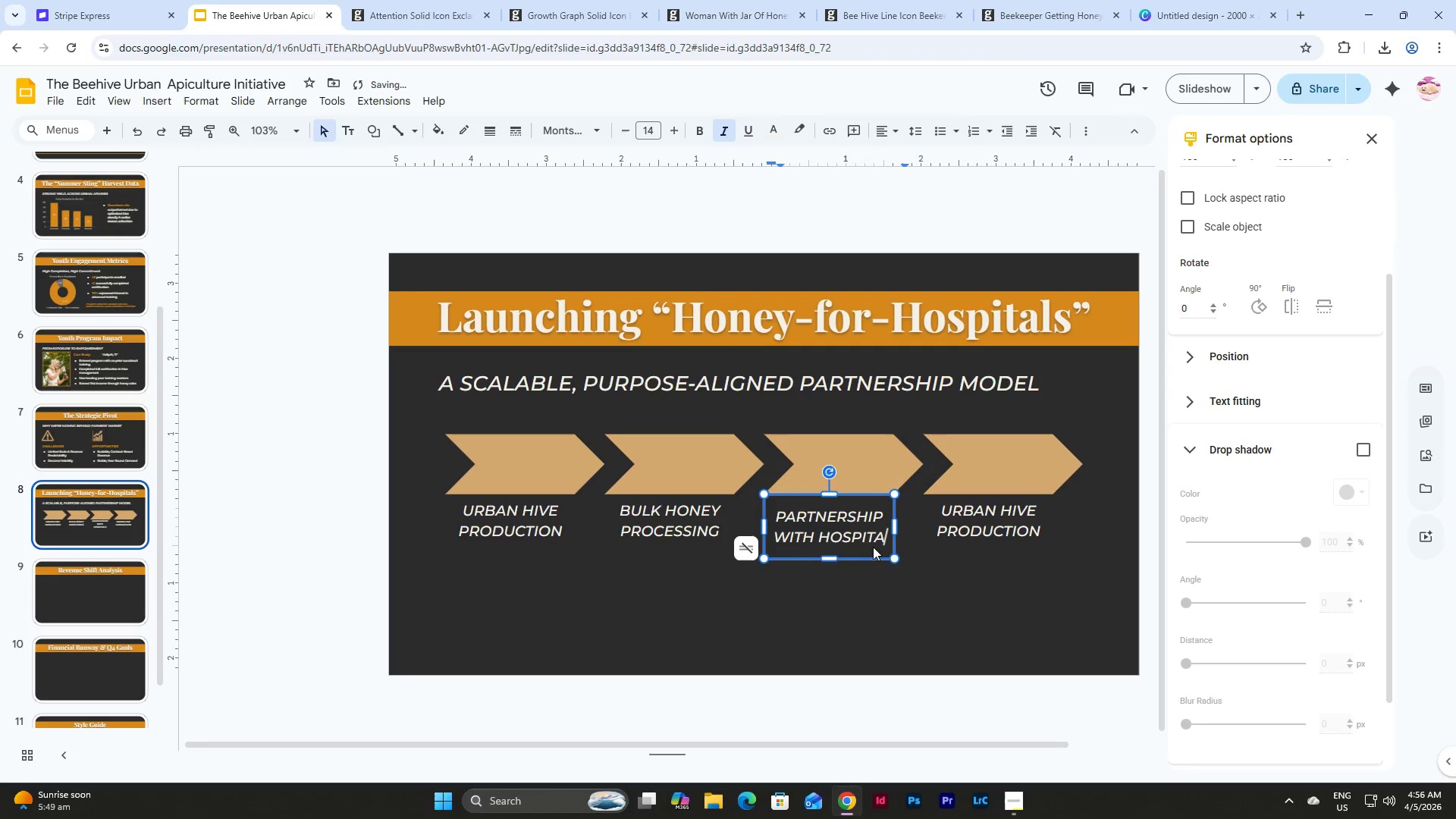 
key(Backspace)
 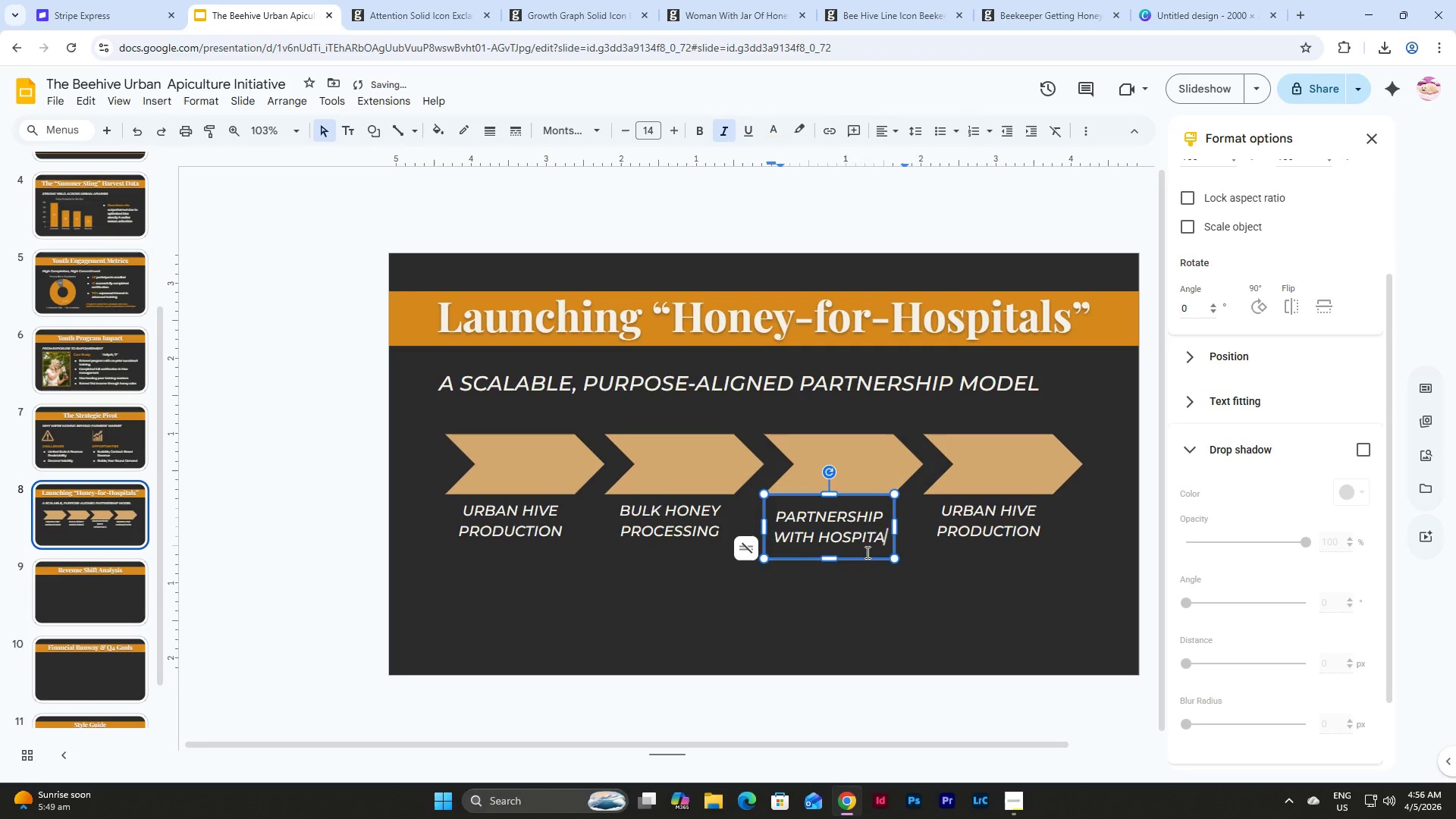 
key(Backspace)
 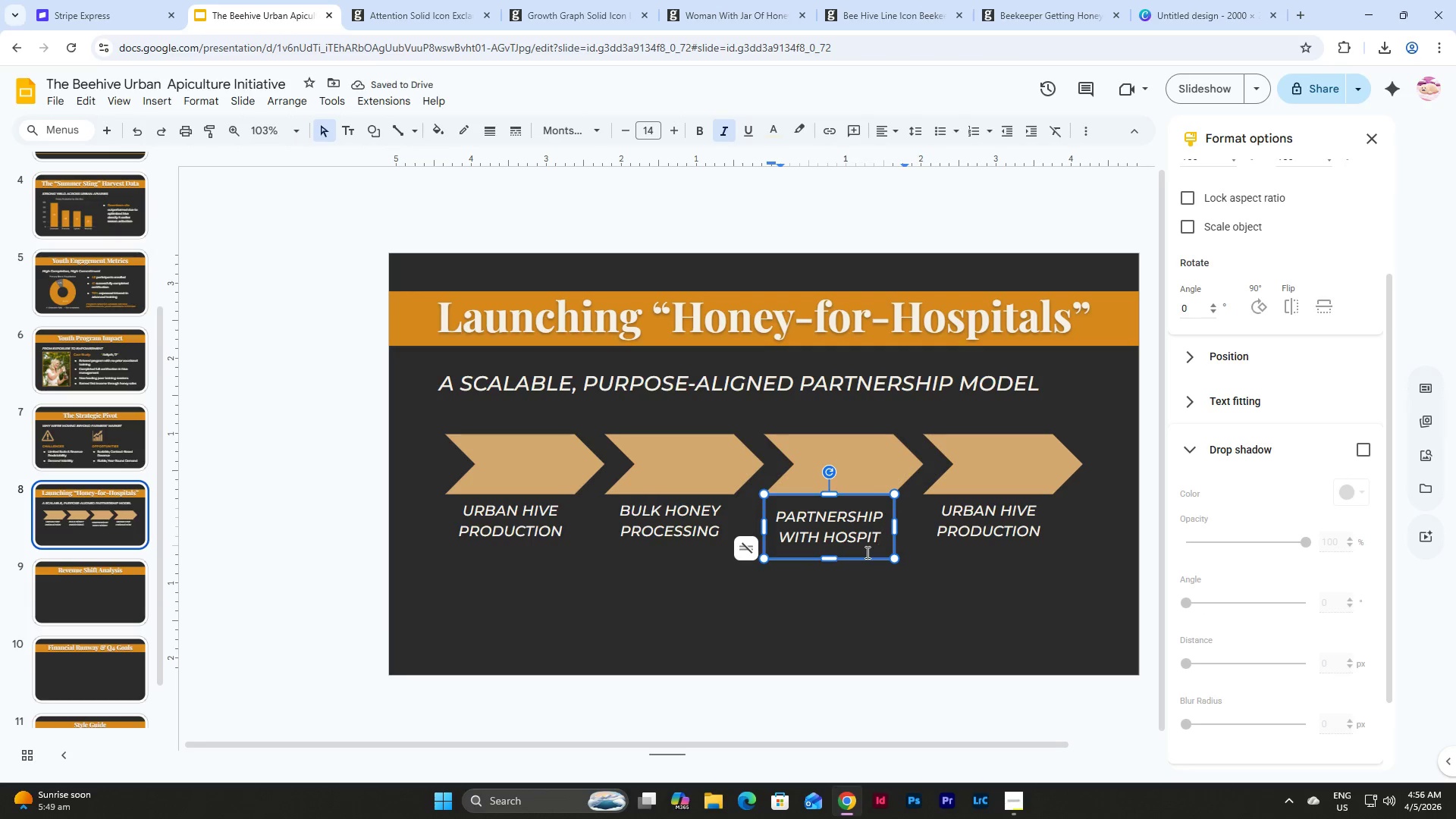 
double_click([847, 520])
 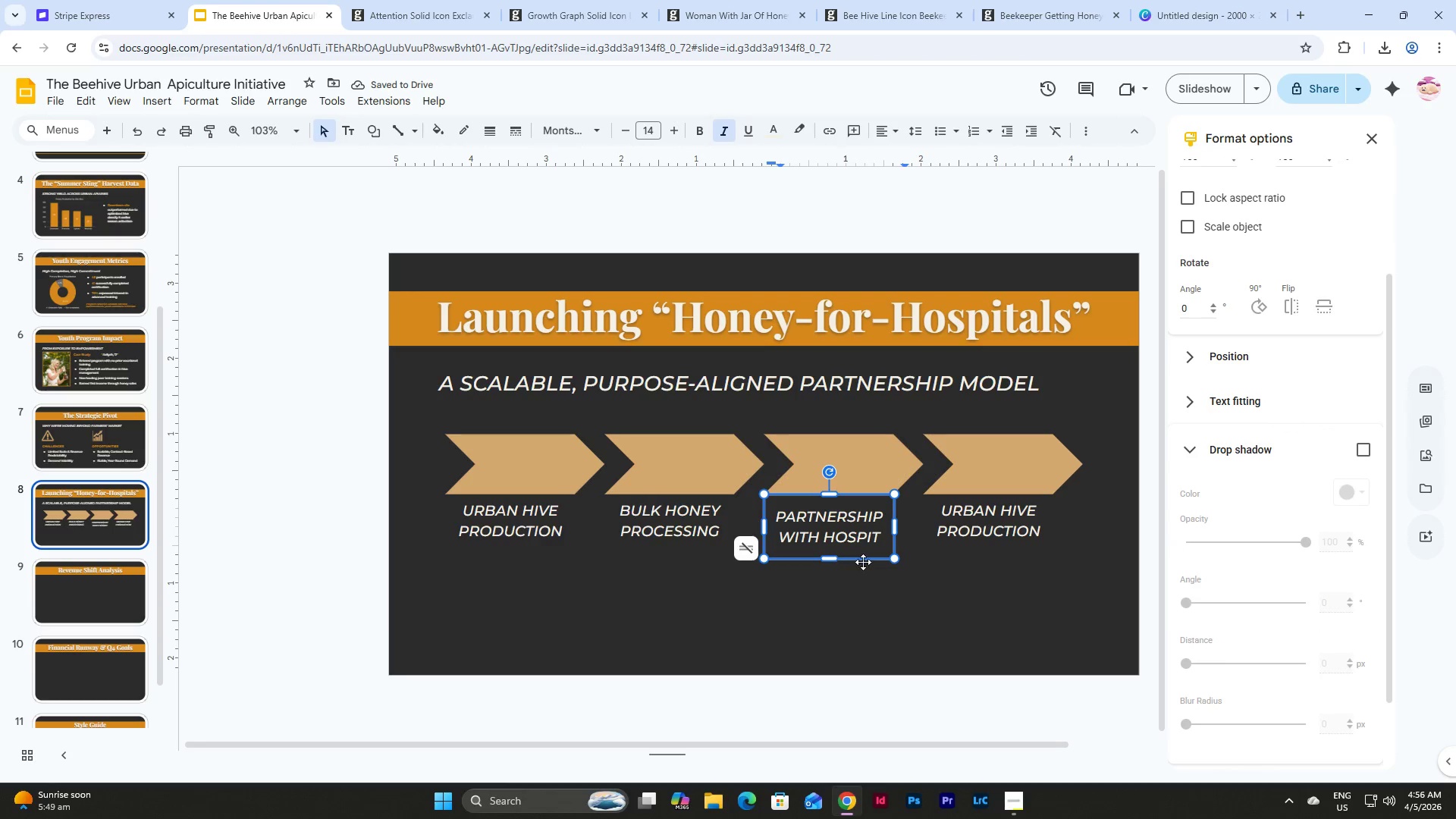 
left_click([863, 560])
 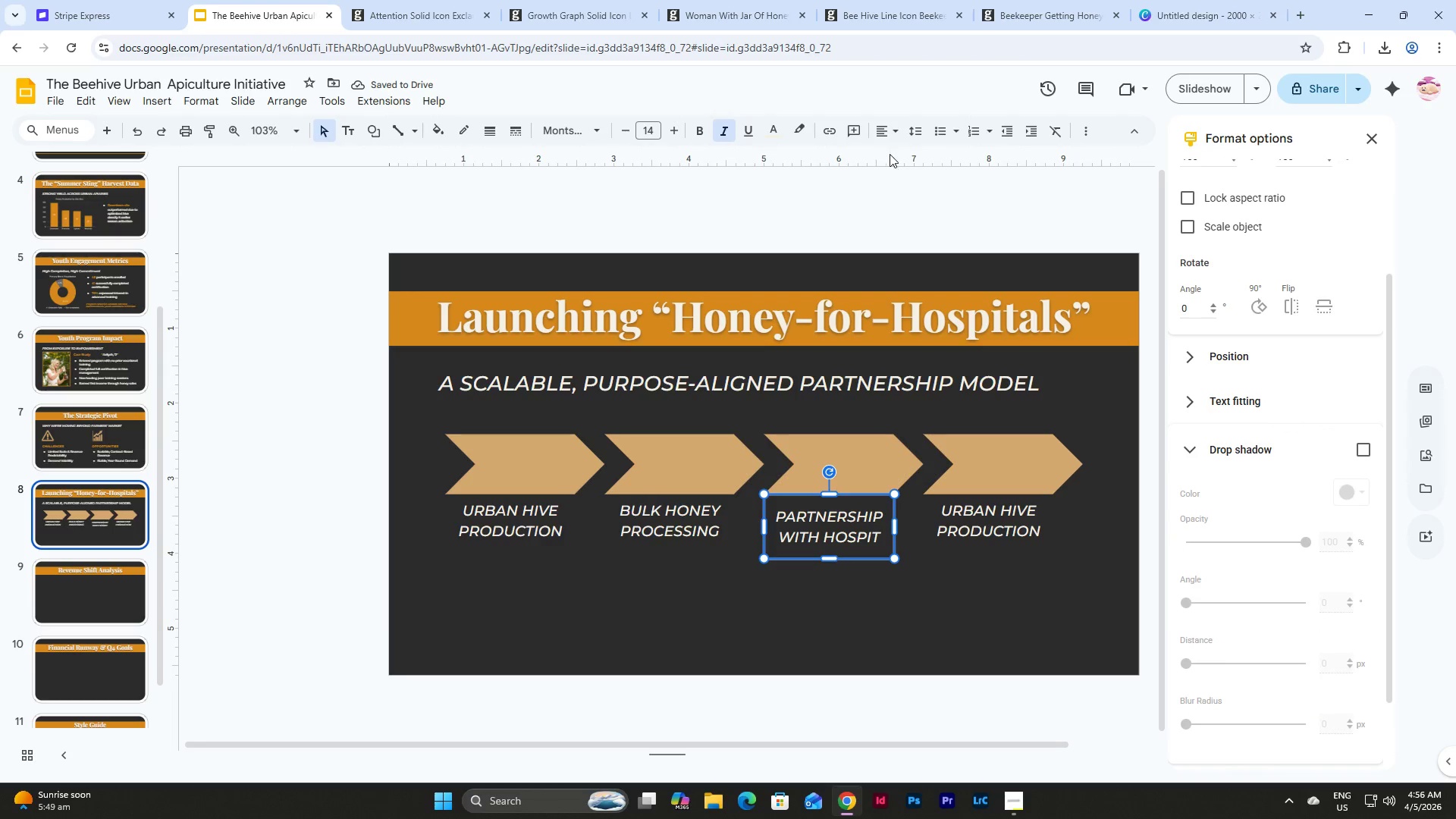 
left_click([894, 132])
 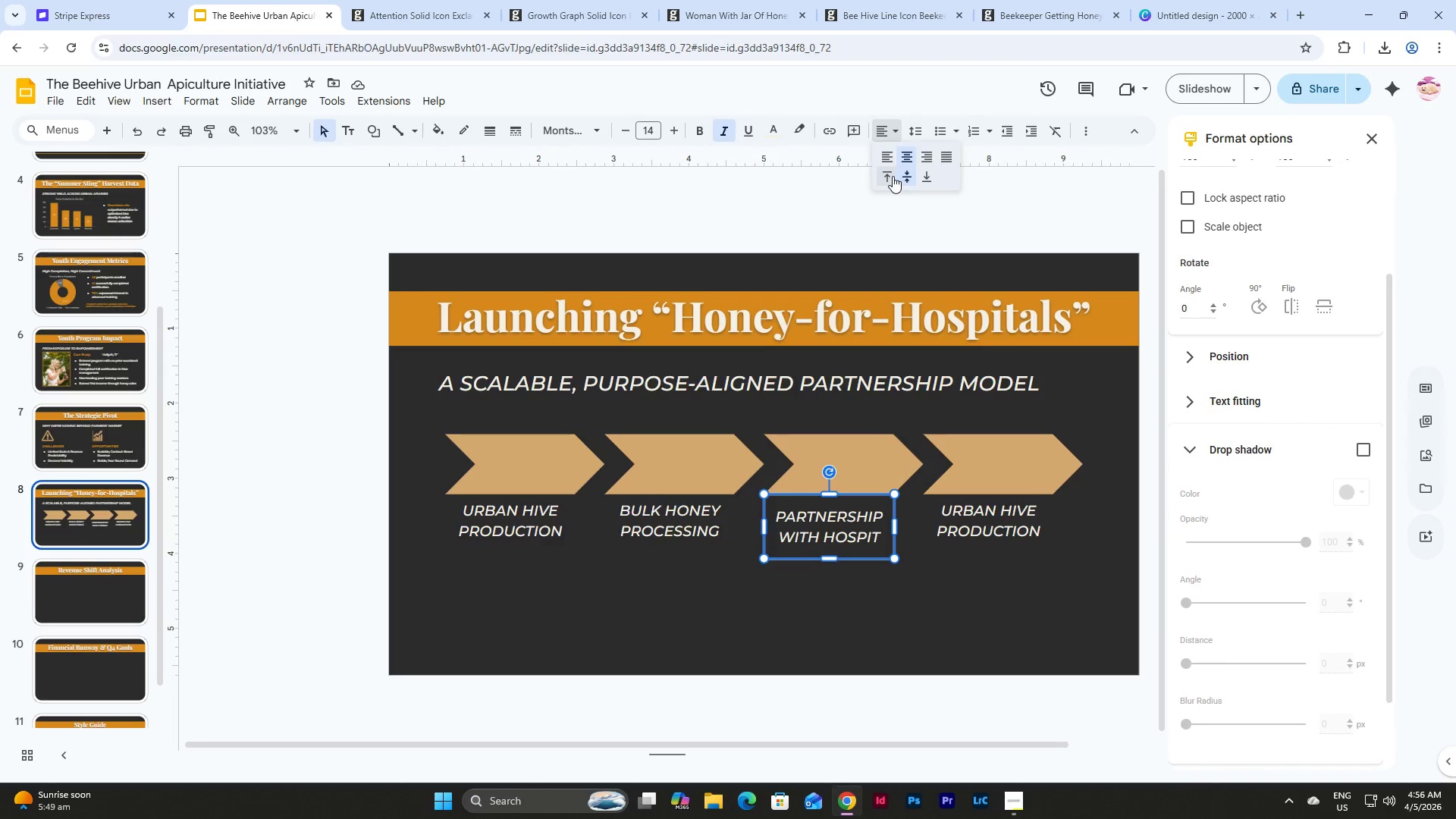 
left_click([892, 176])
 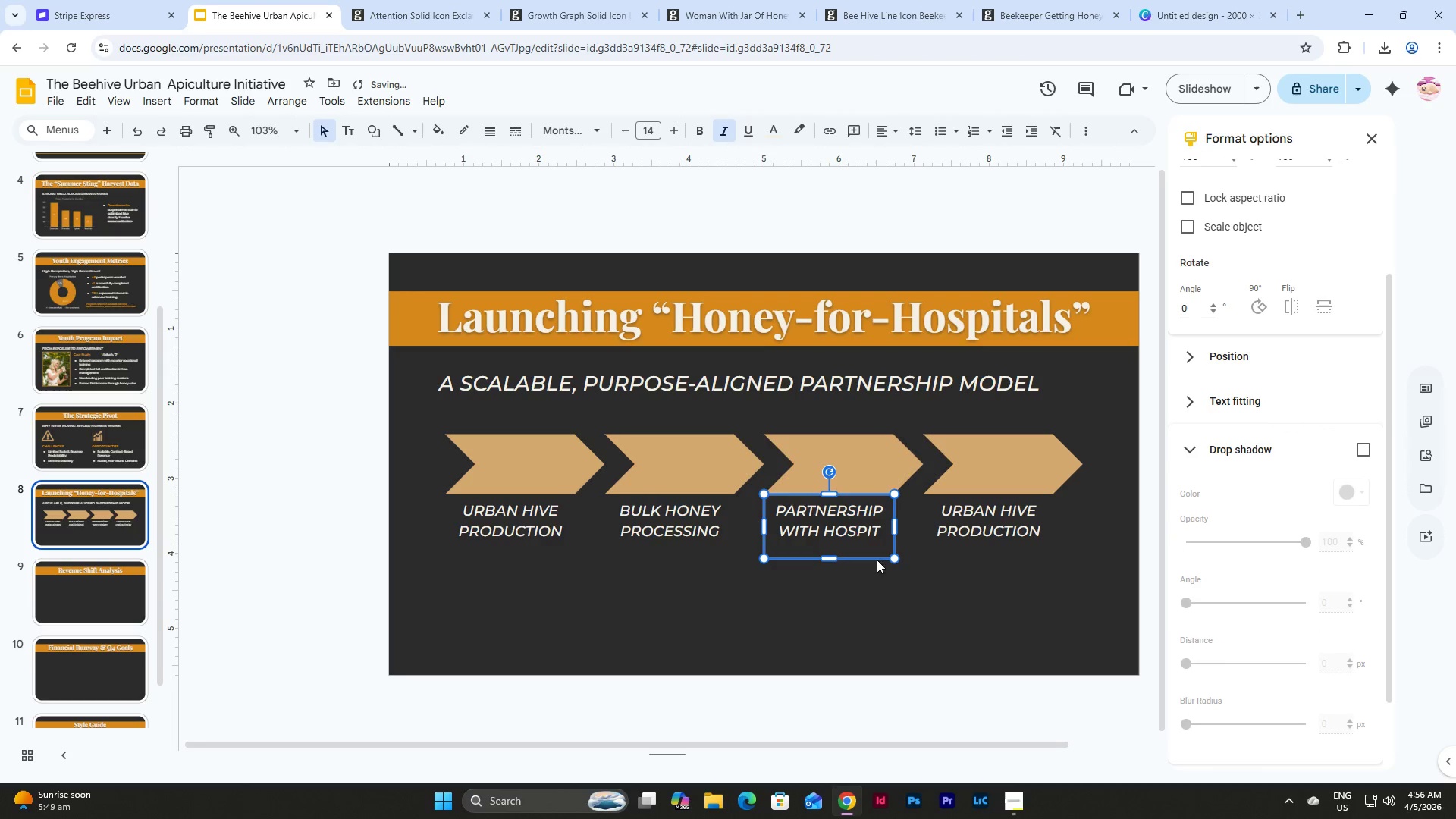 
left_click([875, 532])
 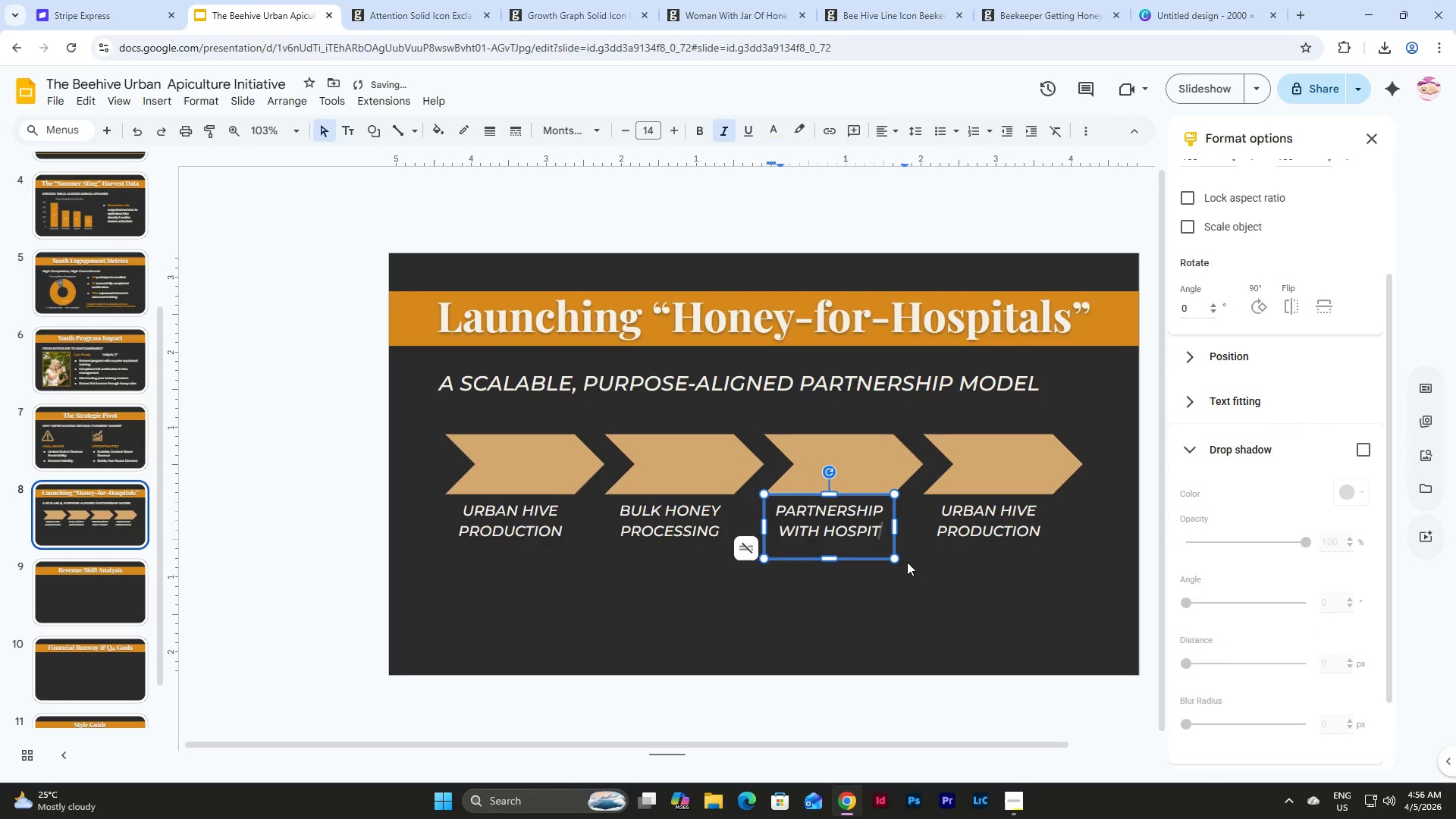 
type(ALS)
 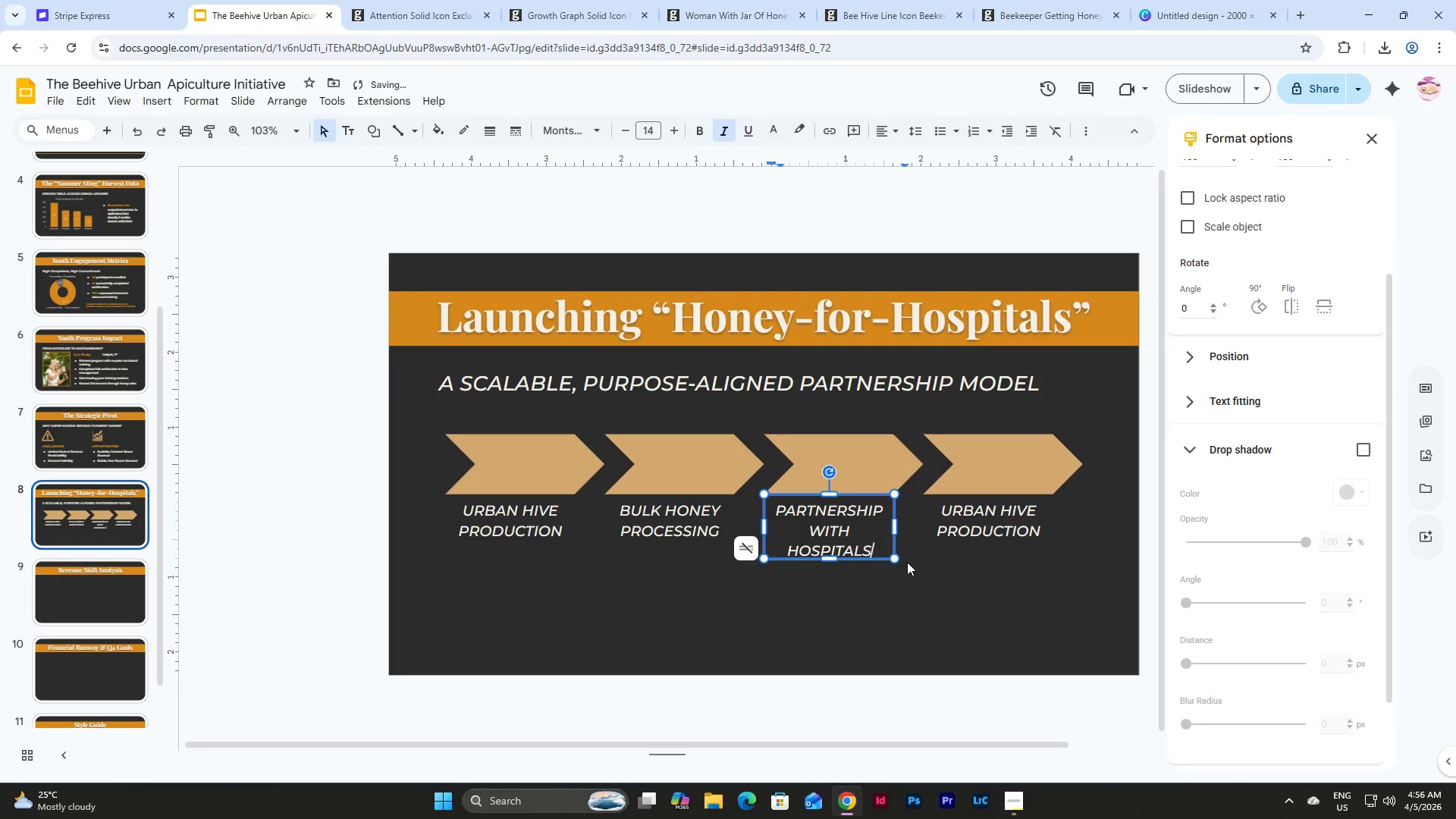 
left_click([907, 562])
 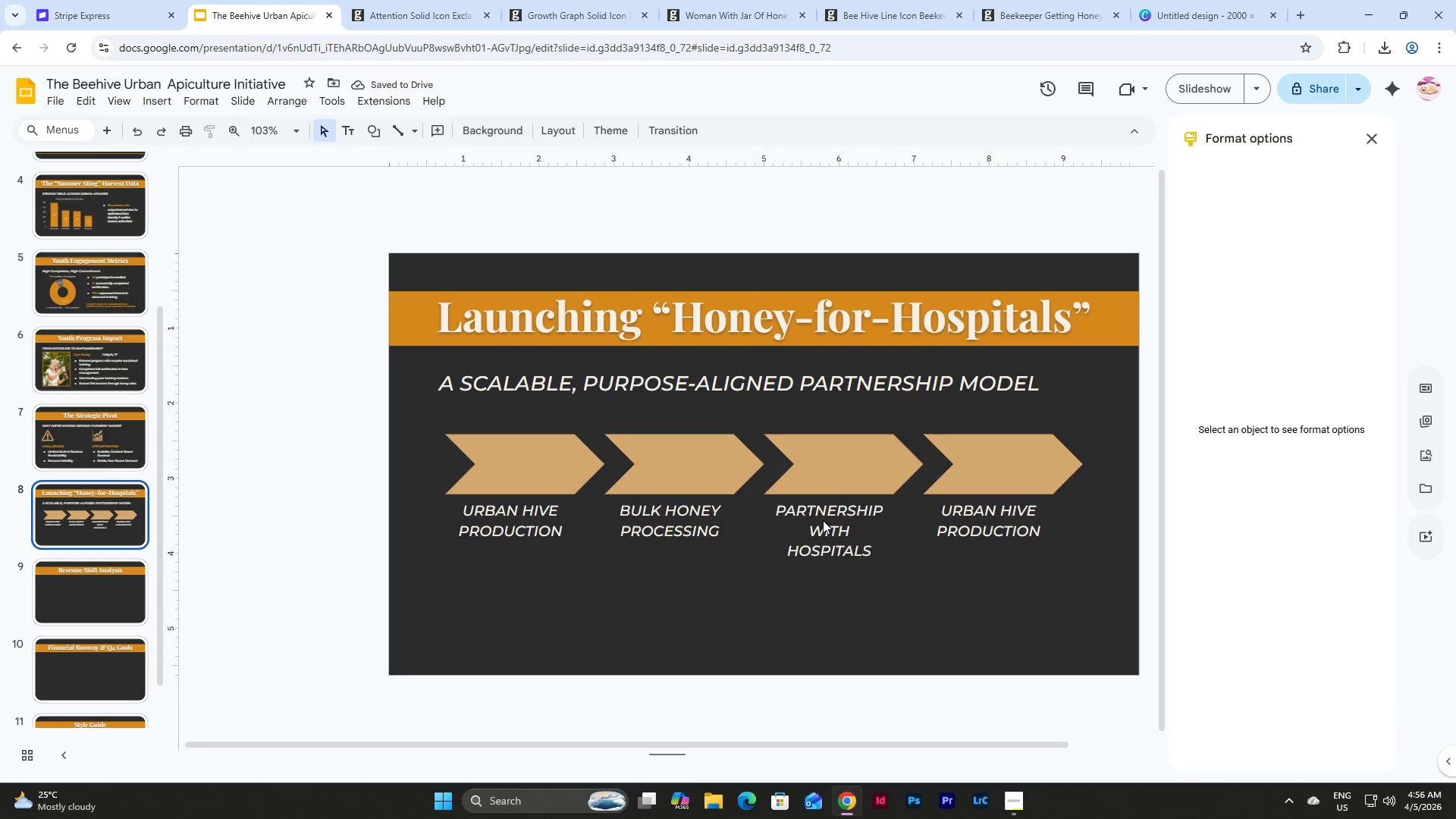 
double_click([823, 520])
 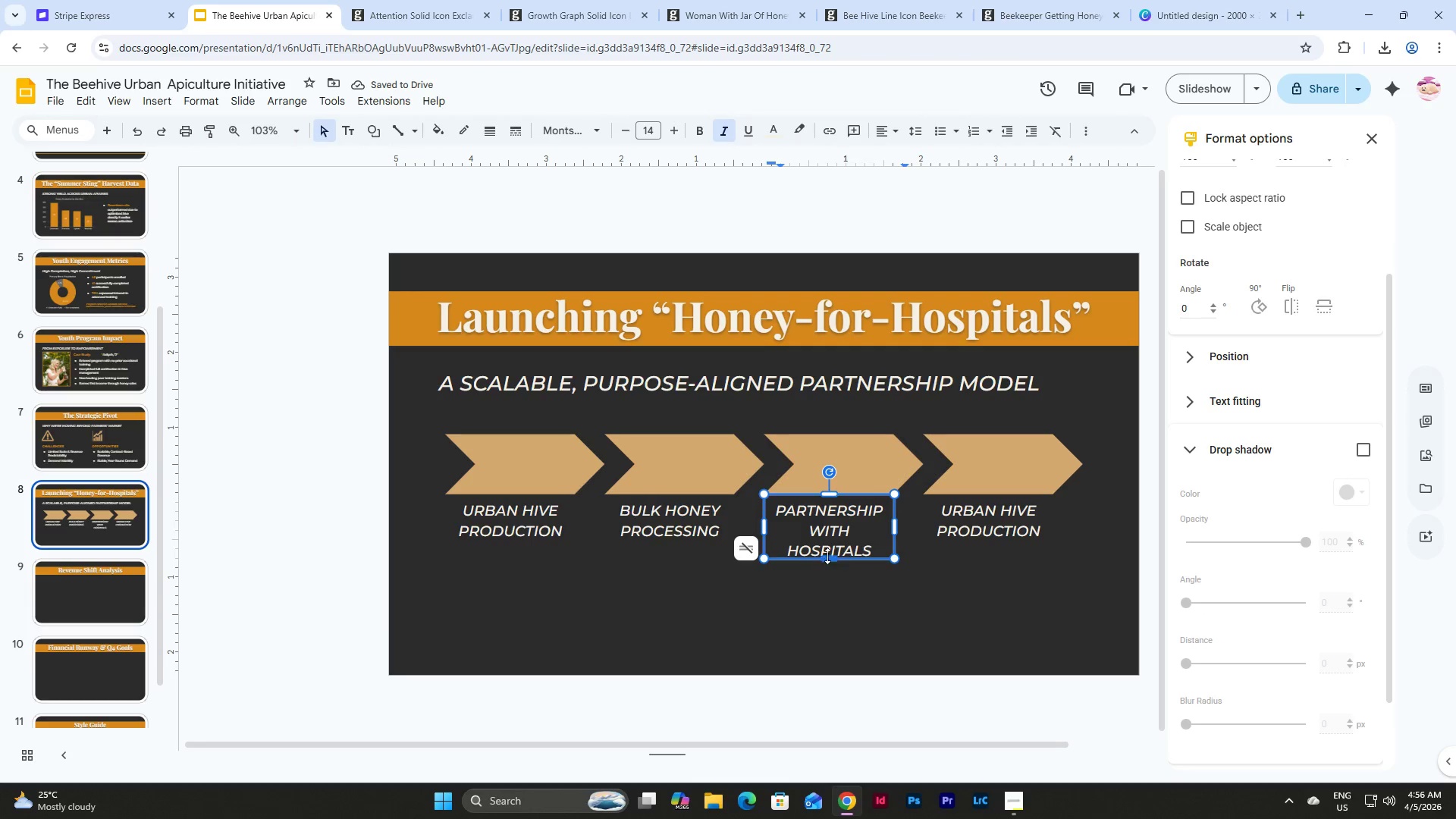 
left_click([827, 554])
 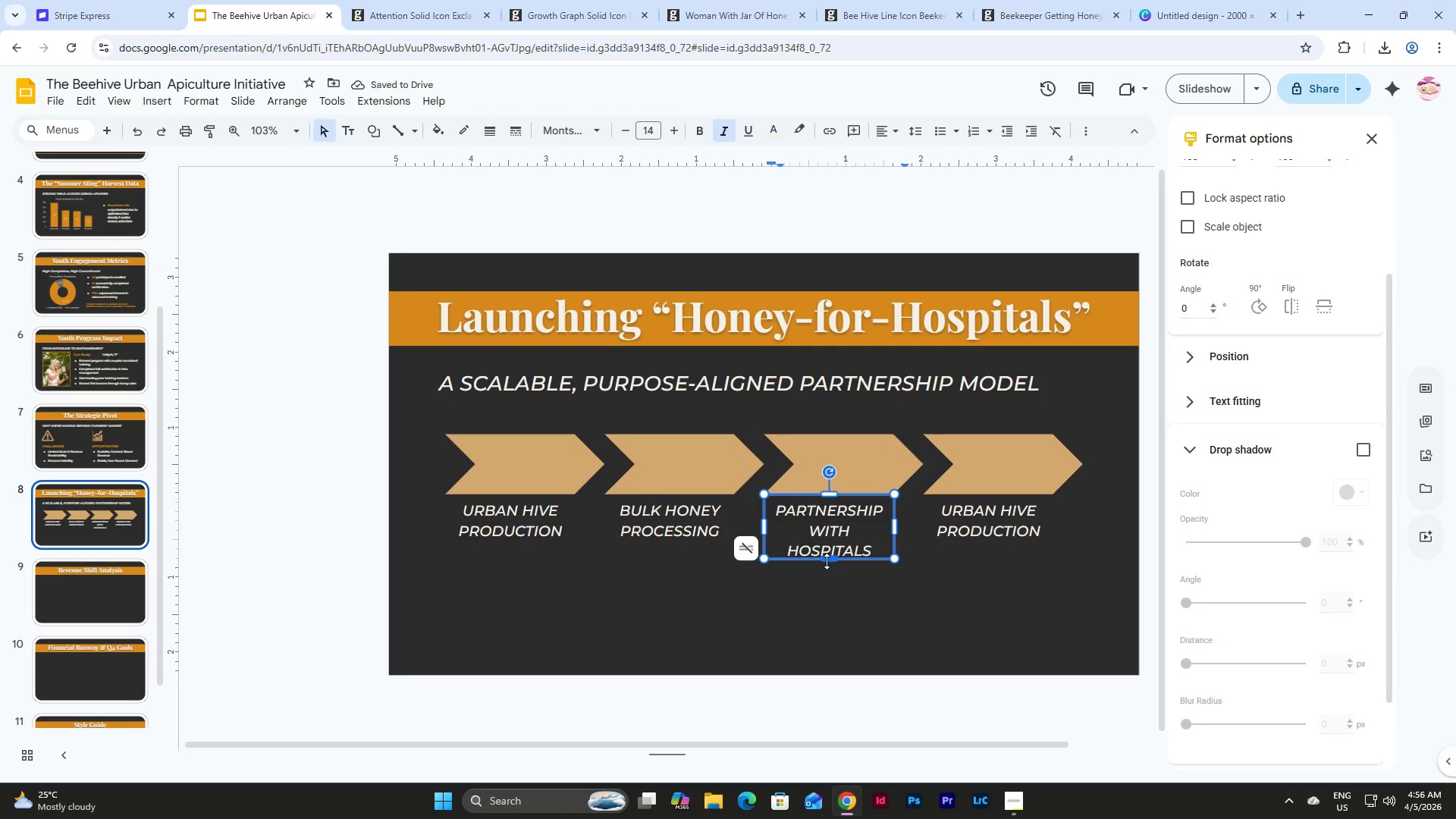 
left_click_drag(start_coordinate=[827, 561], to_coordinate=[827, 572])
 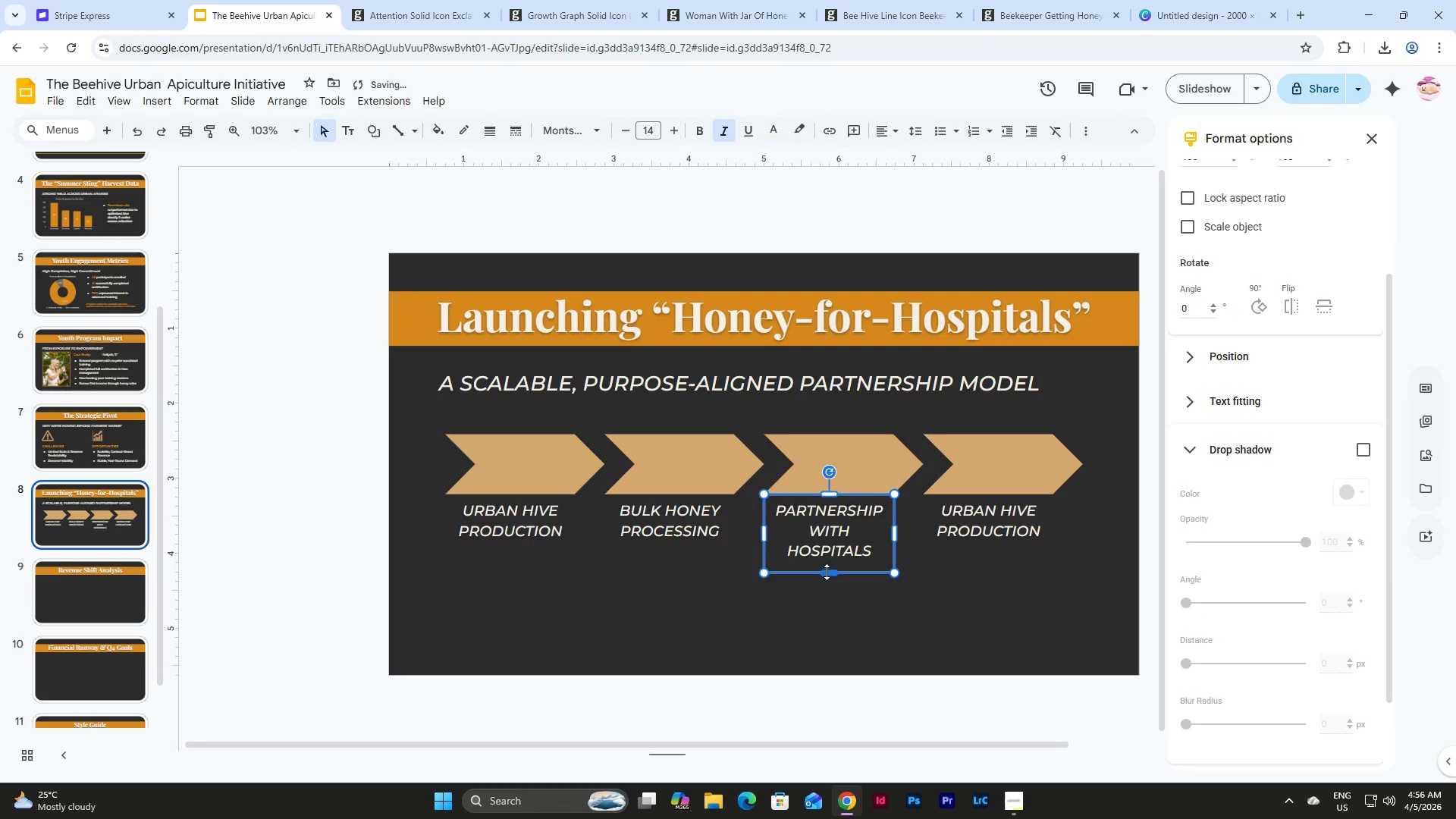 
left_click_drag(start_coordinate=[827, 572], to_coordinate=[829, 566])
 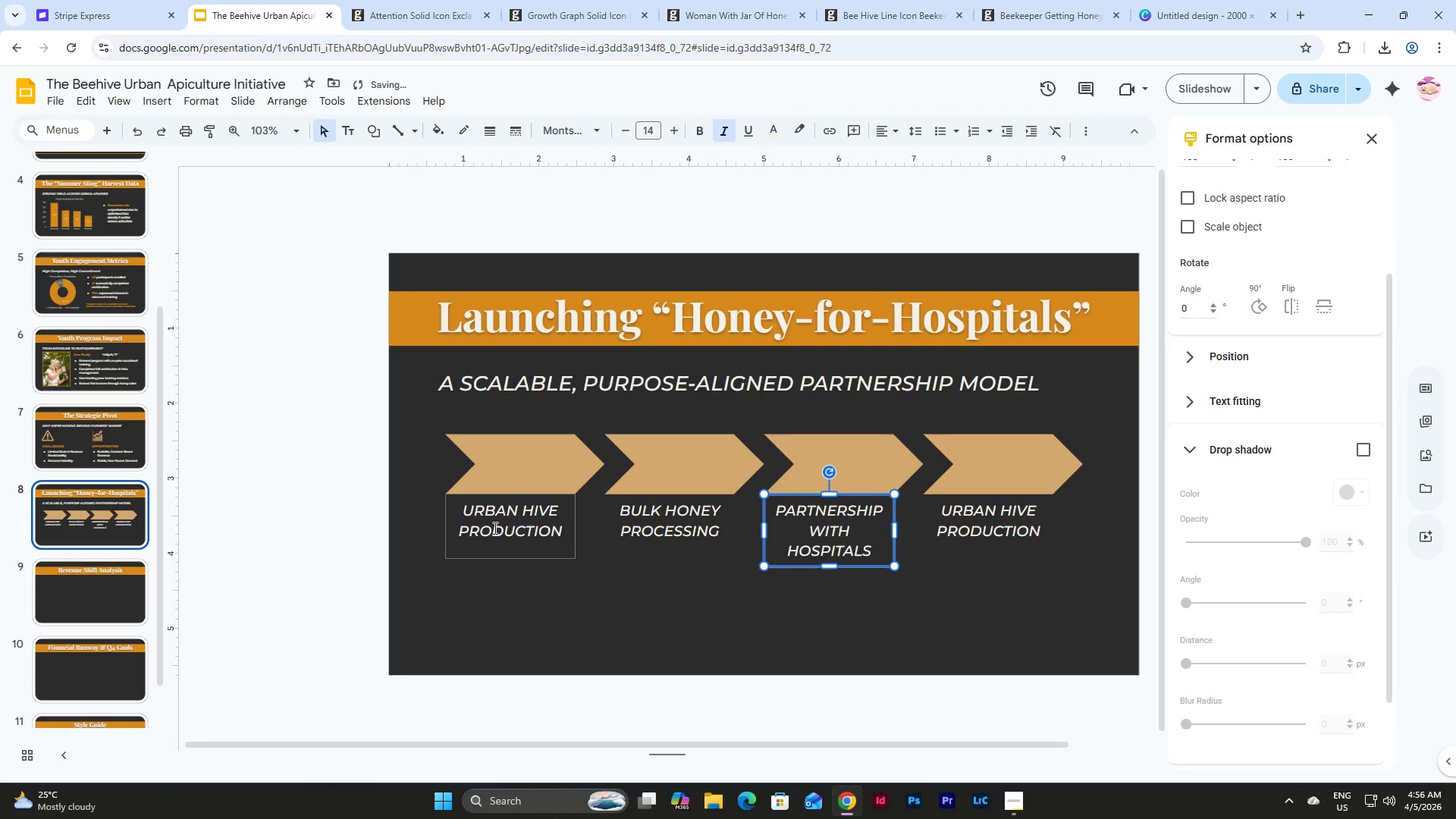 
left_click([483, 532])
 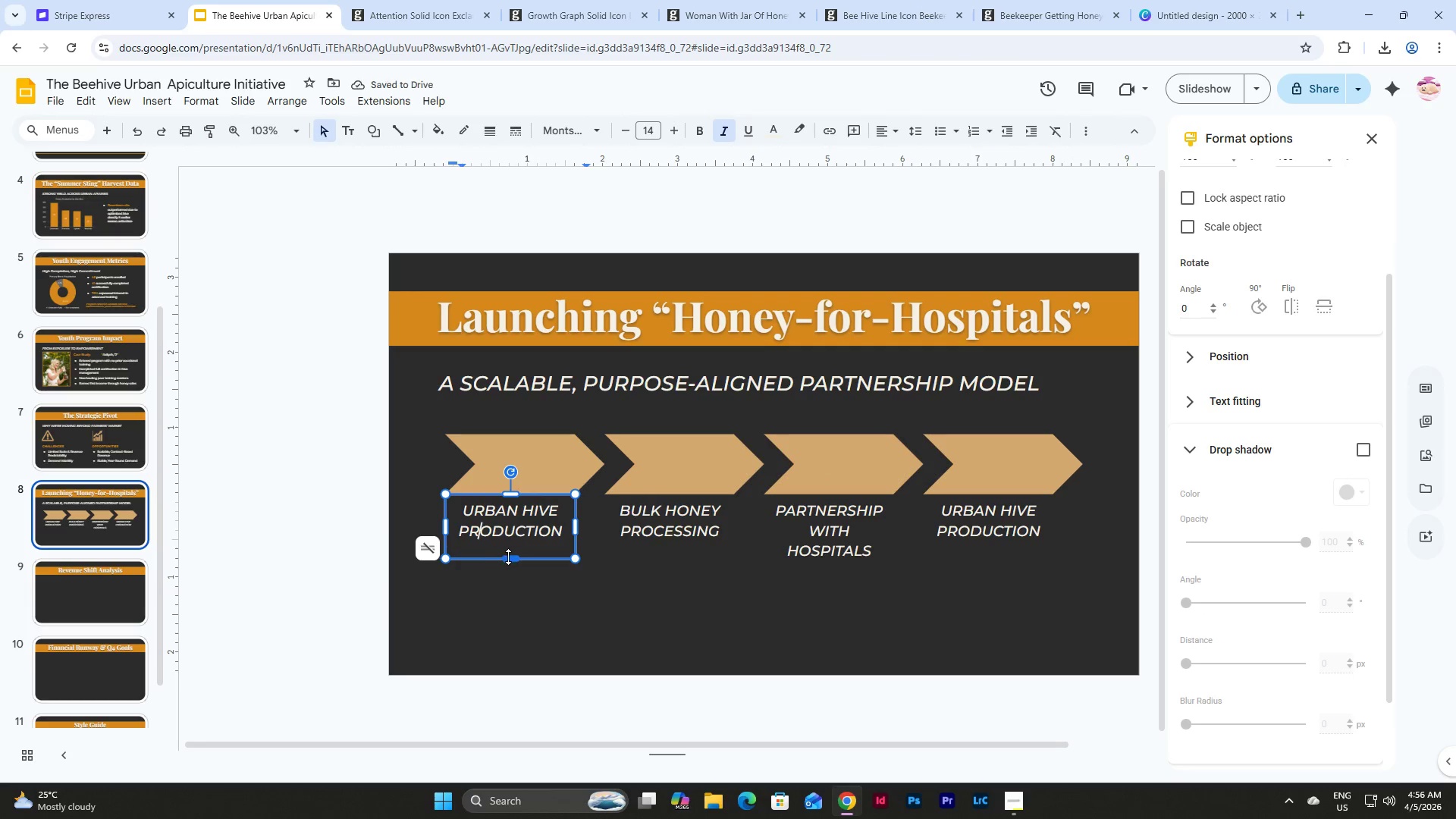 
left_click_drag(start_coordinate=[509, 557], to_coordinate=[509, 567])
 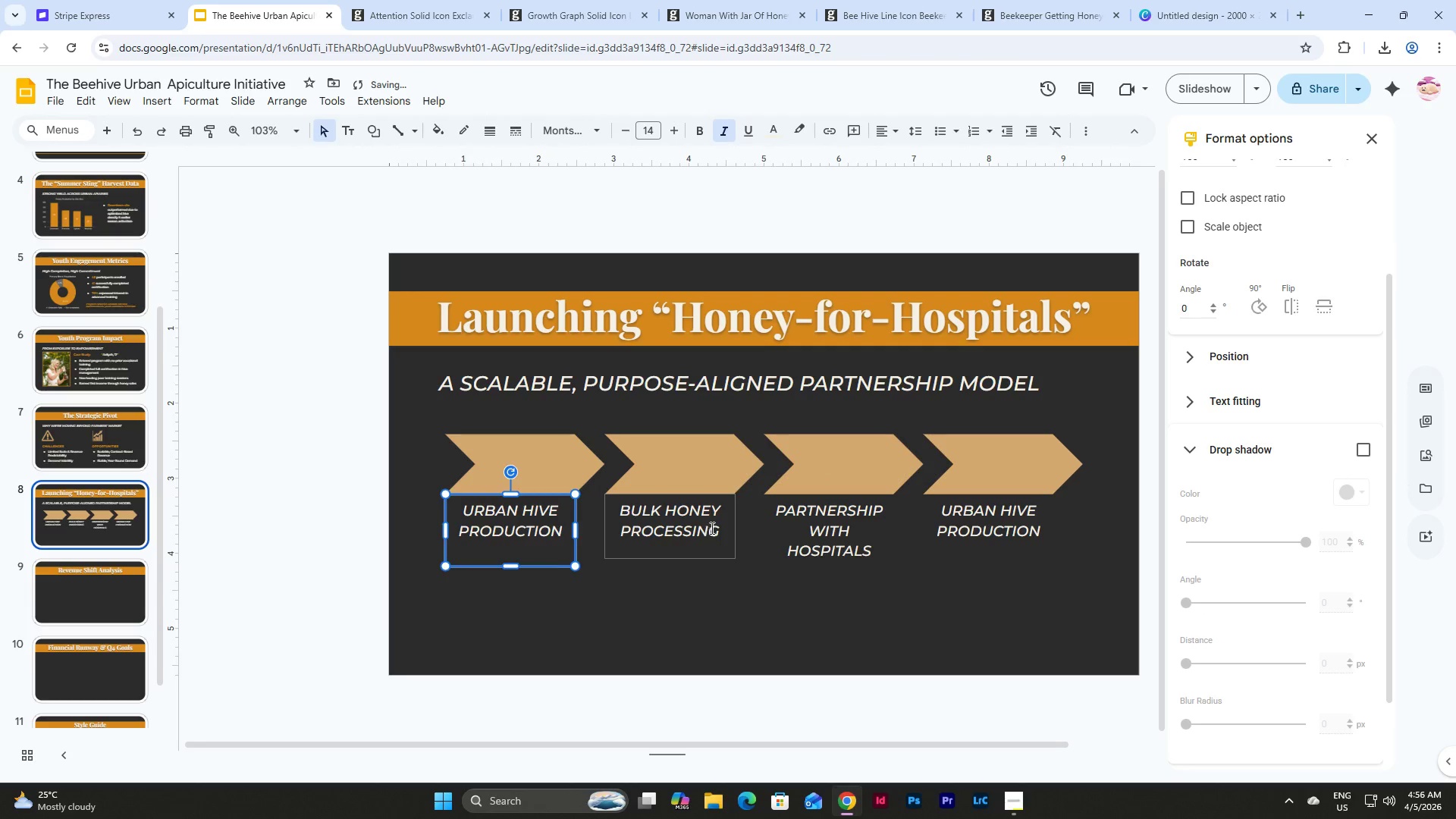 
left_click([711, 528])
 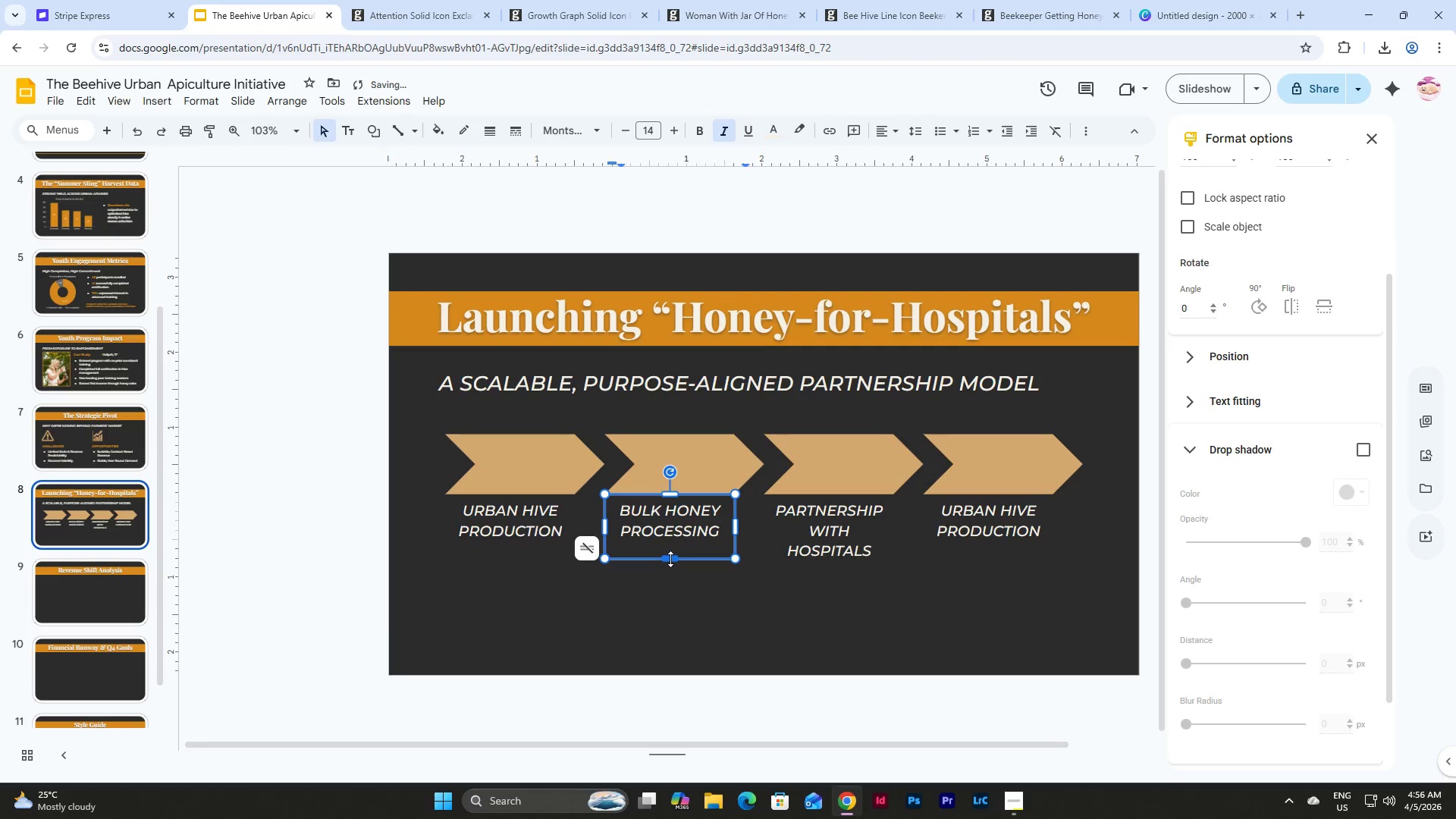 
left_click_drag(start_coordinate=[670, 559], to_coordinate=[670, 568])
 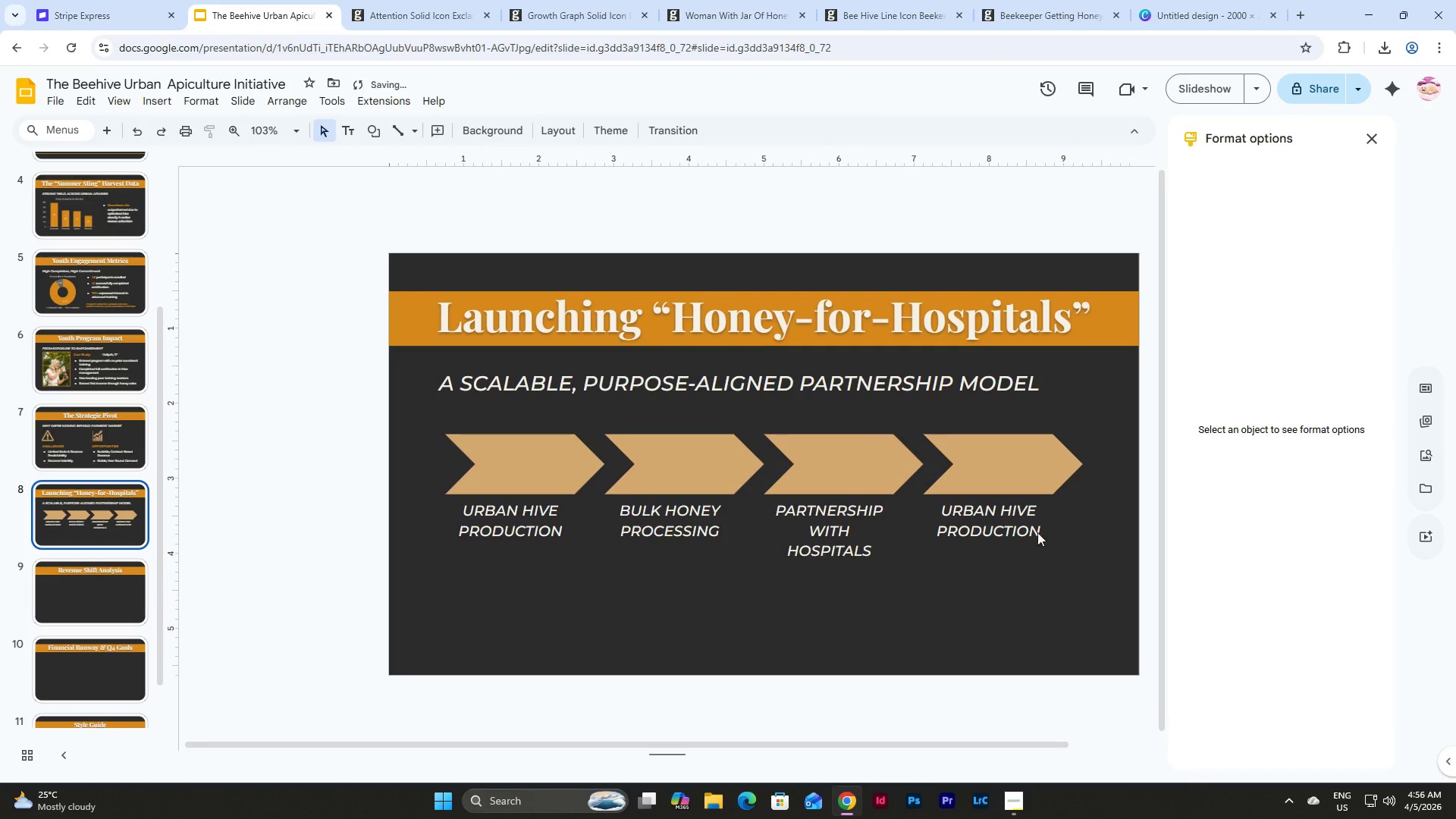 
double_click([996, 520])
 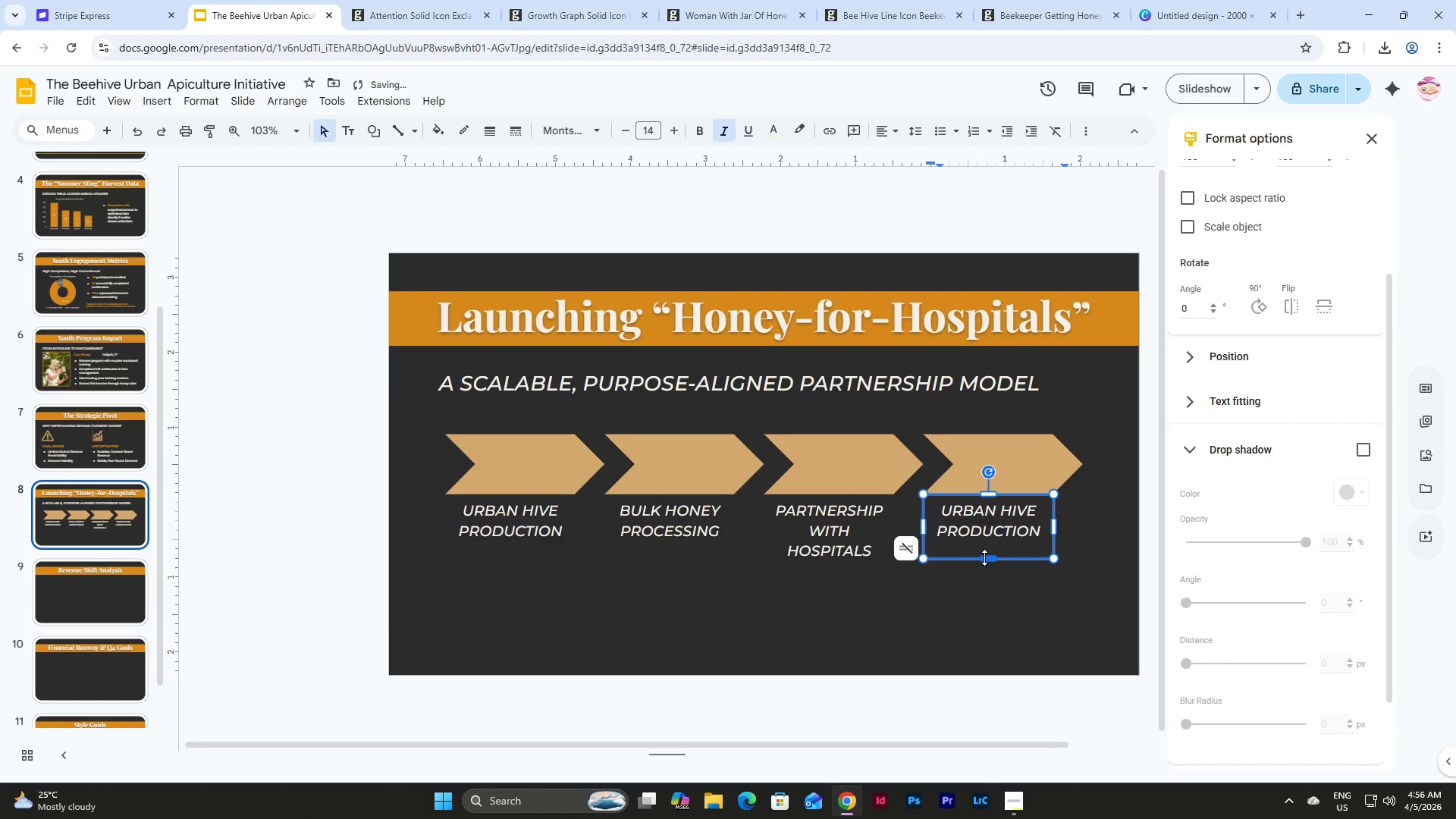 
left_click_drag(start_coordinate=[984, 558], to_coordinate=[984, 563])
 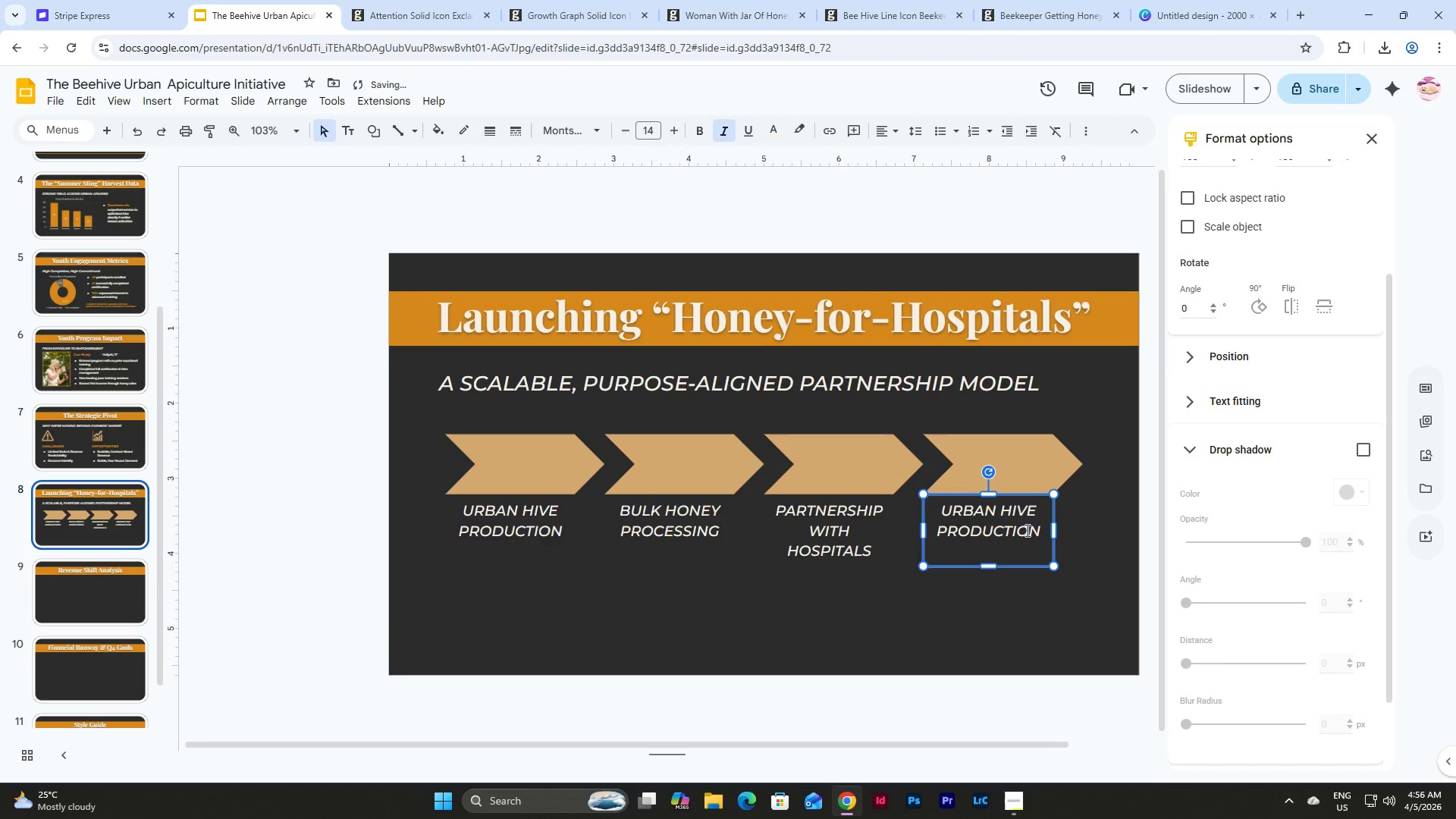 
left_click([1026, 530])
 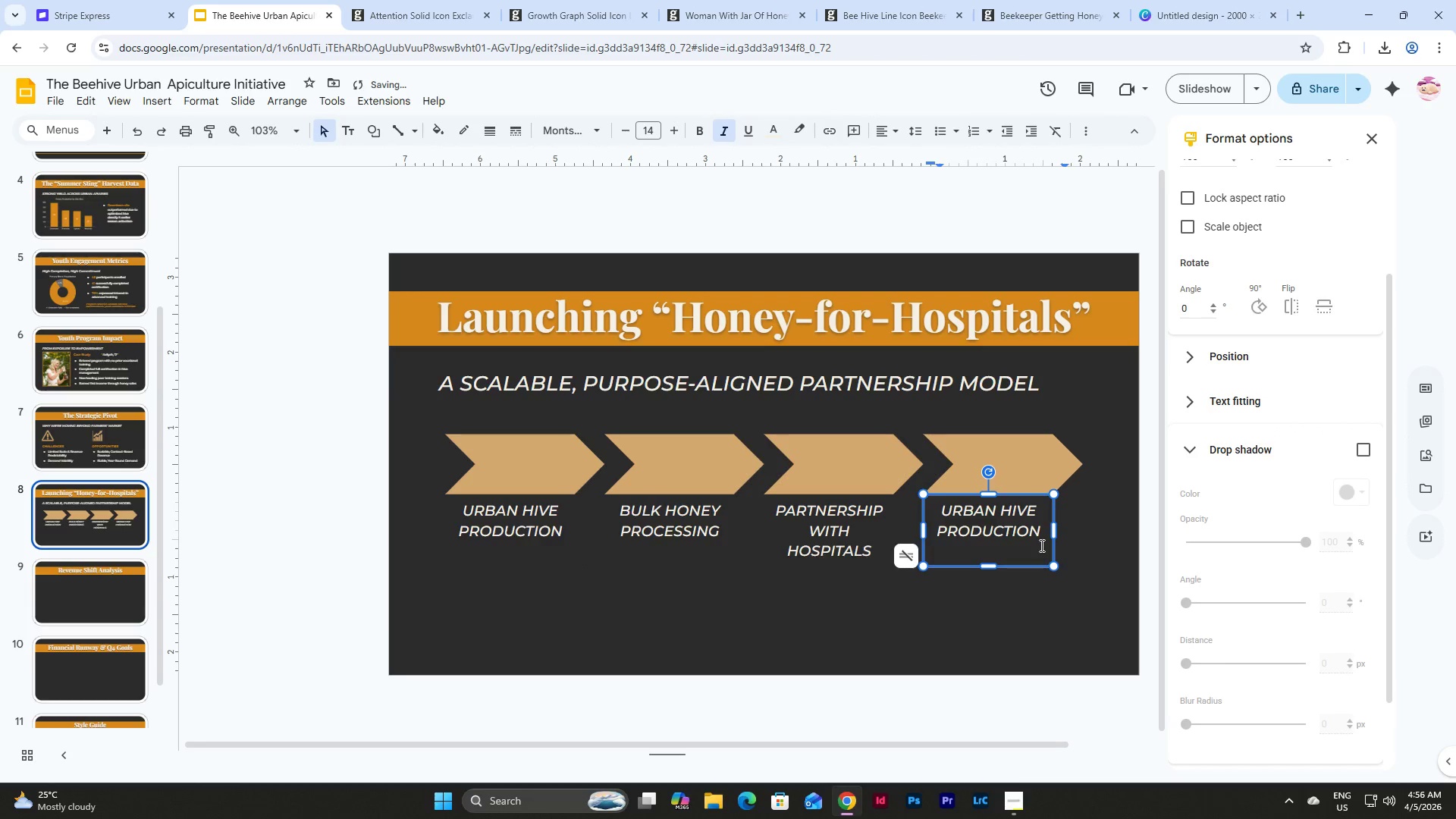 
left_click_drag(start_coordinate=[1040, 545], to_coordinate=[944, 516])
 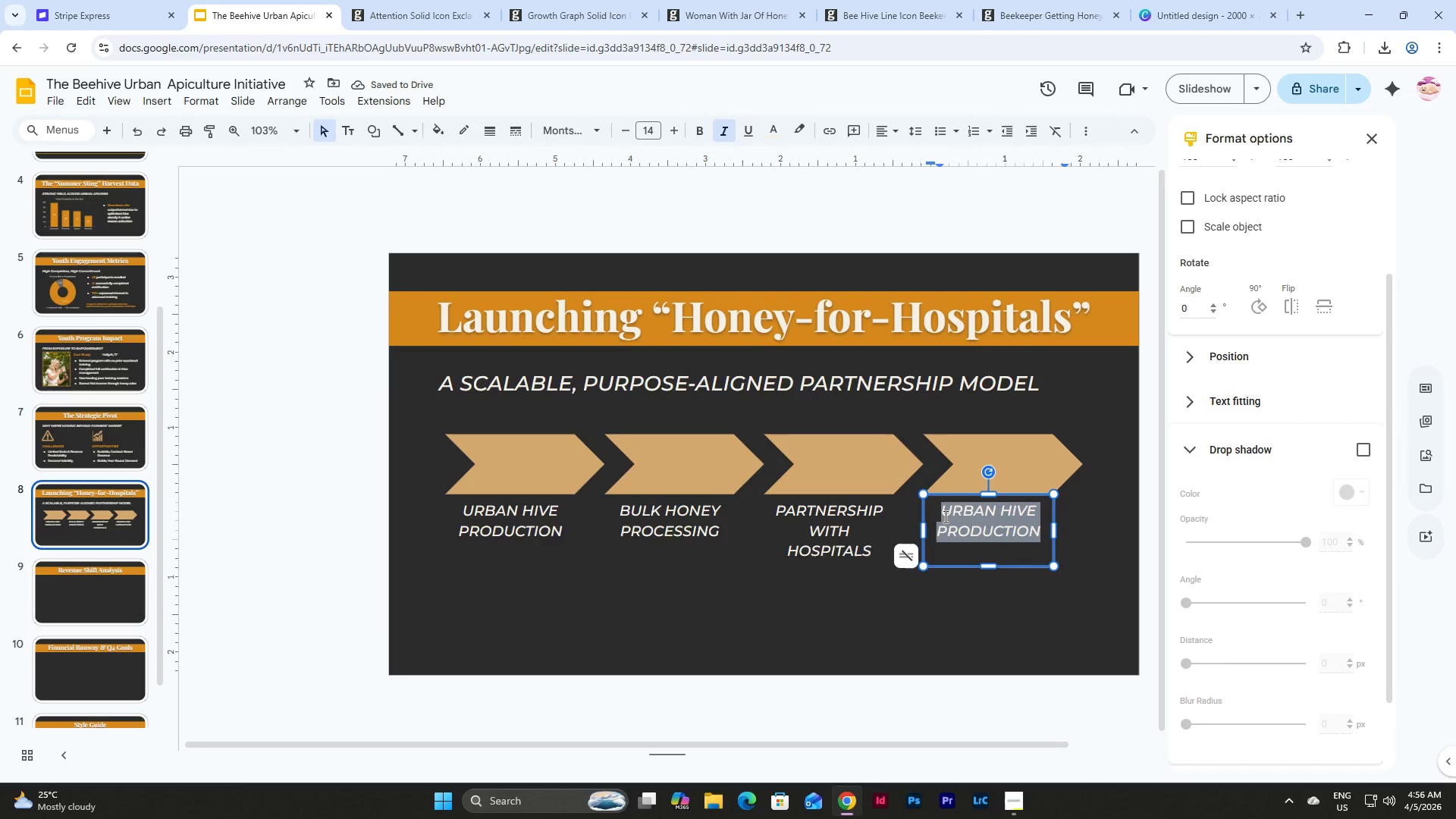 
type(Dis)
key(Backspace)
key(Backspace)
type(S)
key(Backspace)
type(ISTRIBUTION FOR PATIENT NURT)
key(Backspace)
key(Backspace)
type(TRITION & RETAIL CAFETERIAS)
 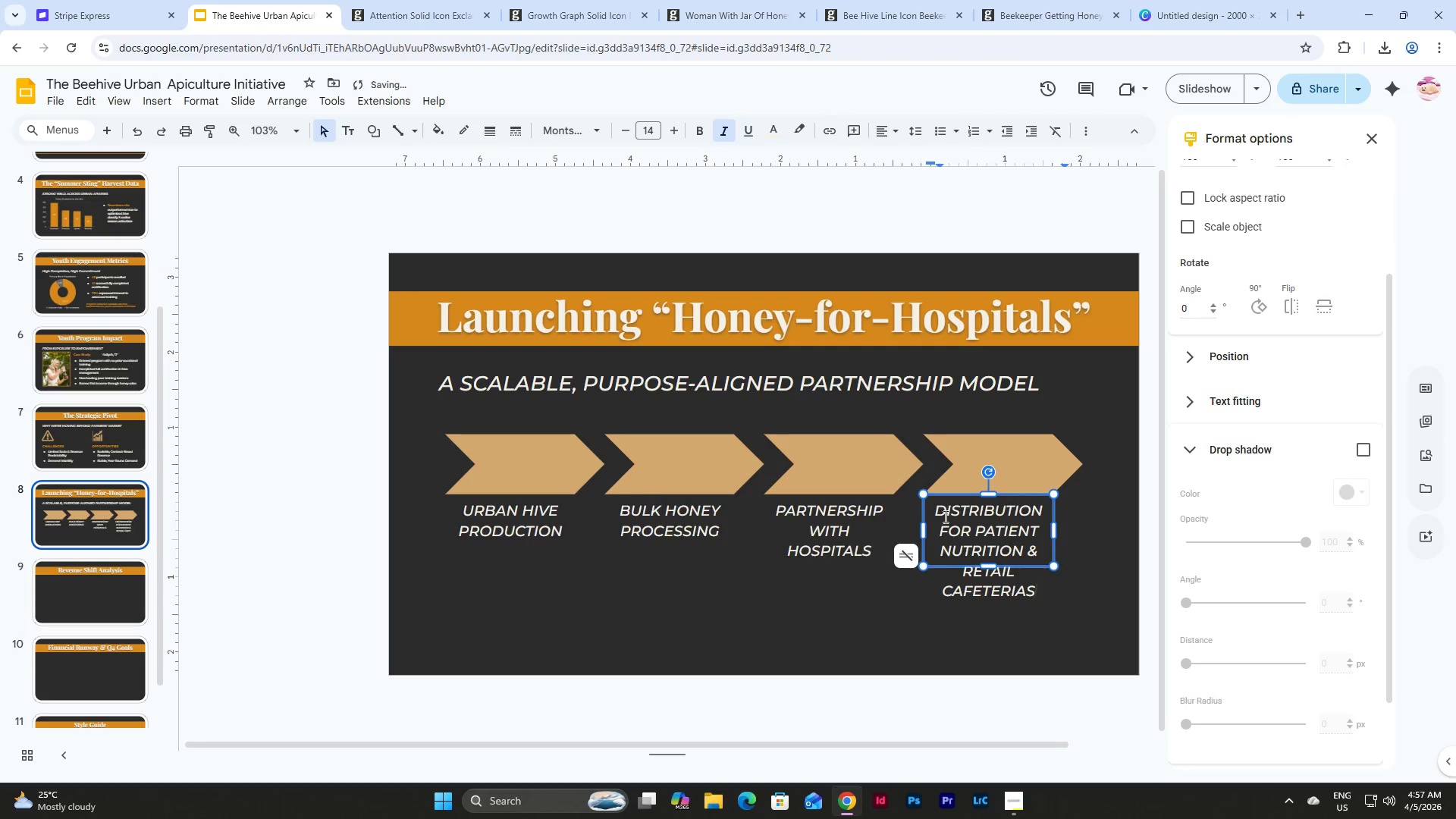 
left_click_drag(start_coordinate=[991, 568], to_coordinate=[991, 608])
 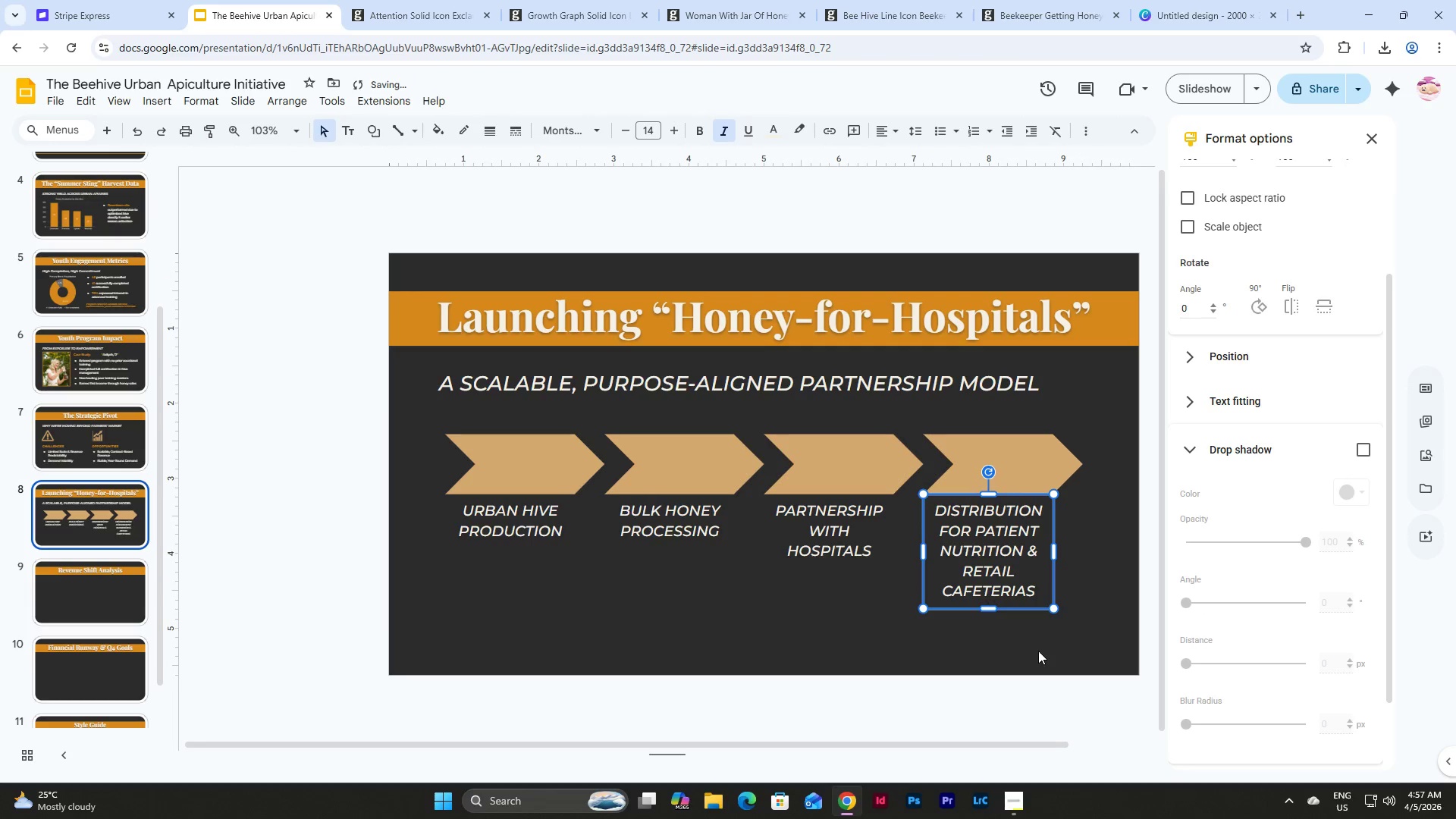 
left_click([1039, 652])
 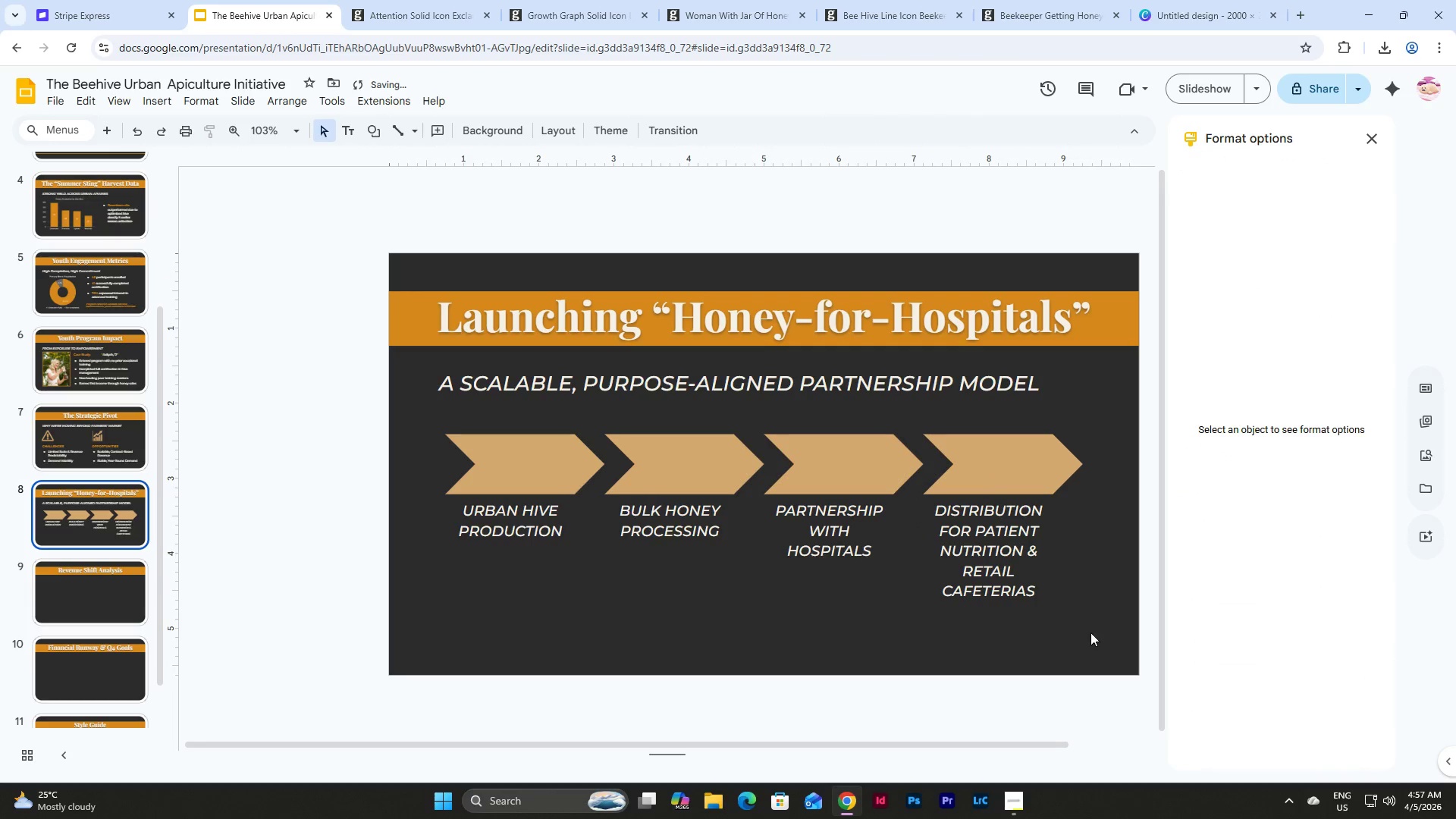 
left_click_drag(start_coordinate=[1090, 632], to_coordinate=[425, 415])
 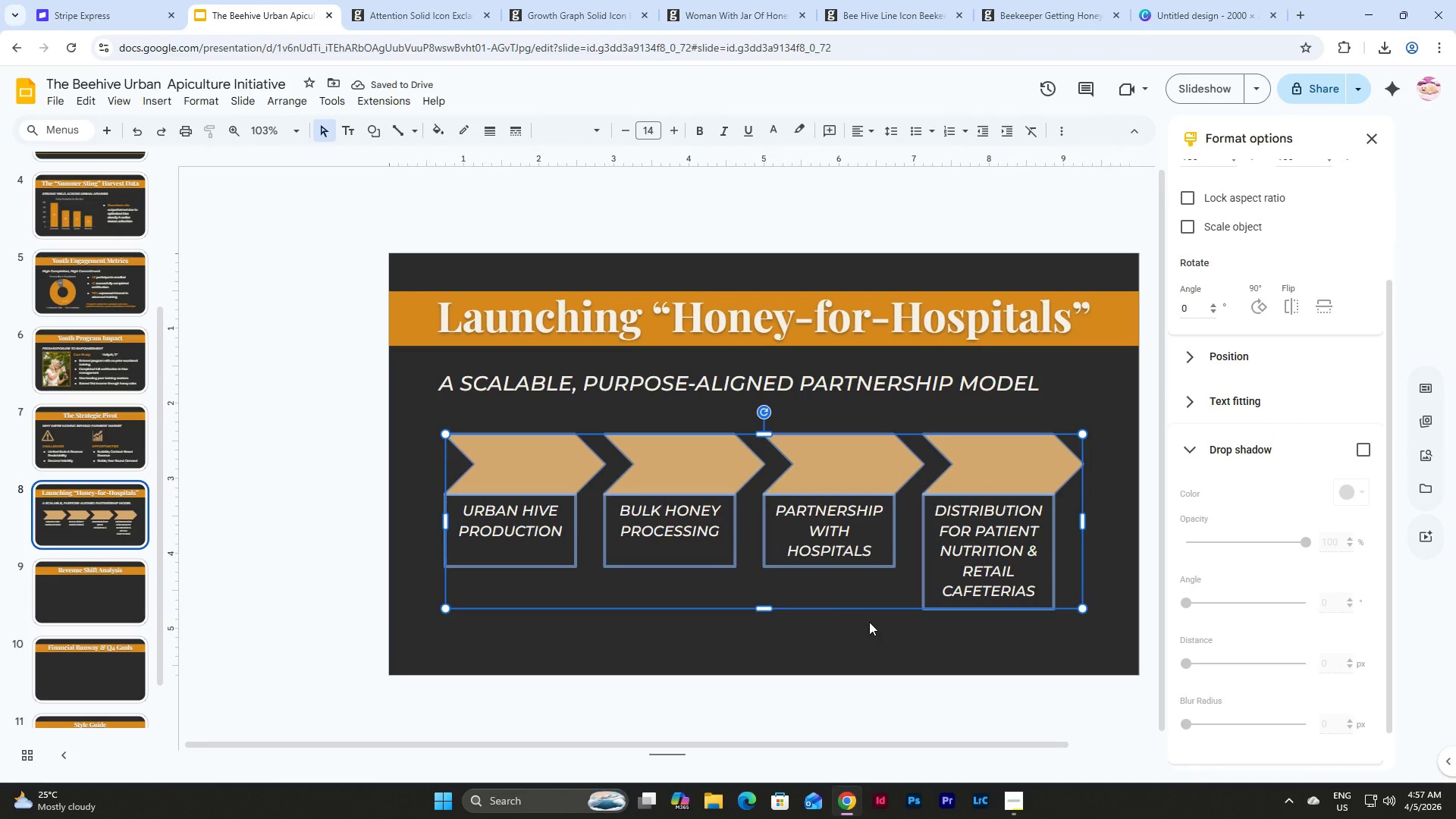 
left_click([869, 622])
 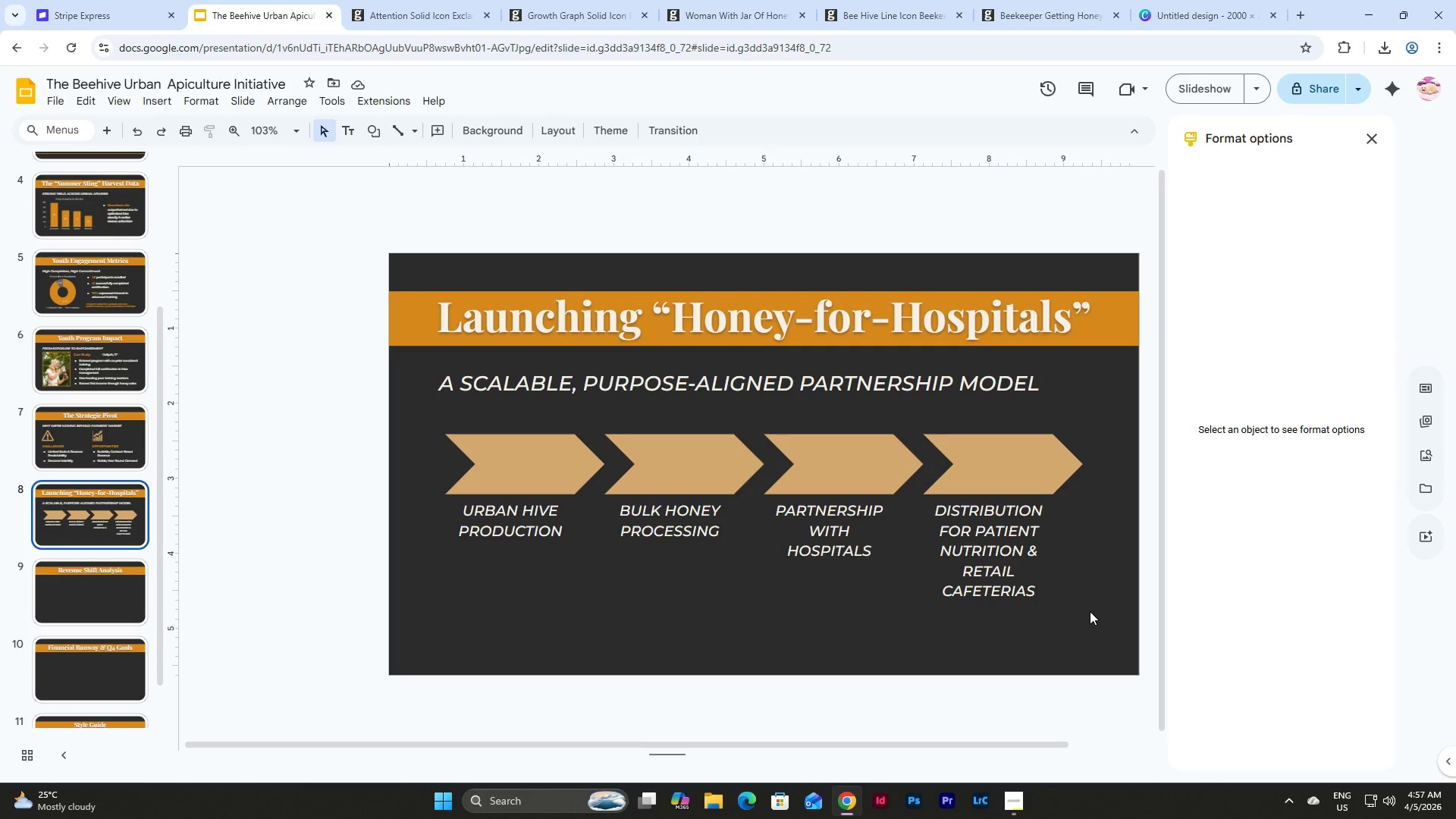 
wait(5.91)
 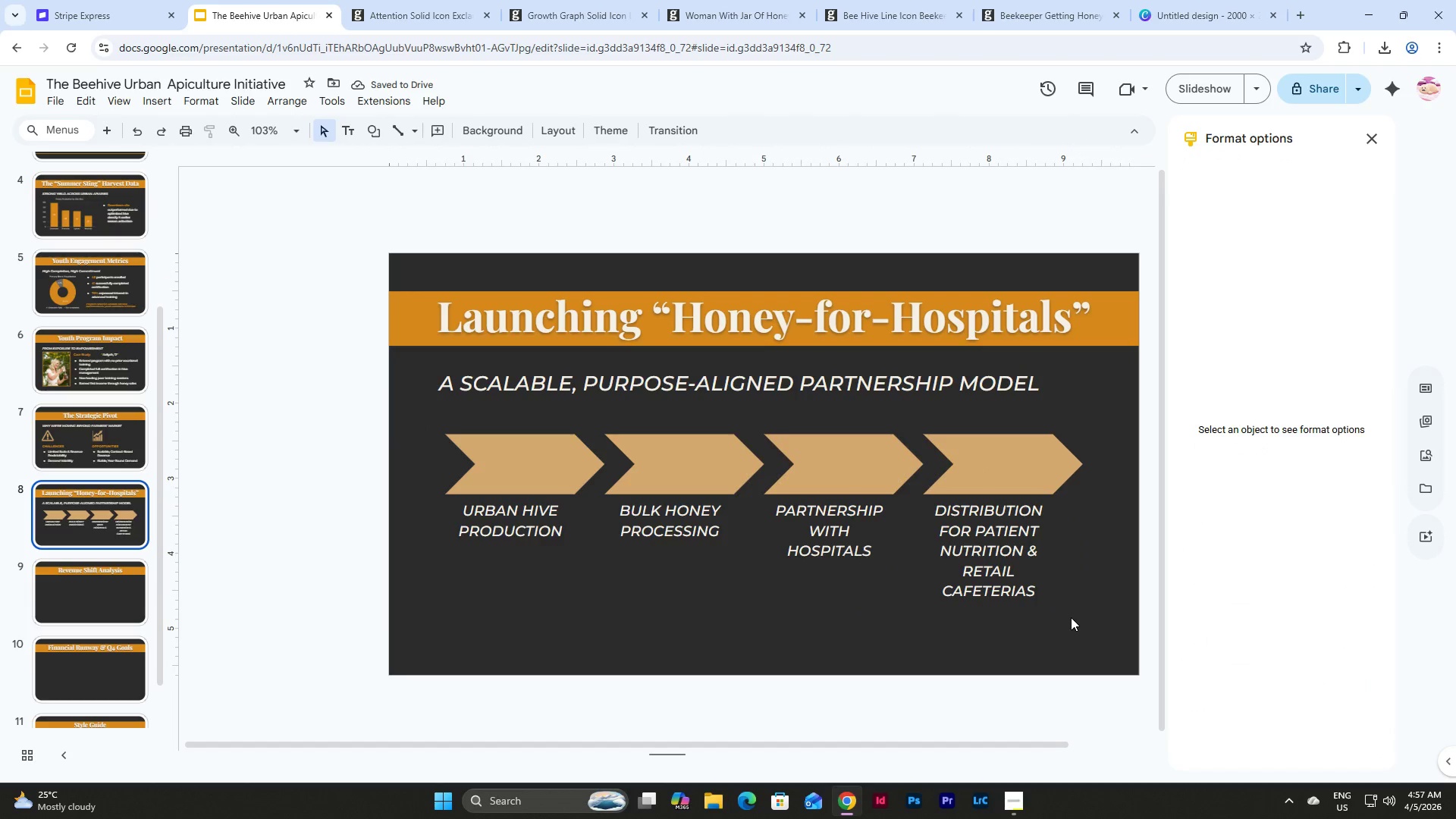 
double_click([860, 375])
 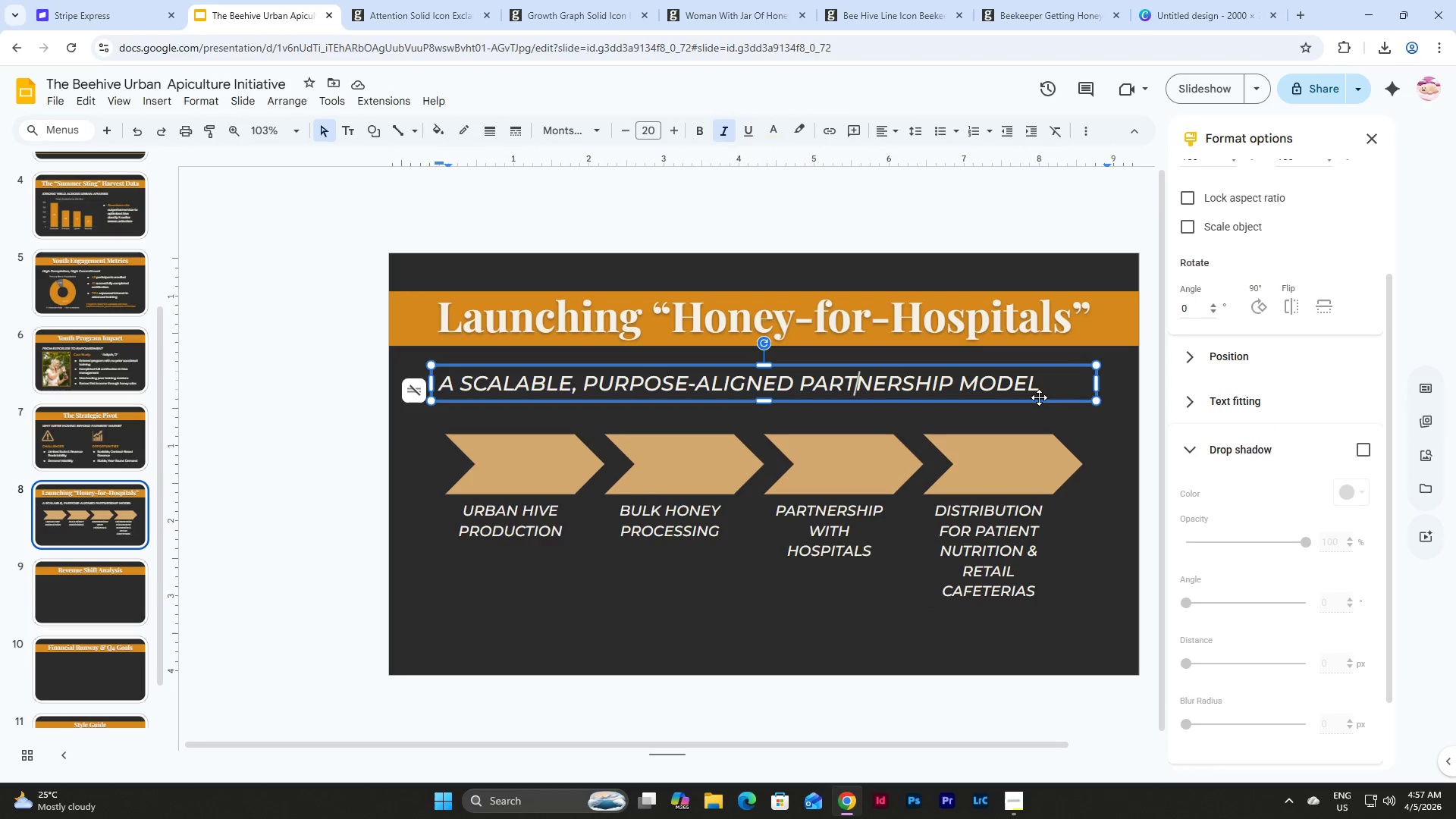 
left_click([1041, 385])
 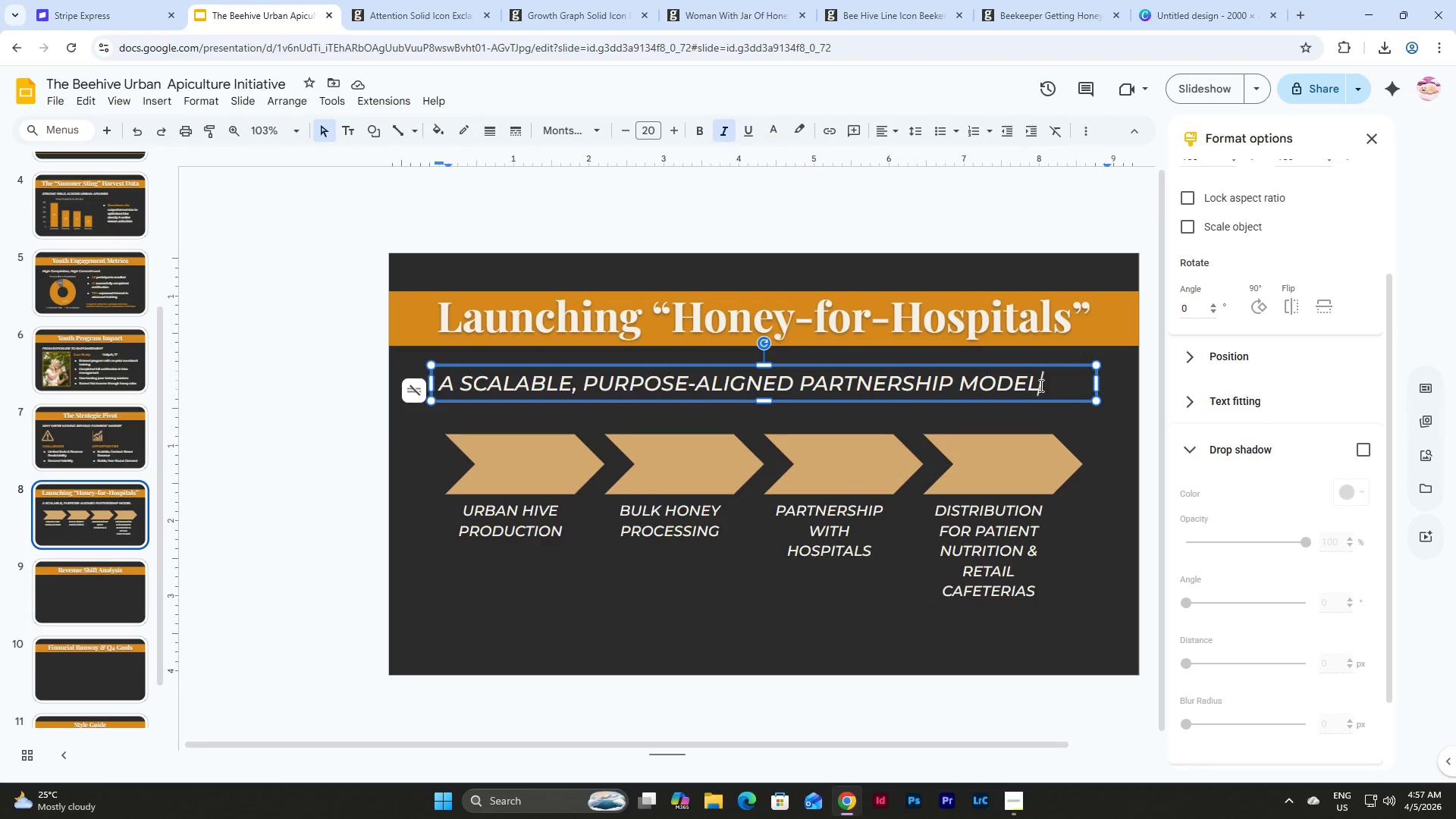 
left_click_drag(start_coordinate=[1045, 385], to_coordinate=[388, 371])
 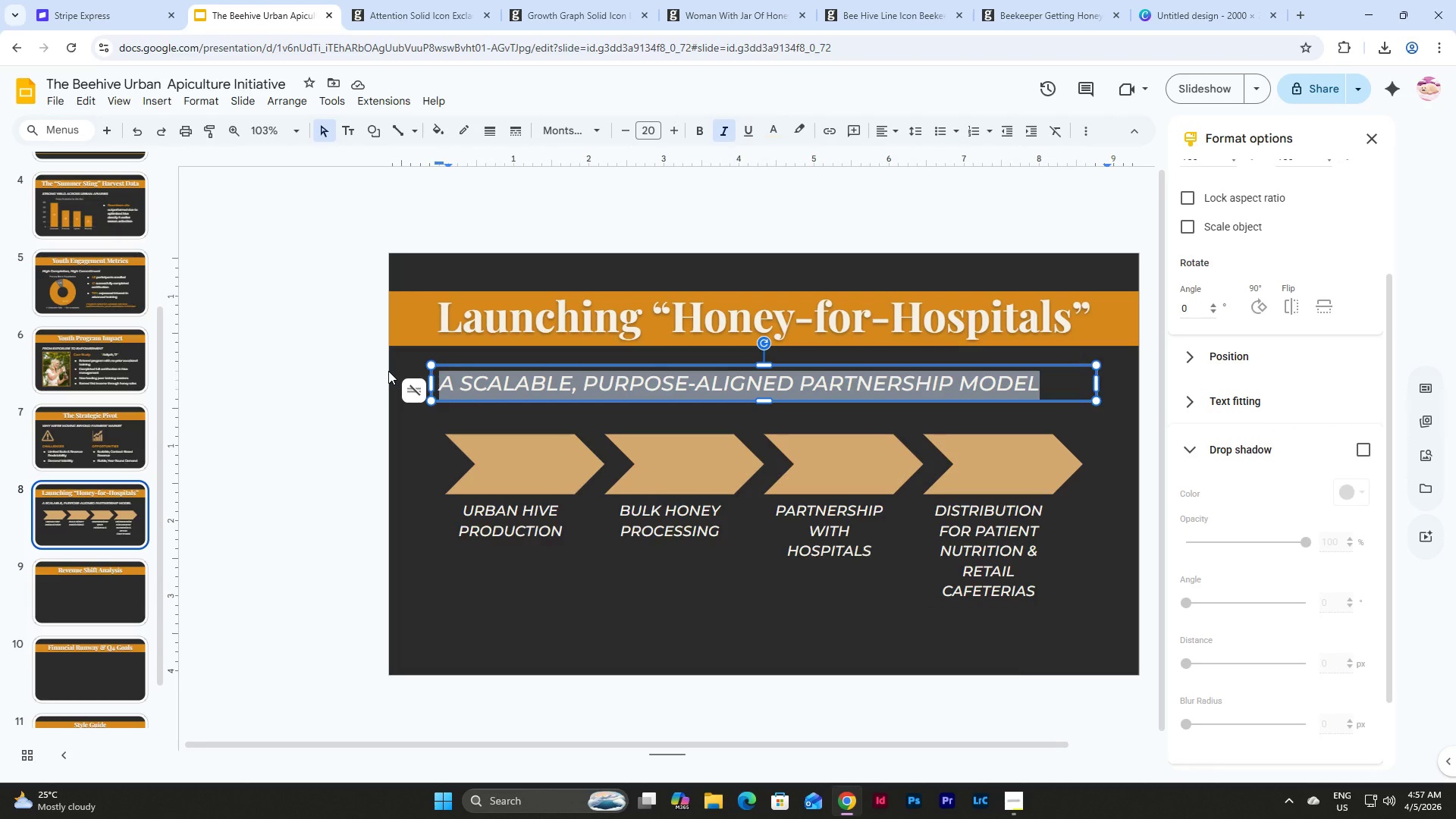 
type(PRCOE)
key(Backspace)
key(Backspace)
key(Backspace)
type(OCESS FLOW DIAGRAM)
 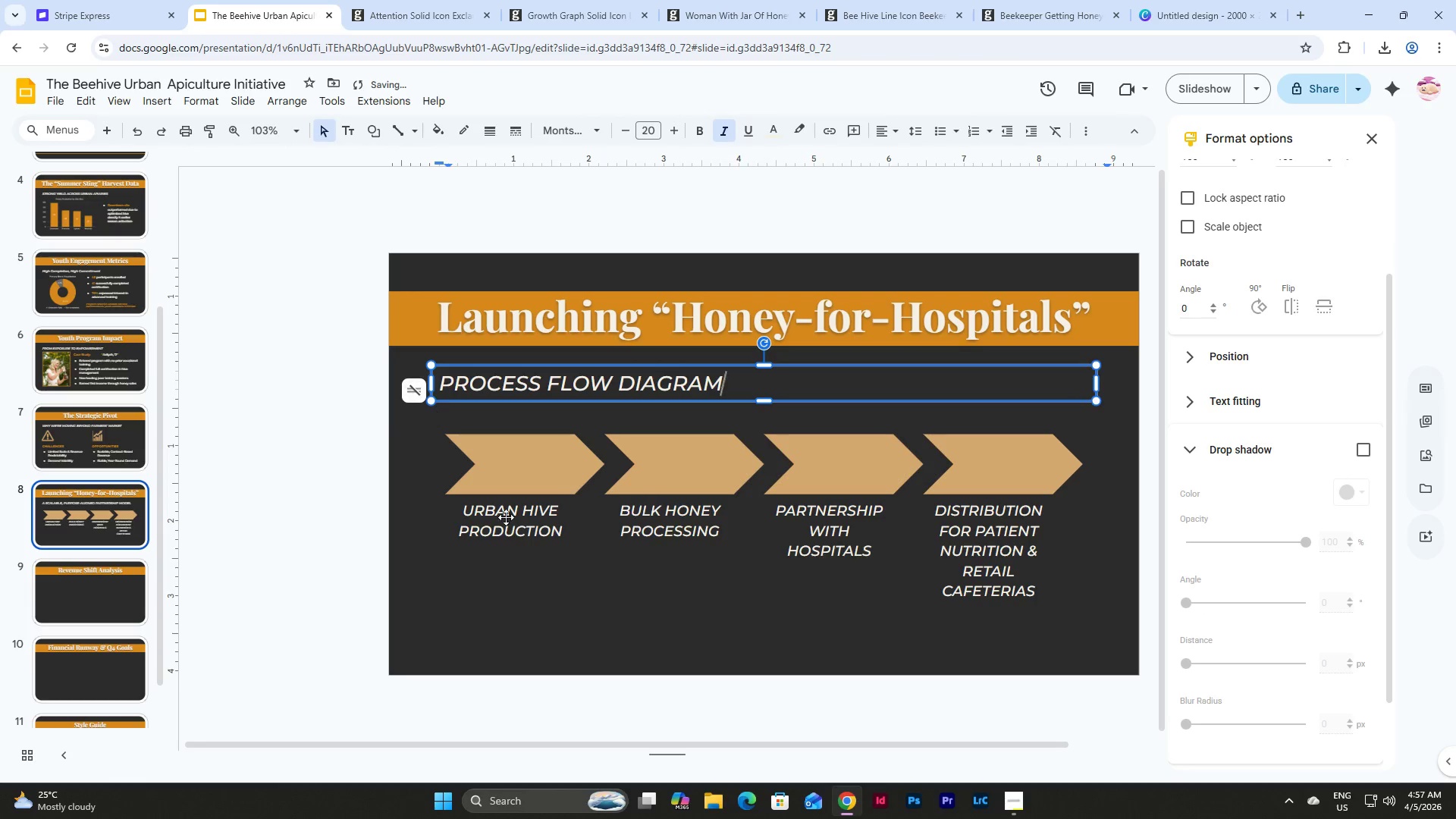 
left_click([755, 620])
 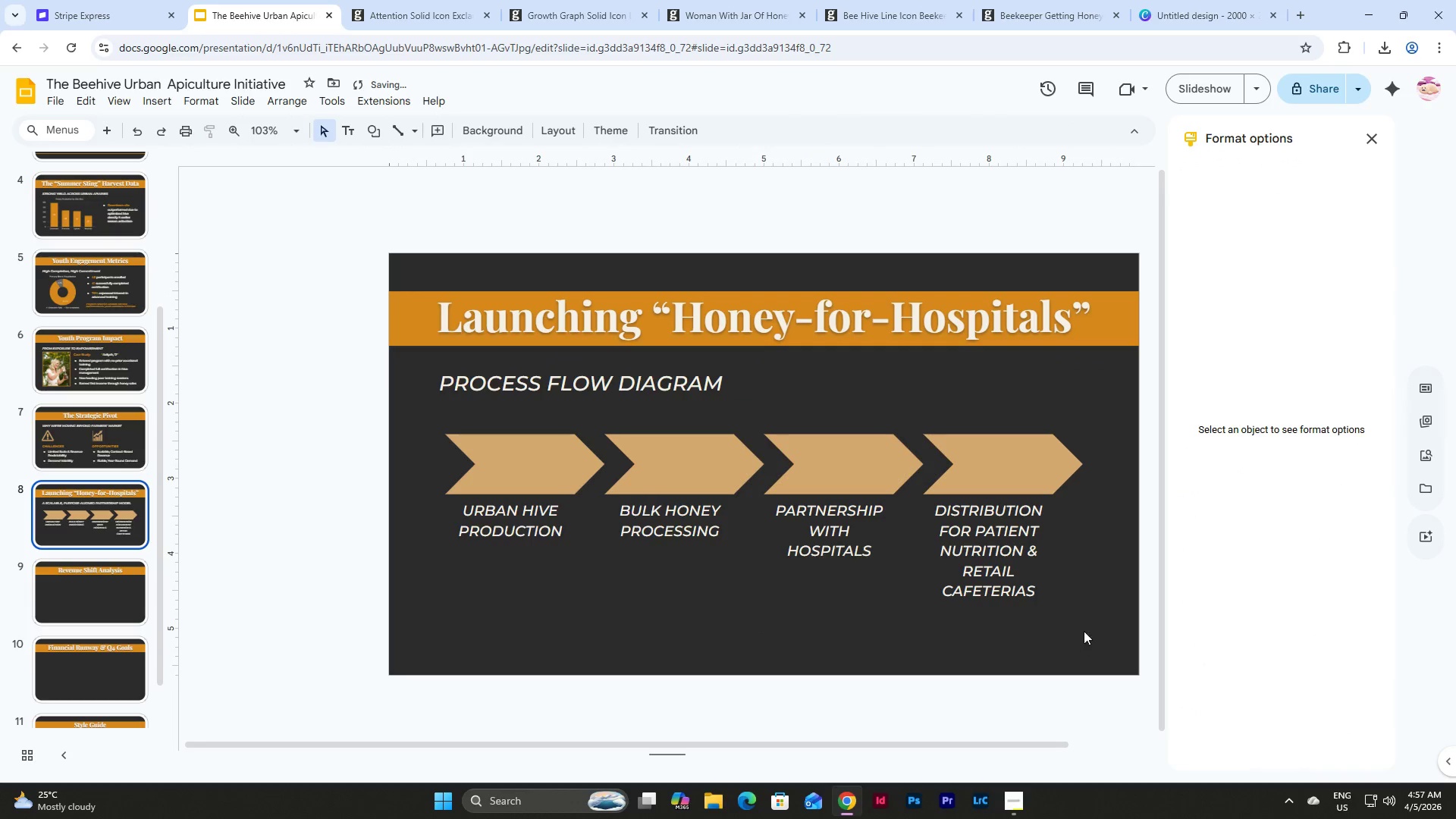 
left_click_drag(start_coordinate=[1084, 626], to_coordinate=[437, 450])
 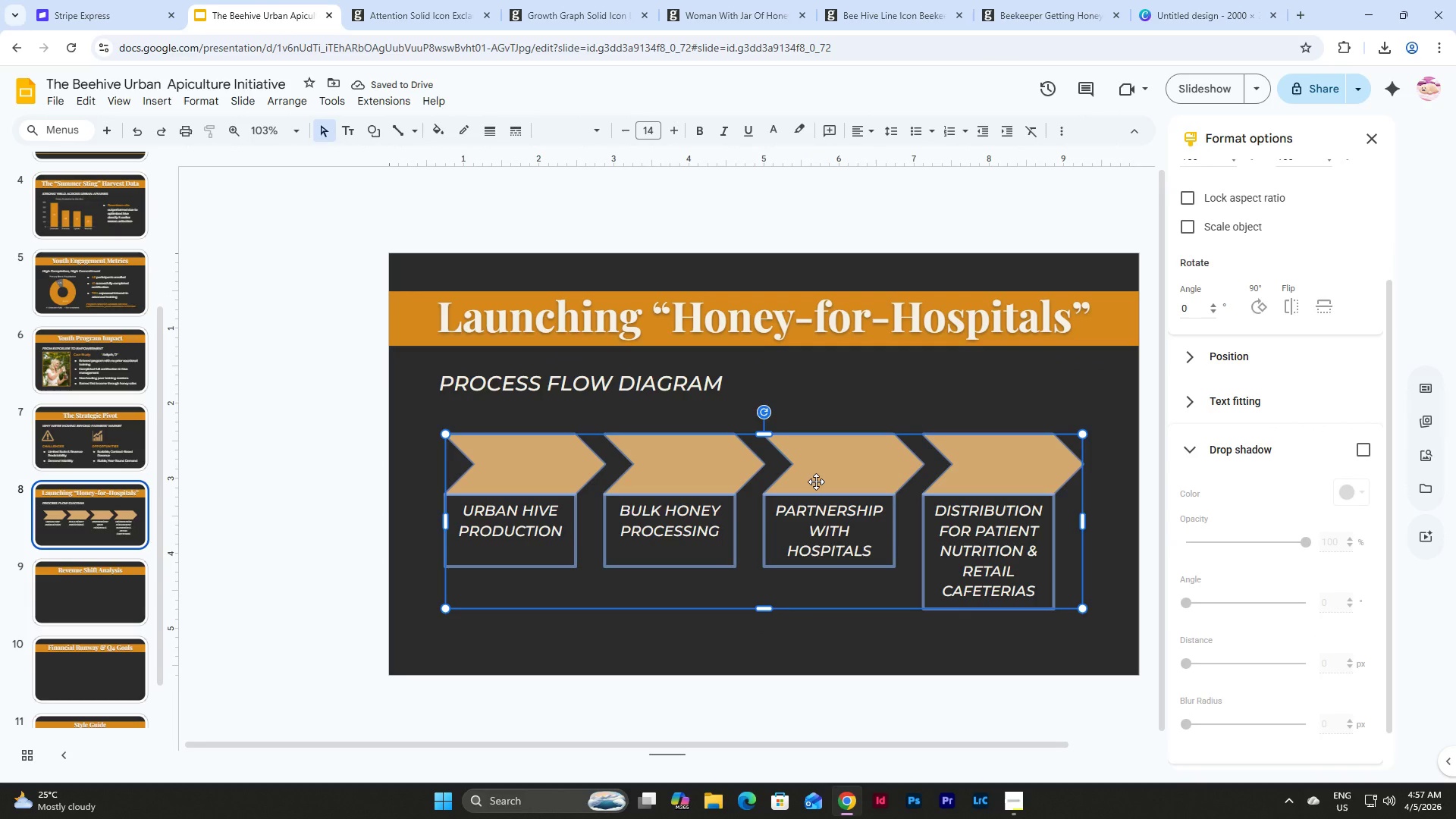 
left_click_drag(start_coordinate=[816, 482], to_coordinate=[817, 454])
 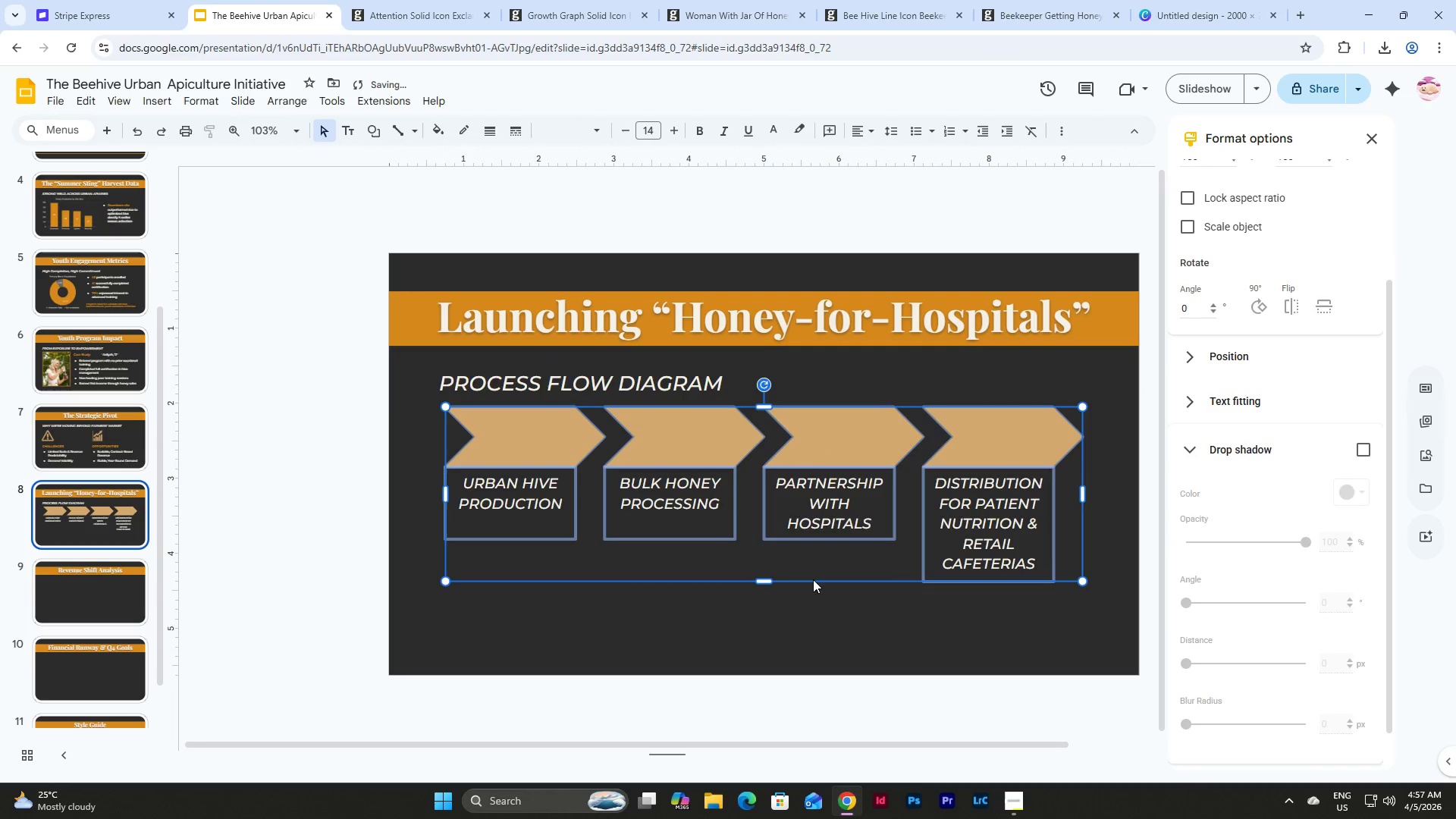 
left_click([814, 616])
 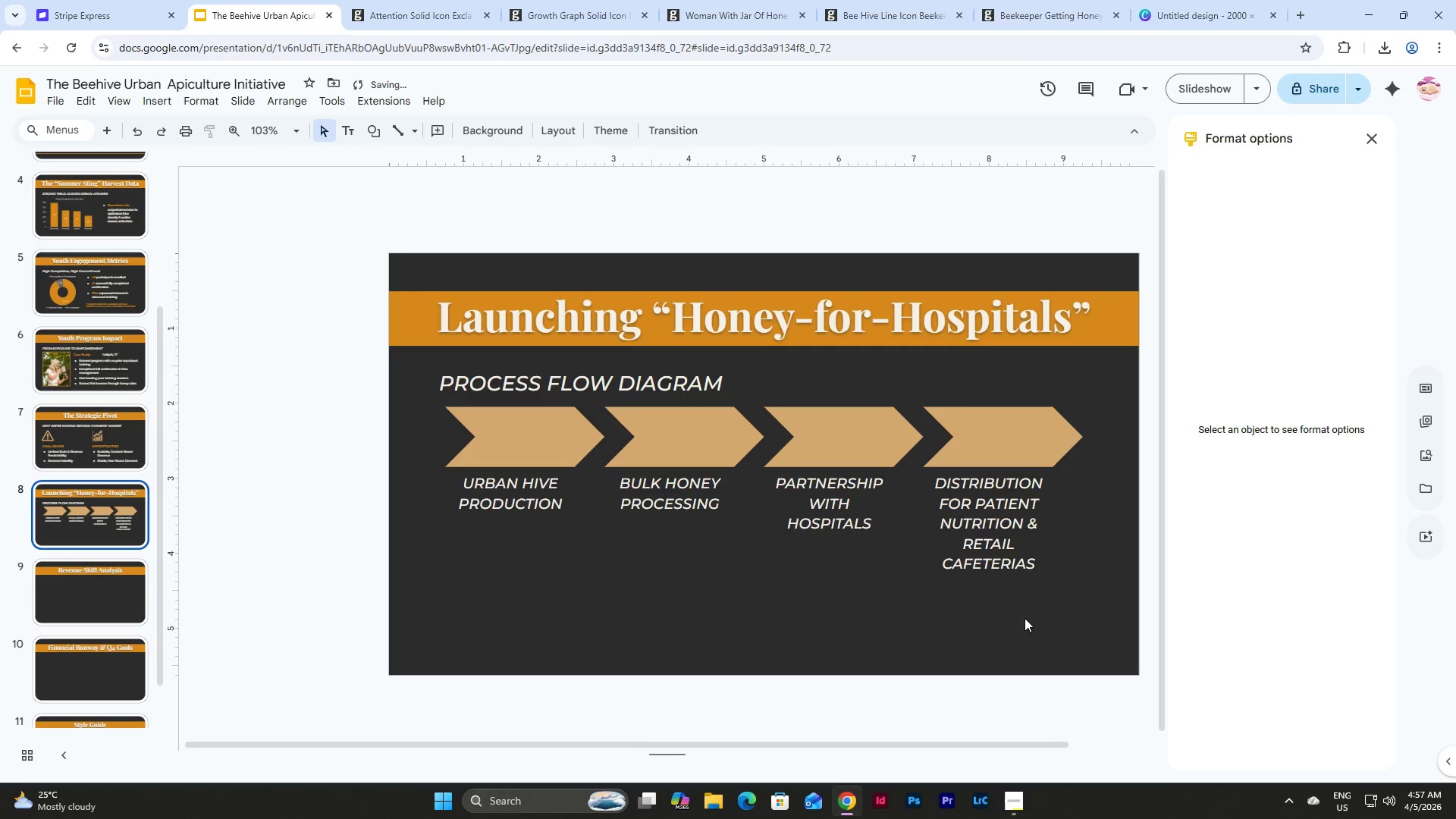 
left_click_drag(start_coordinate=[1076, 607], to_coordinate=[498, 439])
 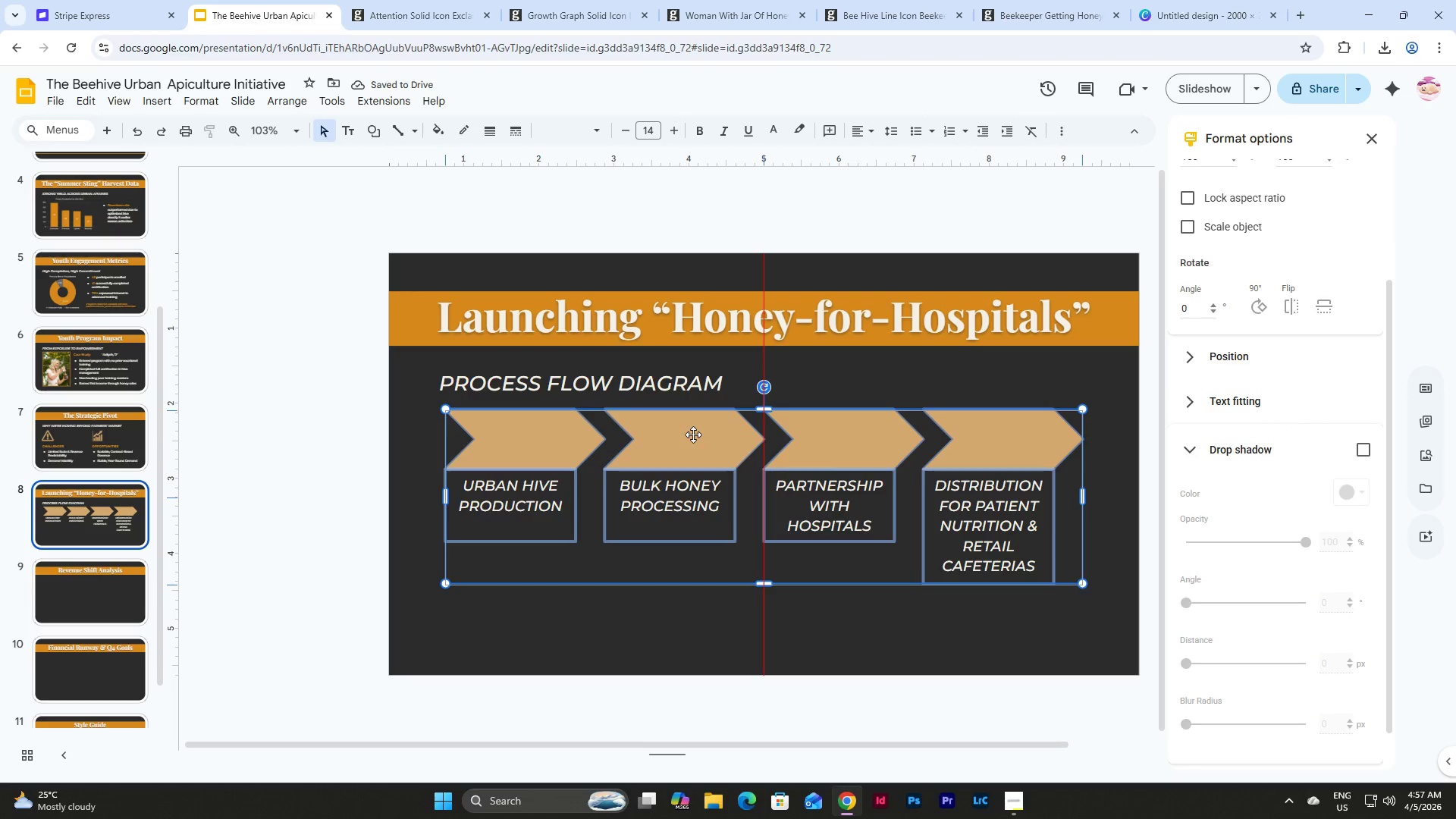 
wait(6.59)
 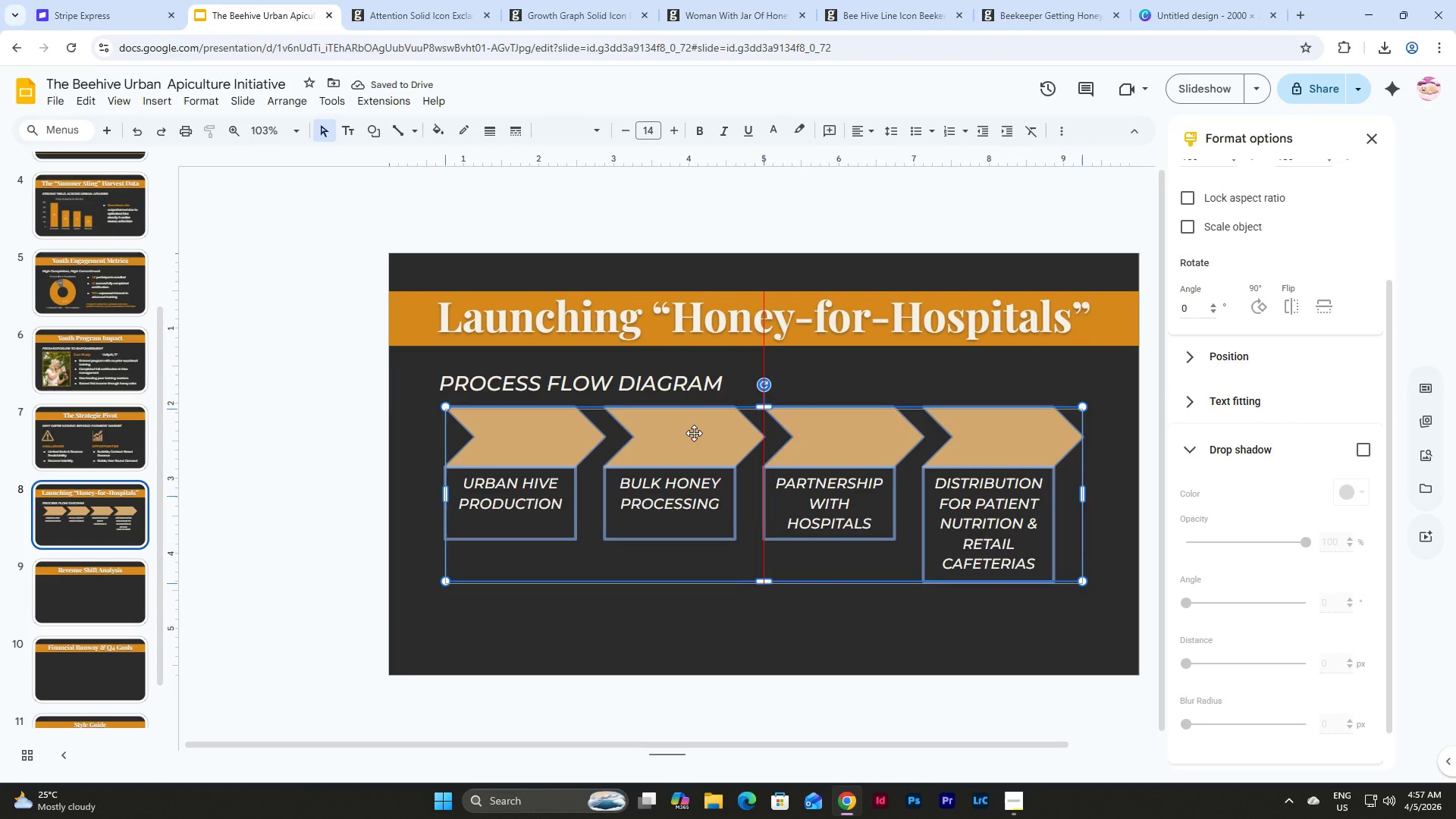 
left_click([829, 604])
 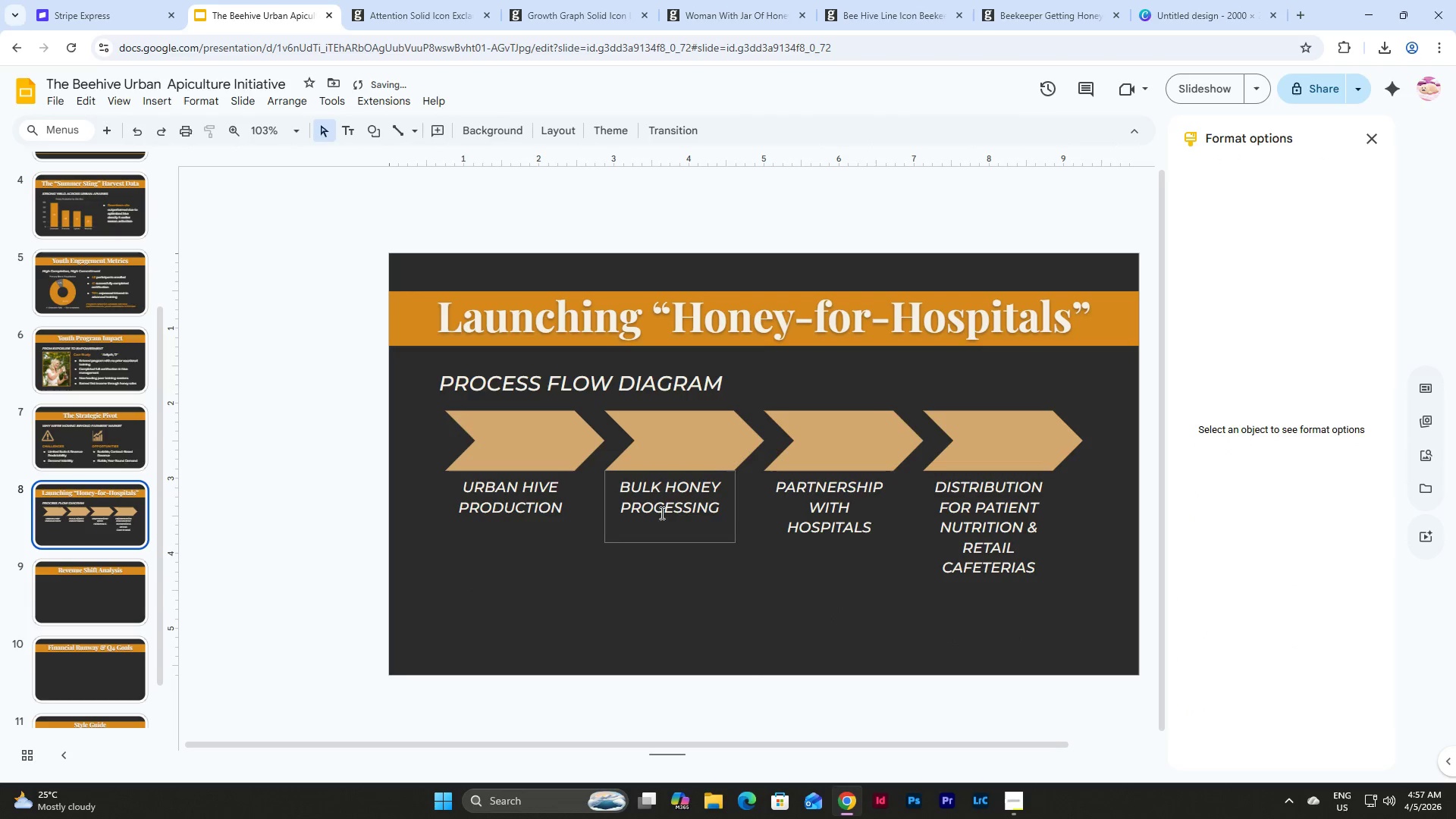 
left_click([520, 516])
 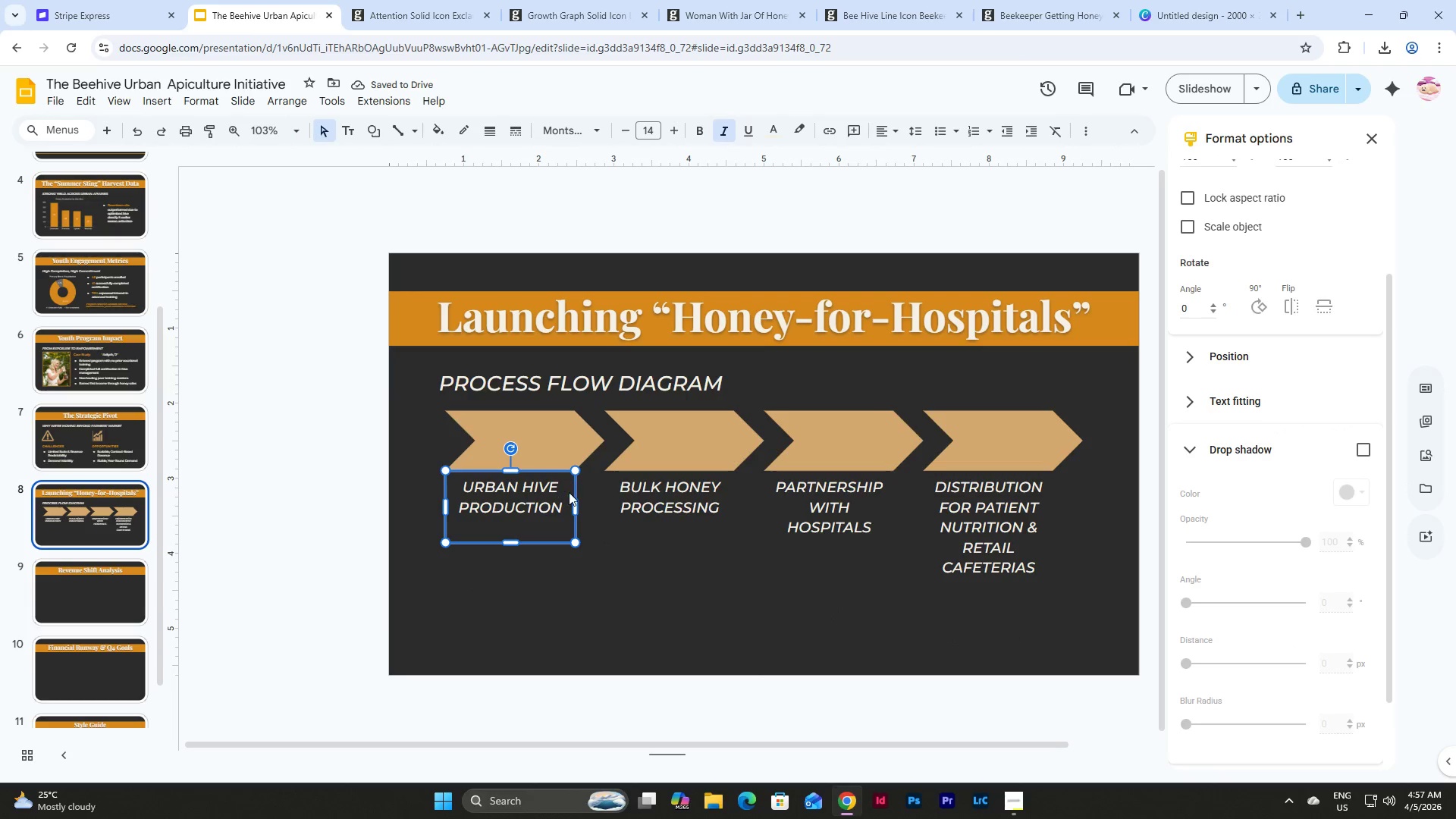 
left_click([570, 492])
 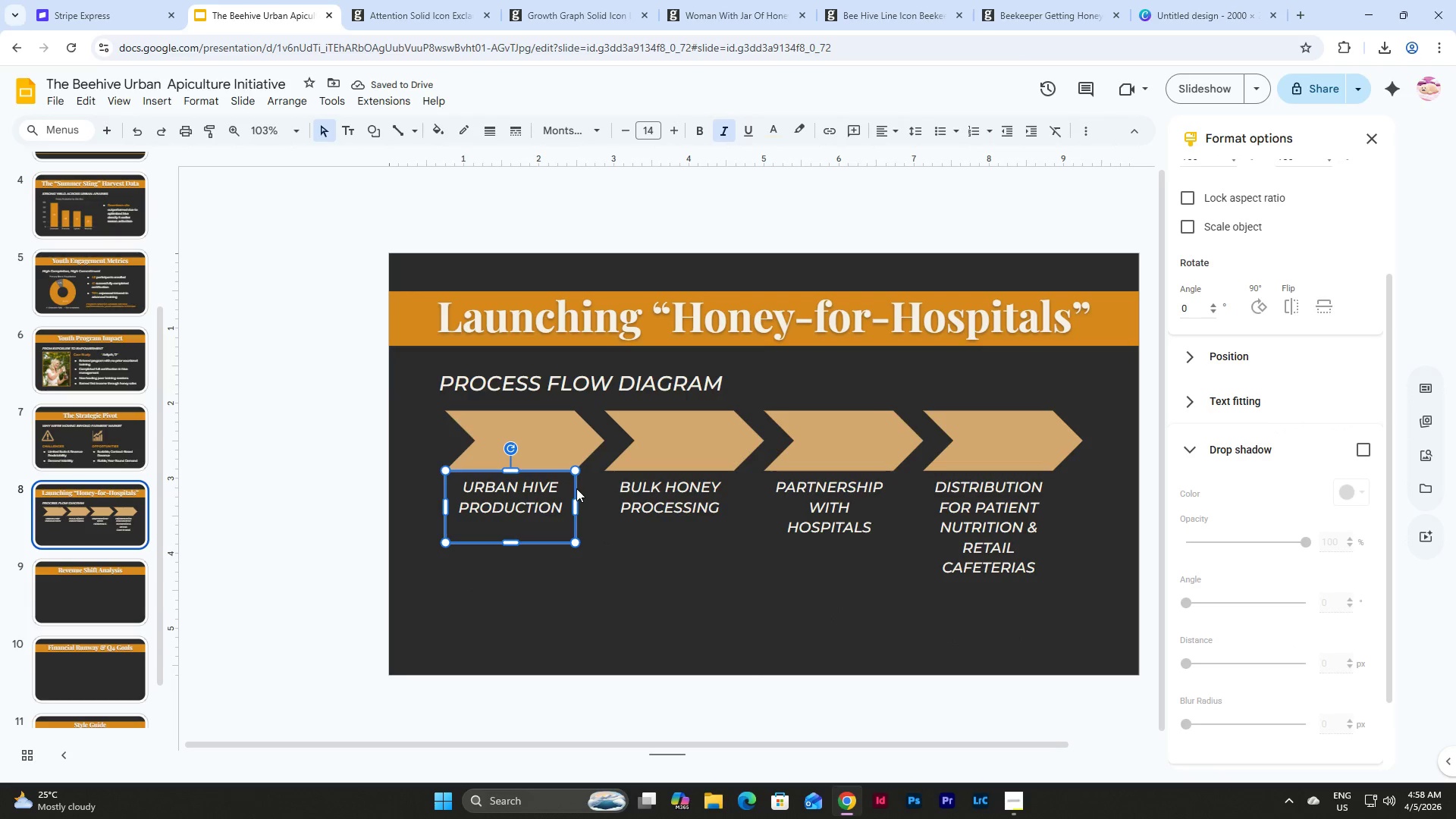 
left_click([576, 488])
 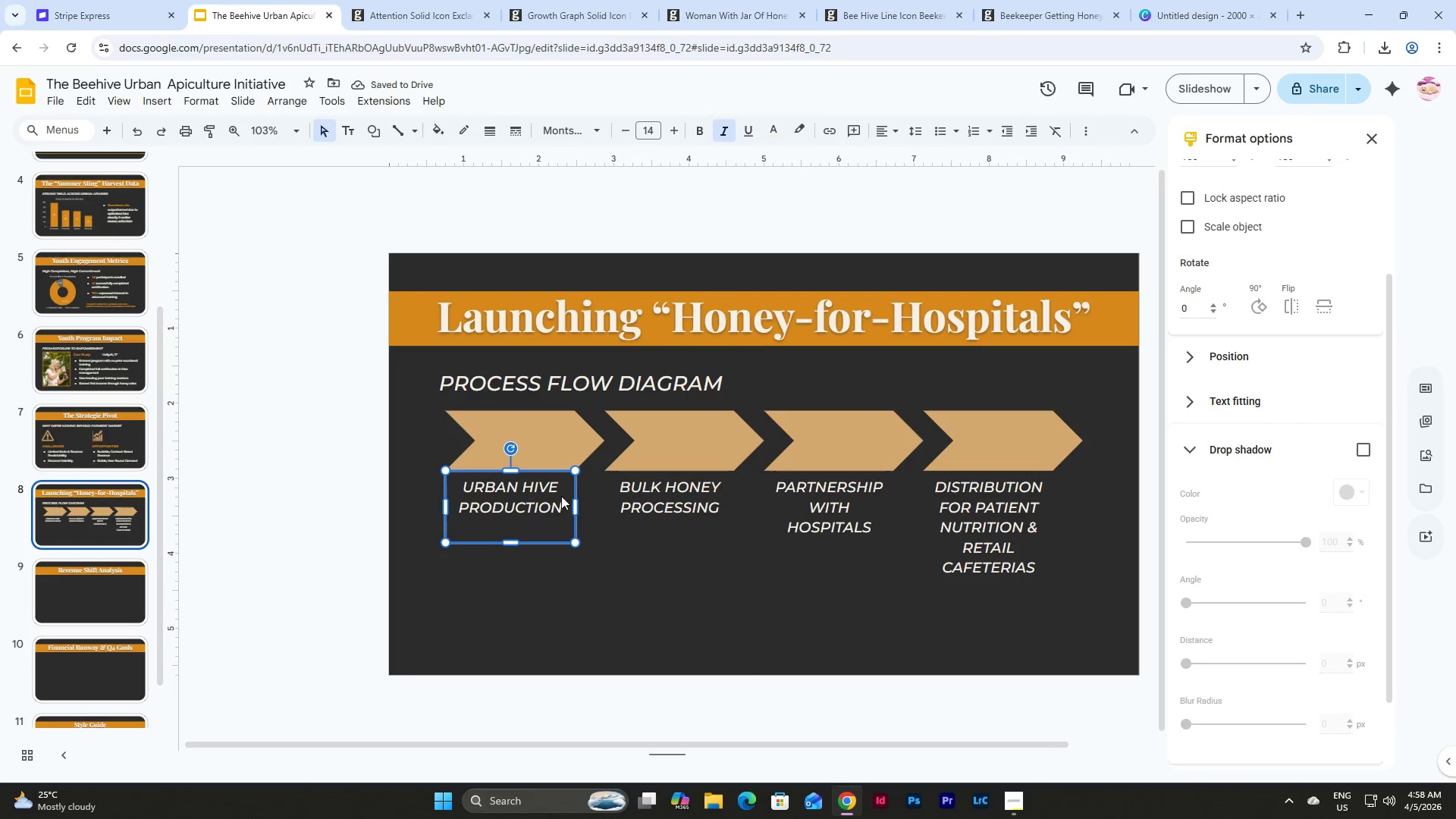 
key(Control+C)
 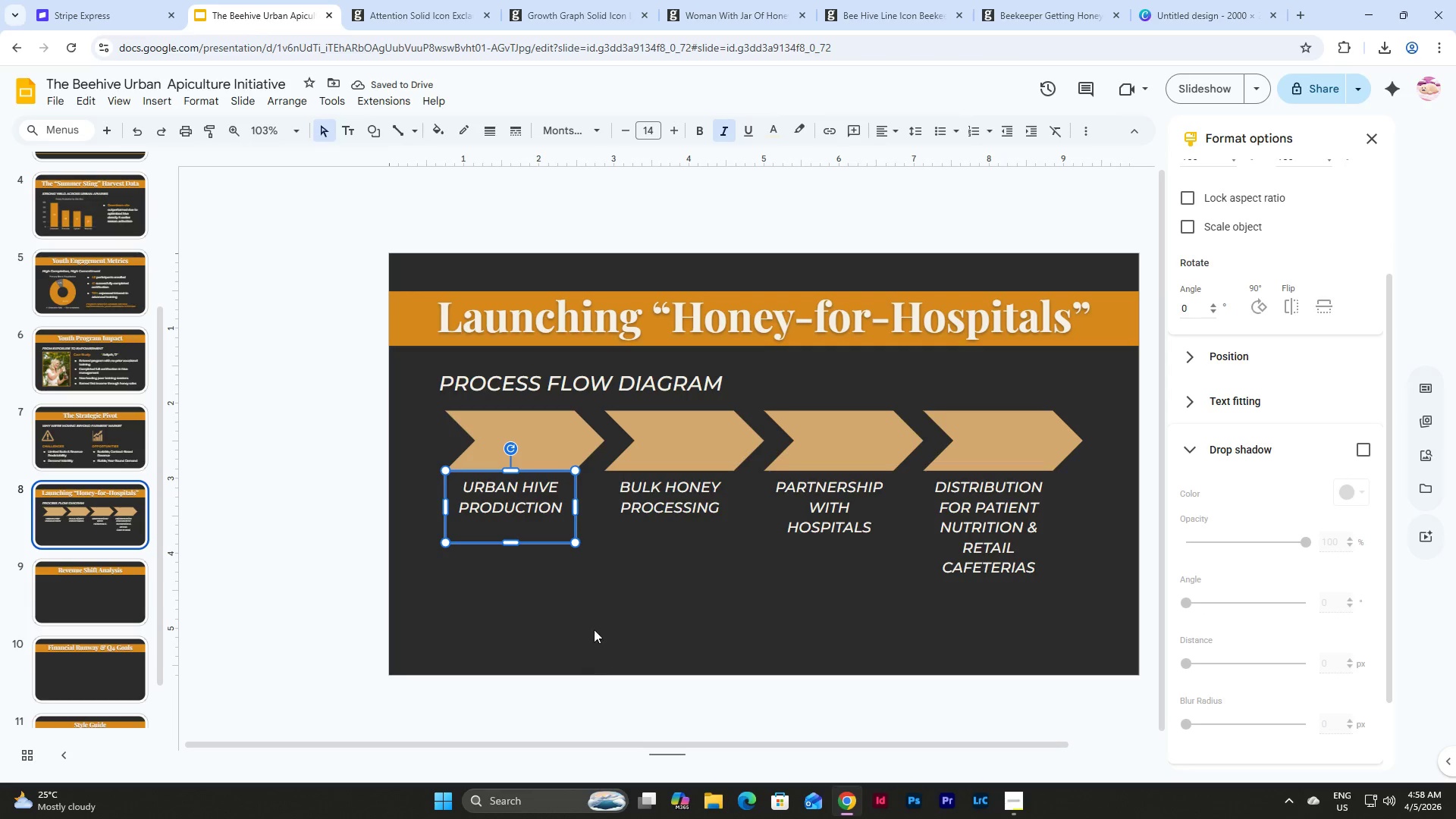 
left_click([598, 610])
 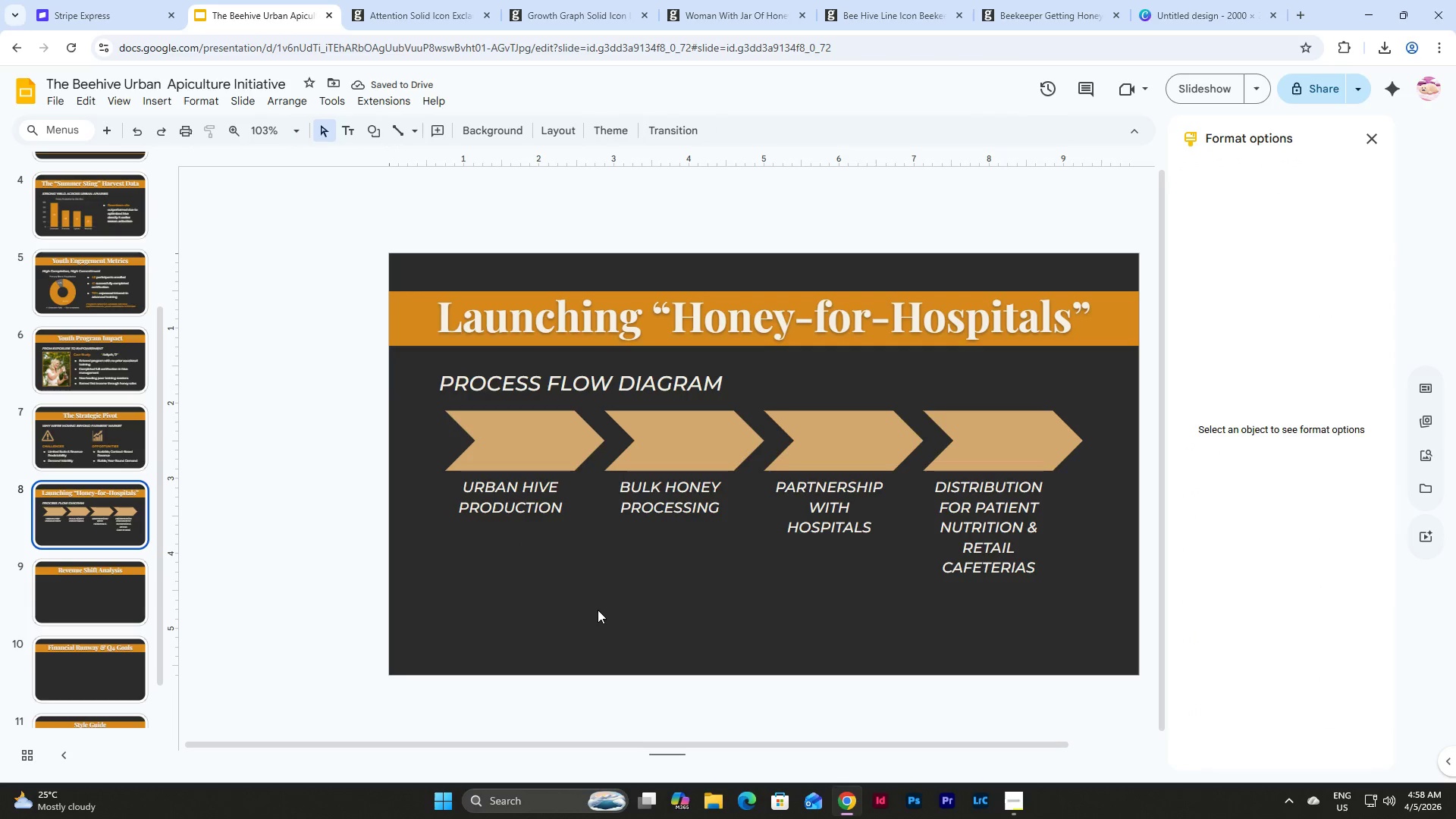 
key(Control+V)
 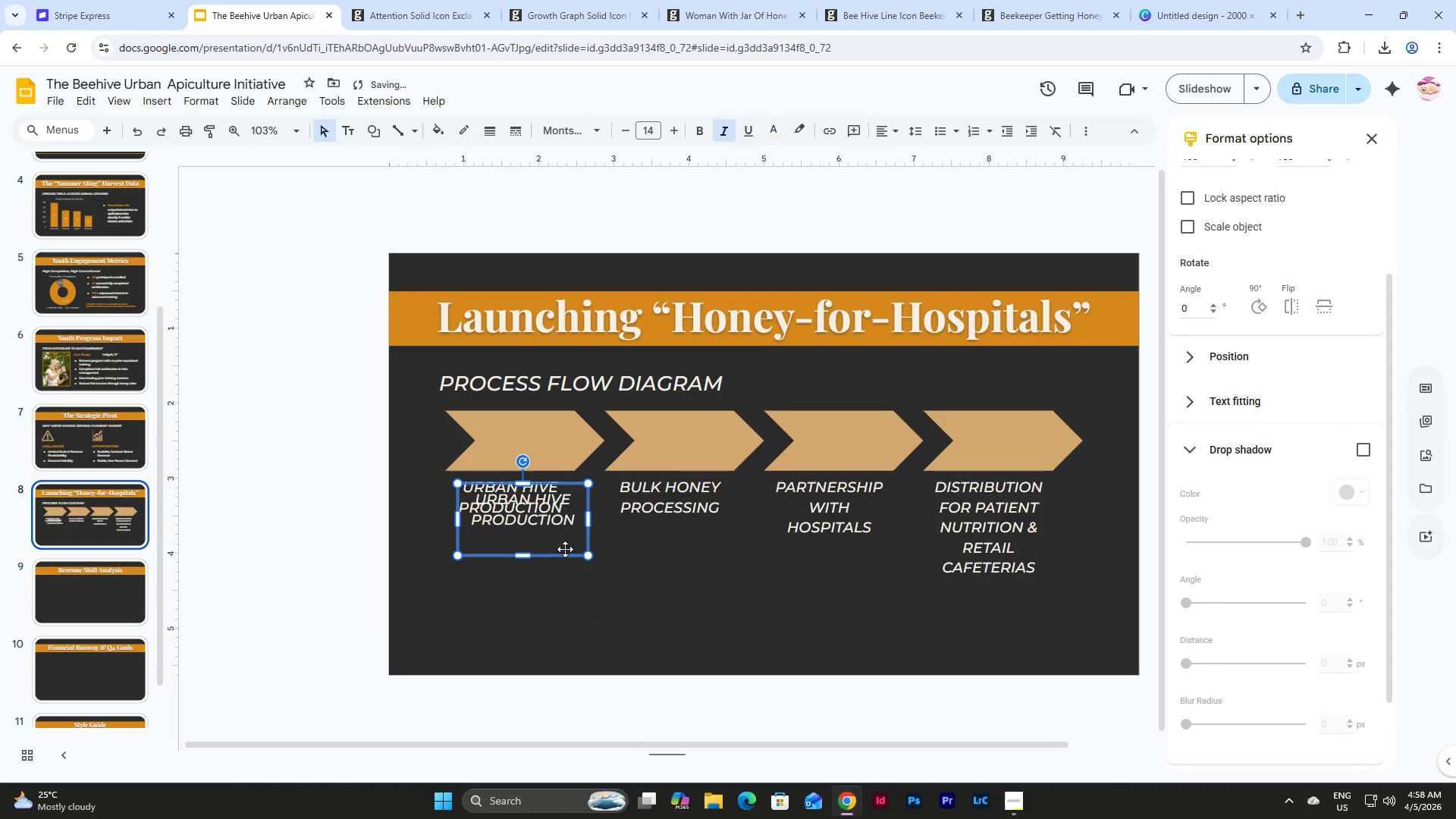 
left_click_drag(start_coordinate=[560, 558], to_coordinate=[661, 650])
 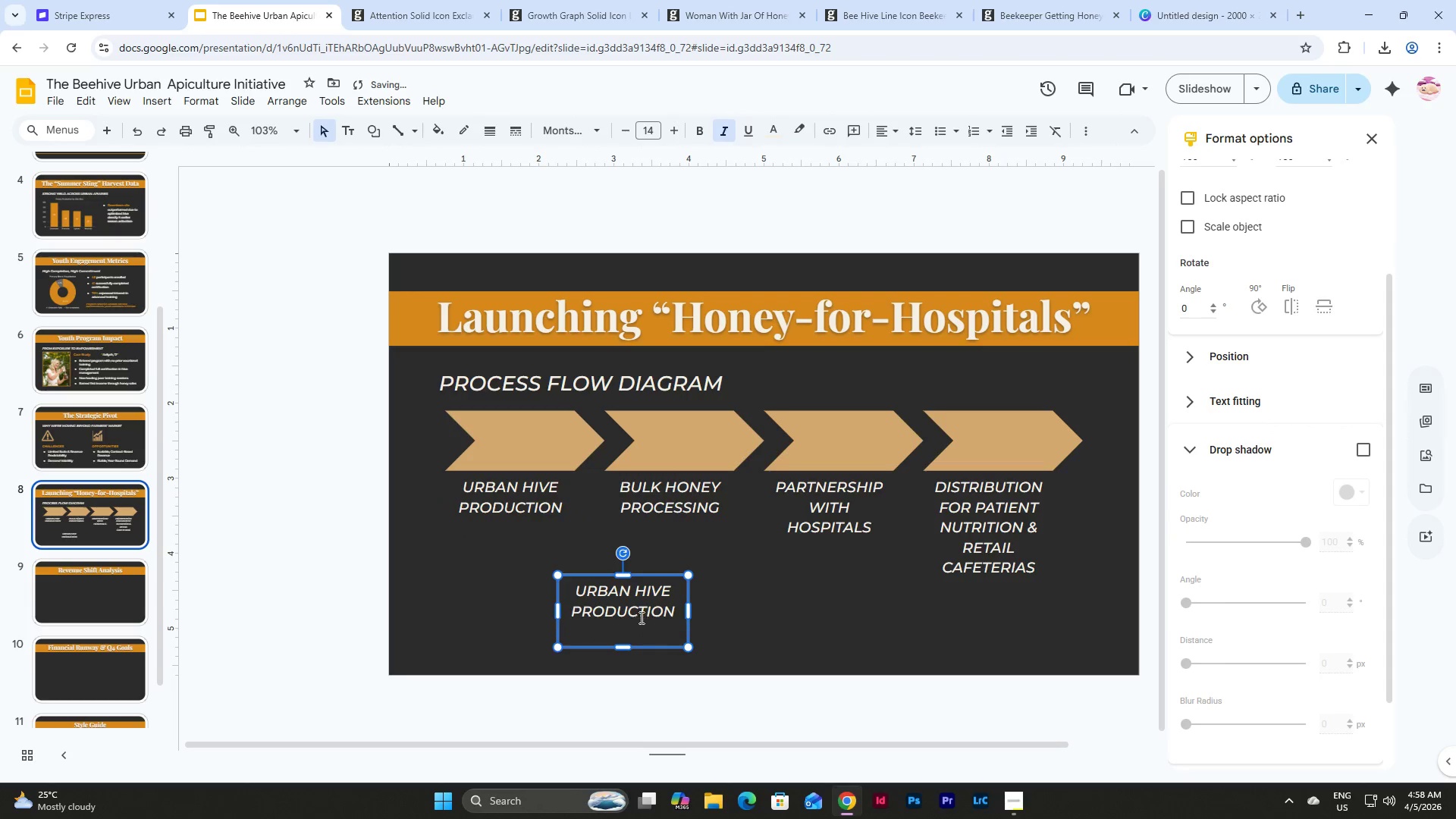 
left_click([642, 617])
 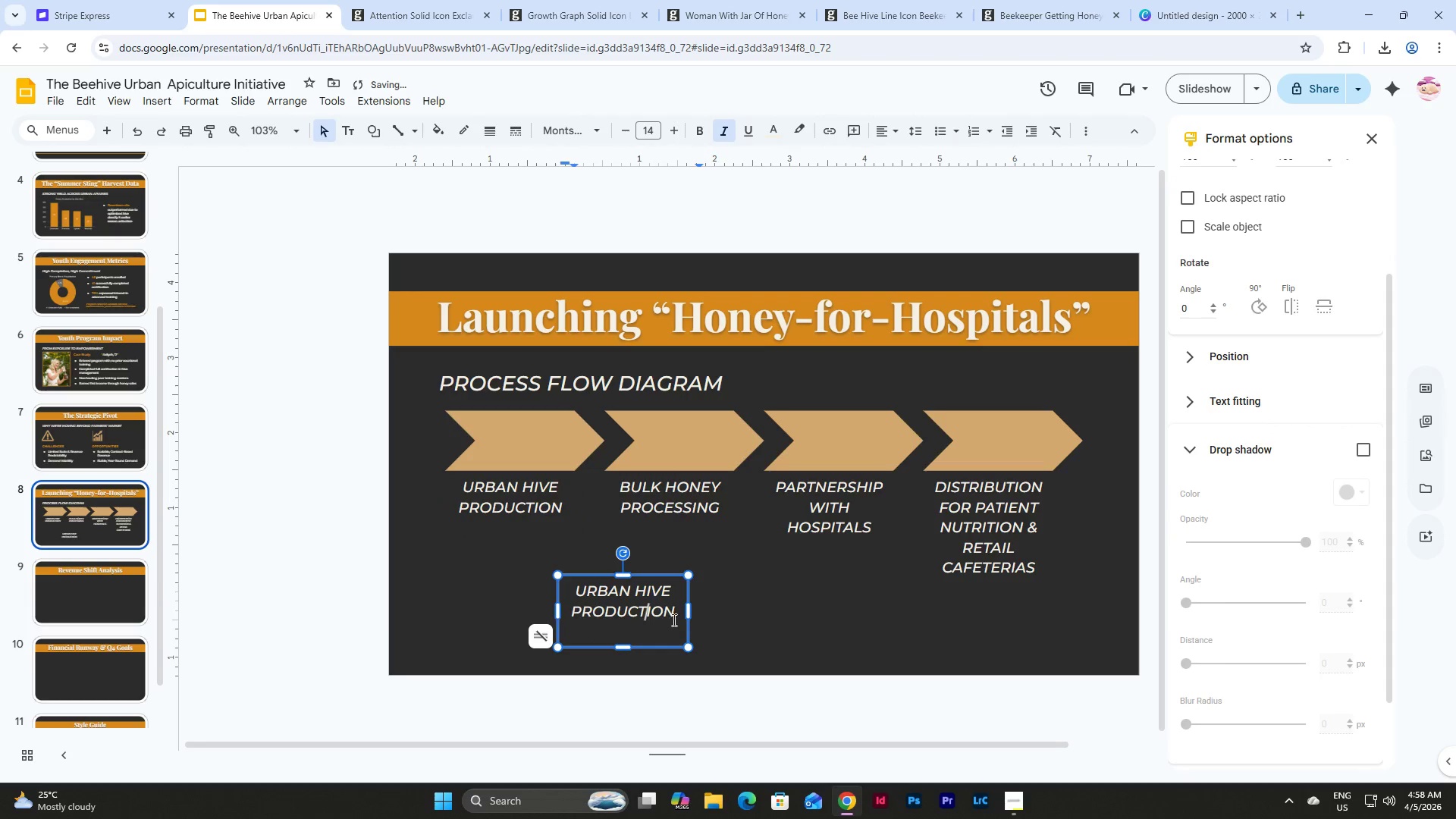 
left_click_drag(start_coordinate=[676, 613], to_coordinate=[569, 585])
 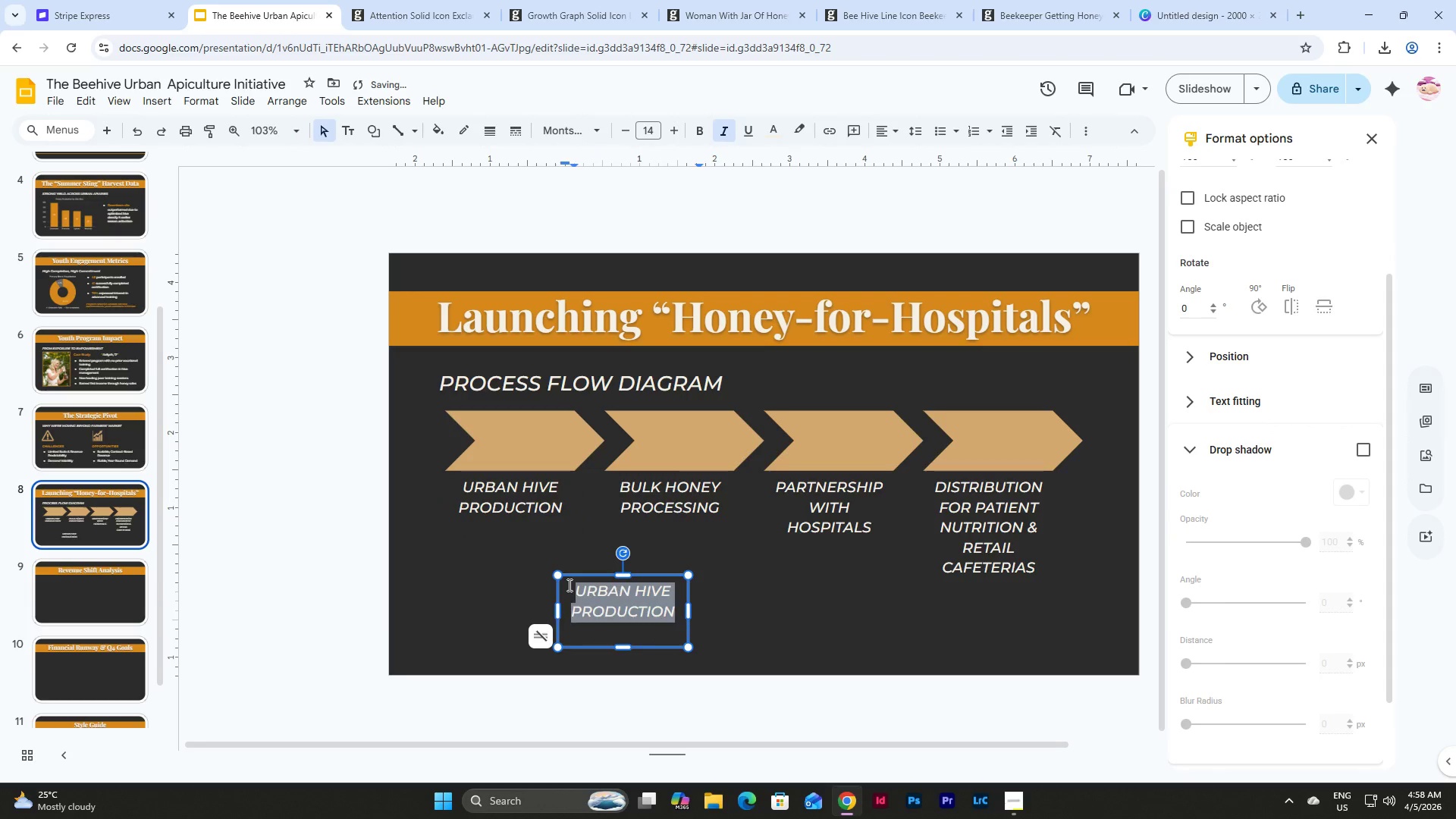 
key(1)
 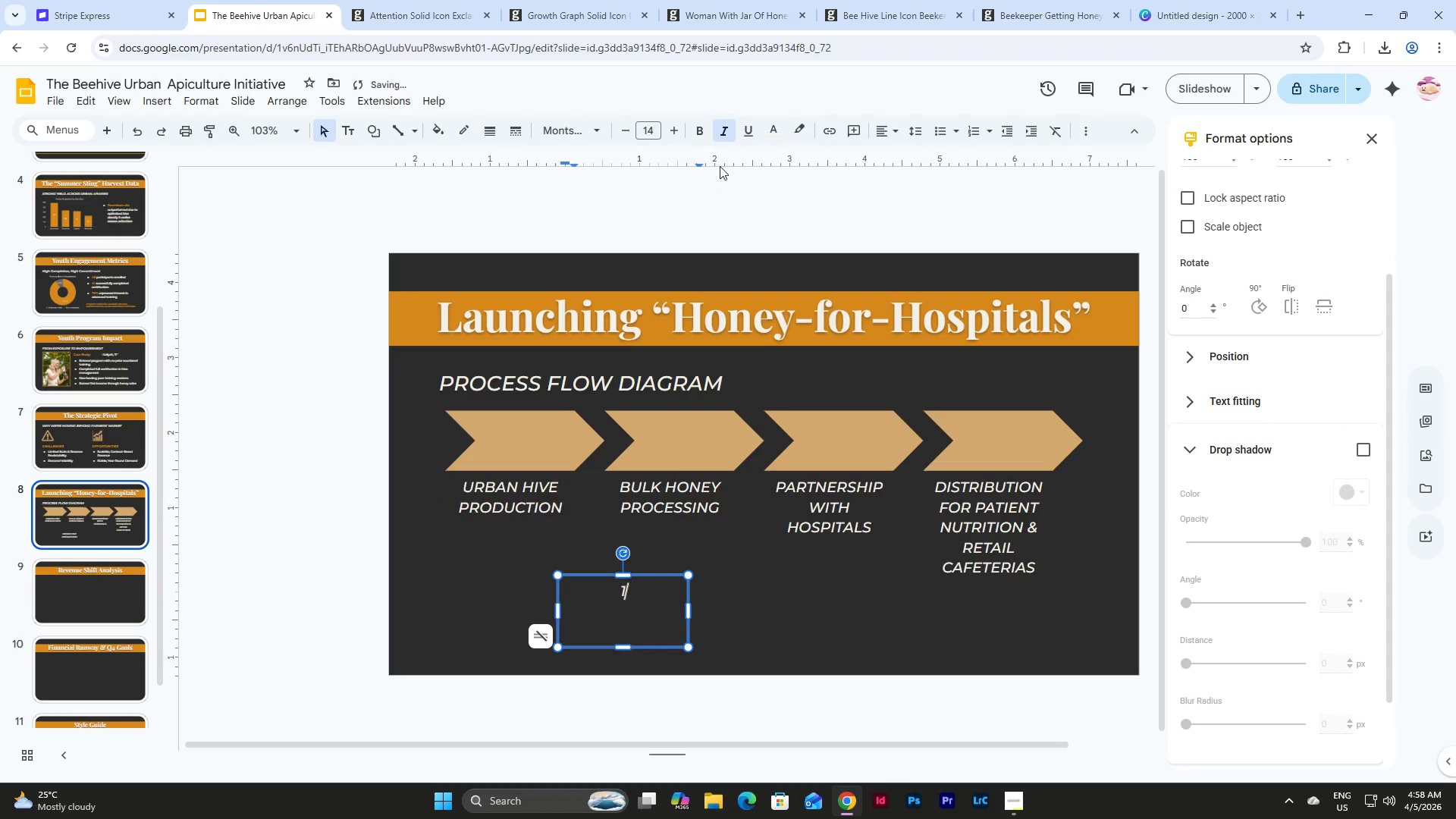 
left_click([725, 136])
 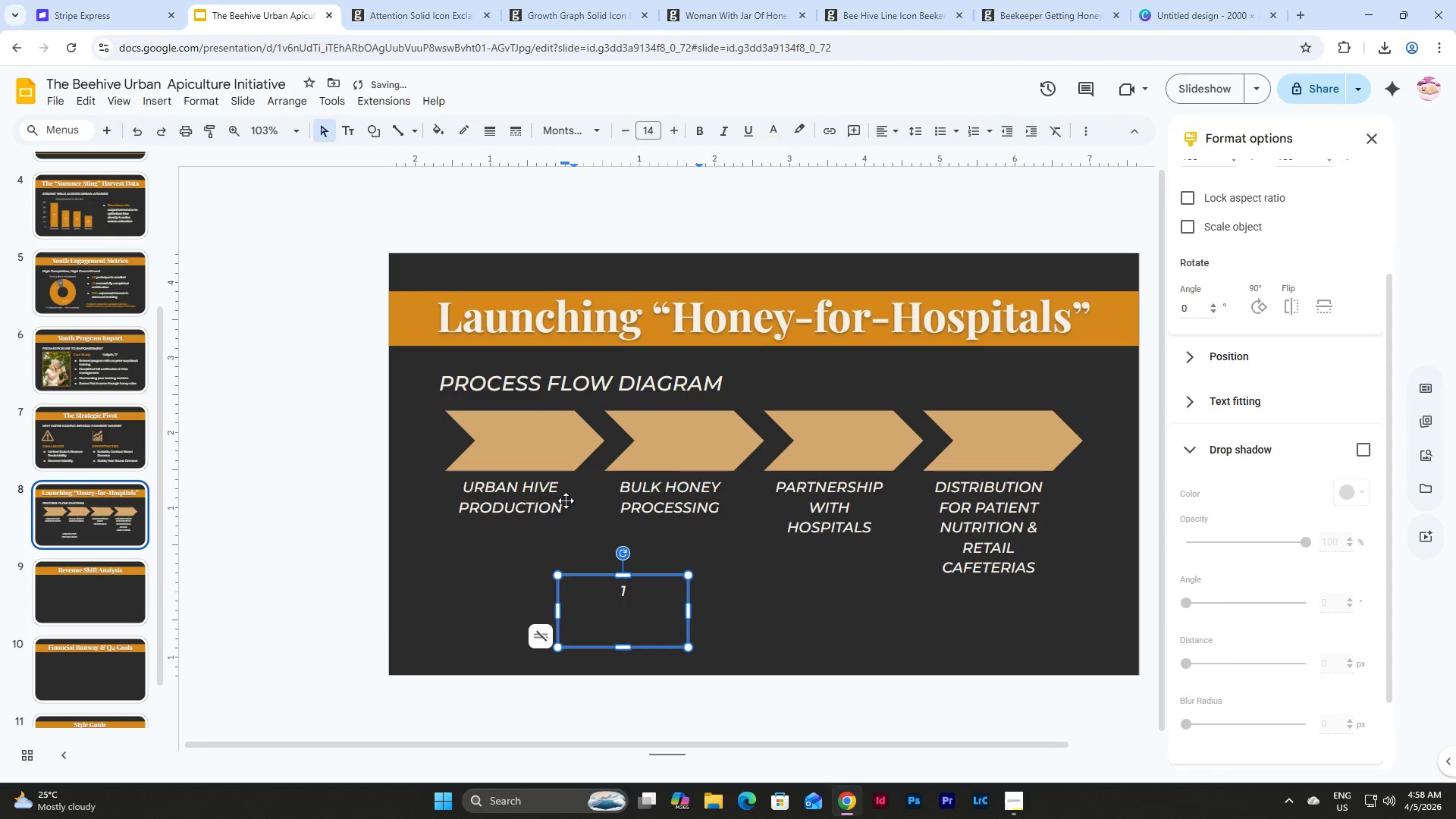 
left_click([552, 496])
 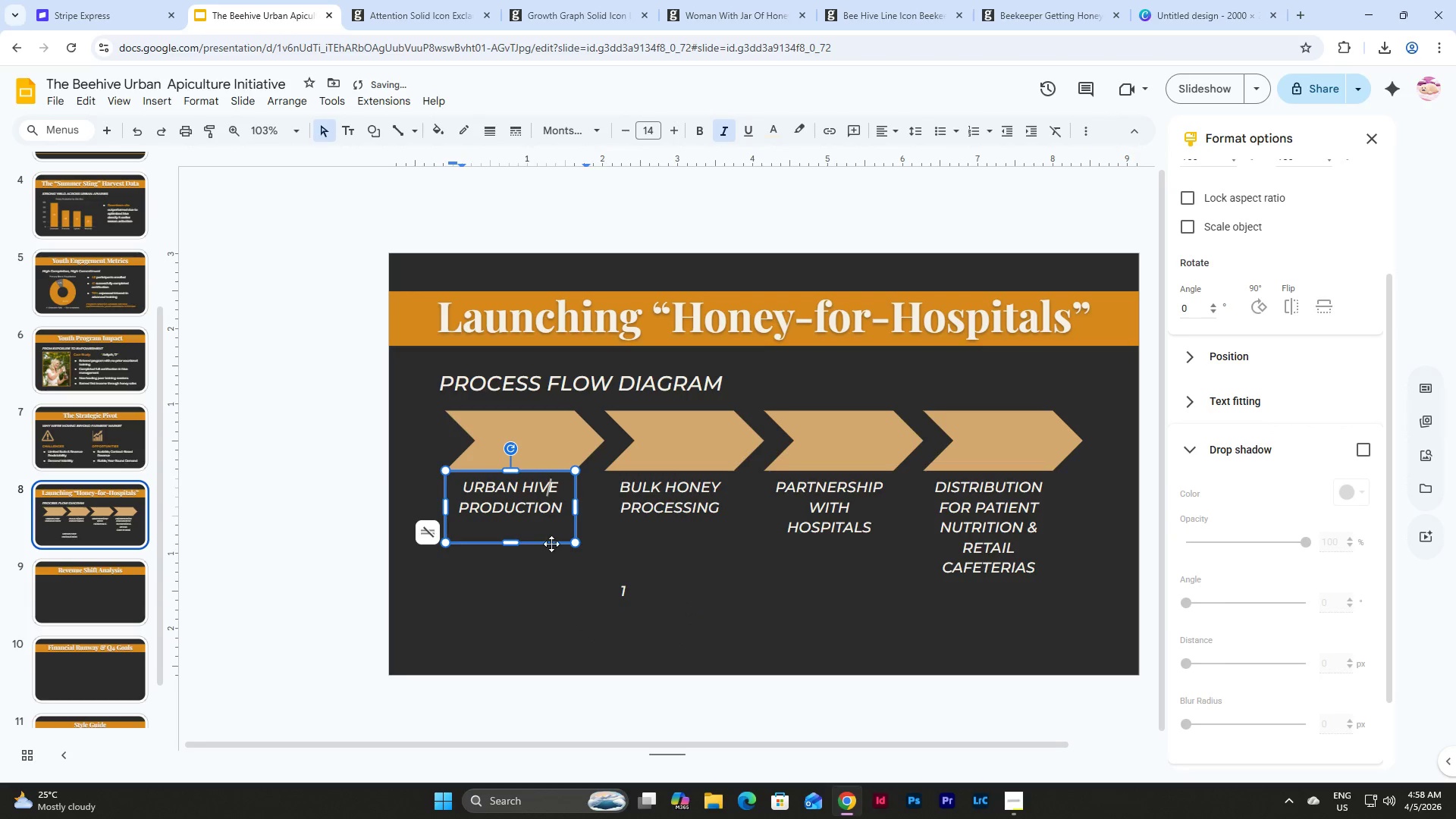 
left_click([551, 544])
 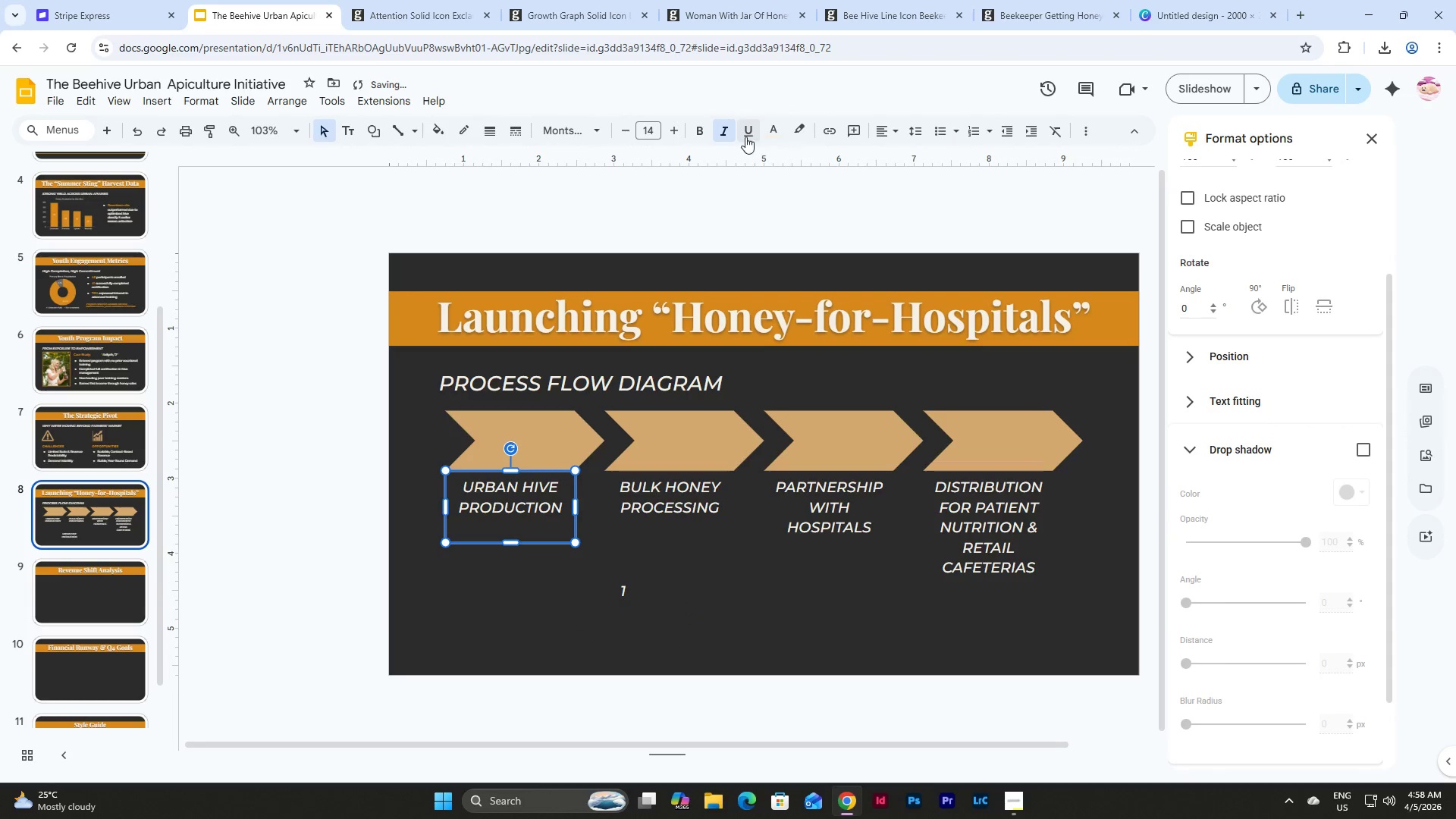 
left_click([729, 134])
 